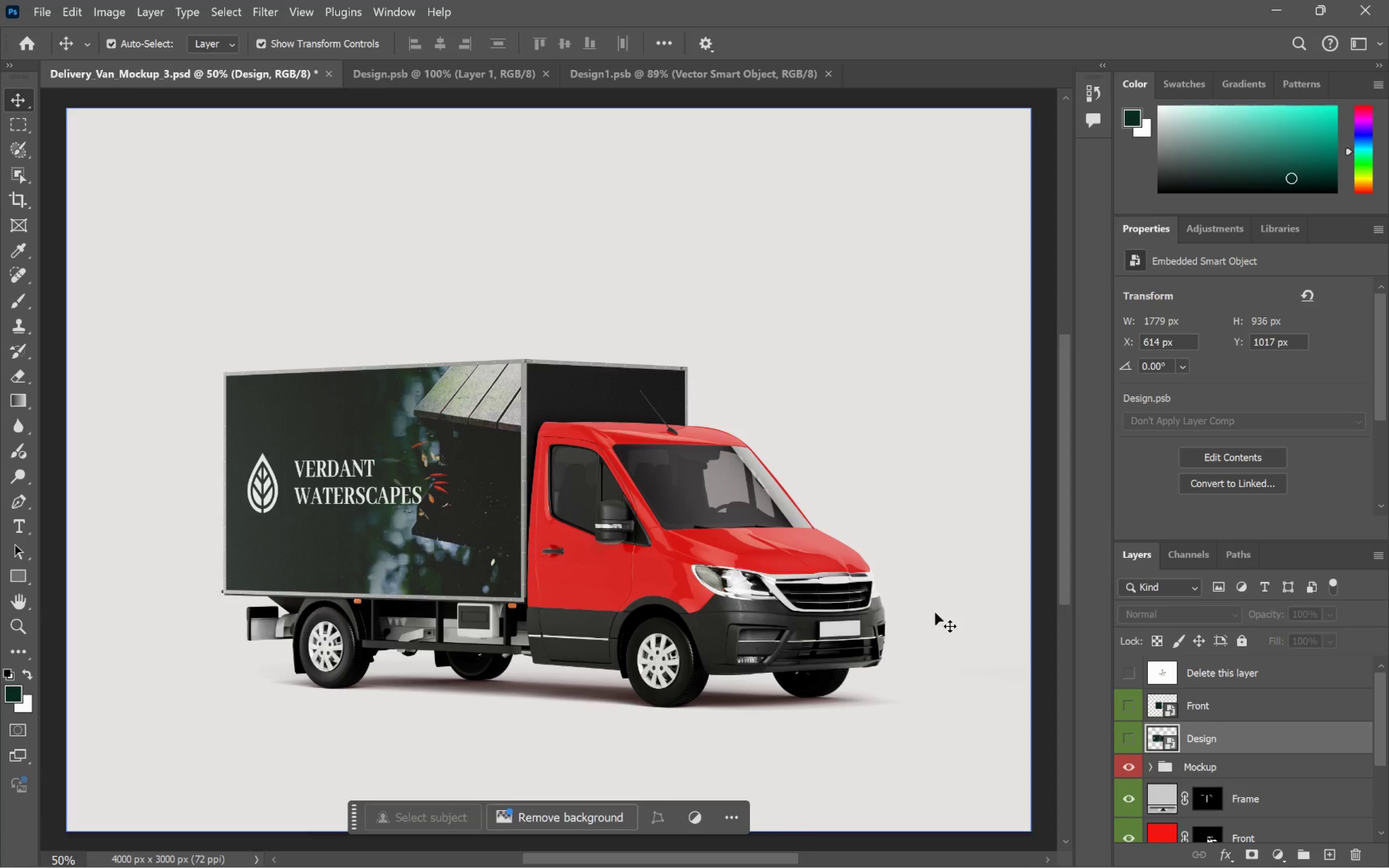 
scroll: coordinate [1350, 750], scroll_direction: down, amount: 4.0
 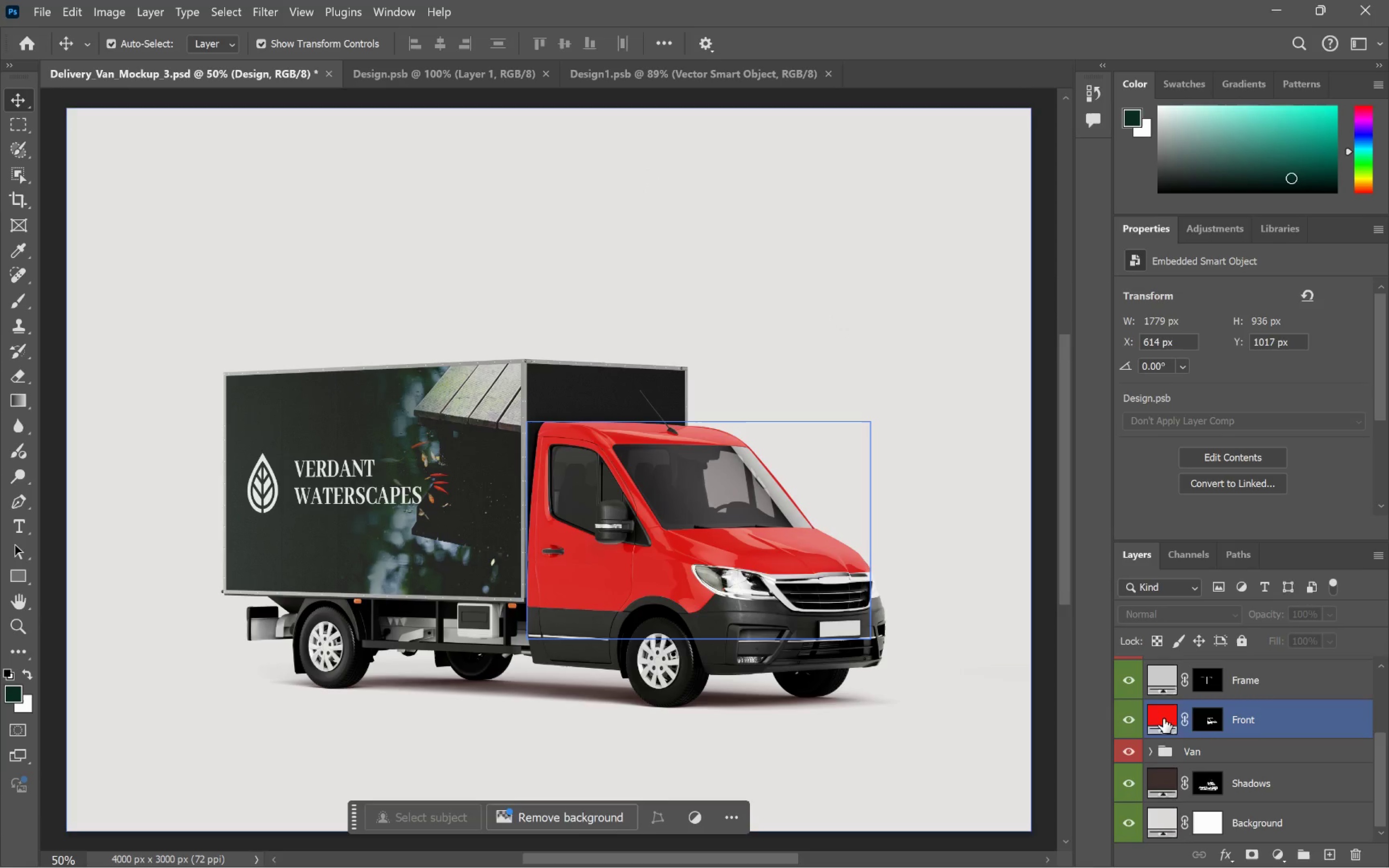 
left_click([1161, 717])
 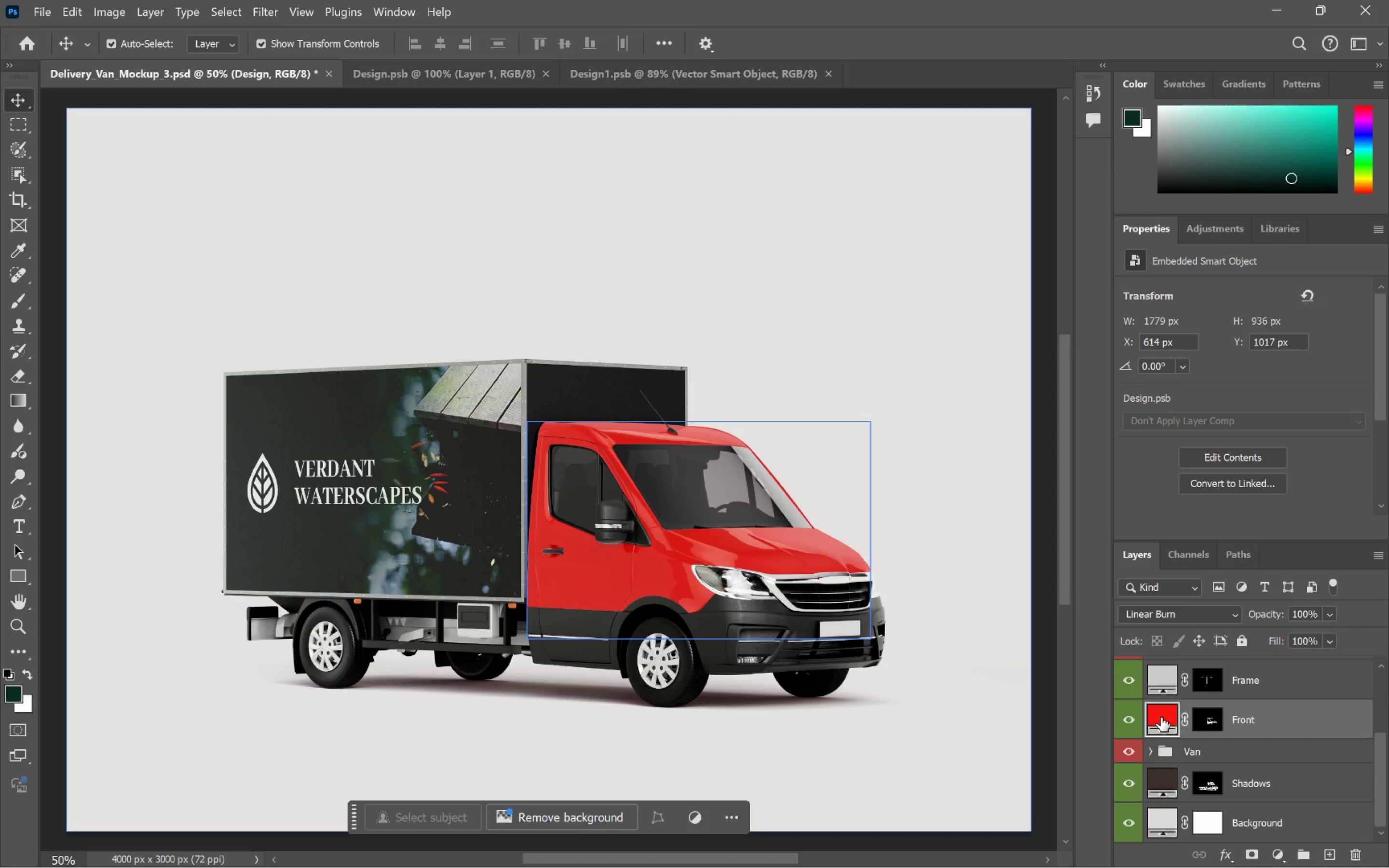 
left_click_drag(start_coordinate=[1161, 717], to_coordinate=[883, 185])
 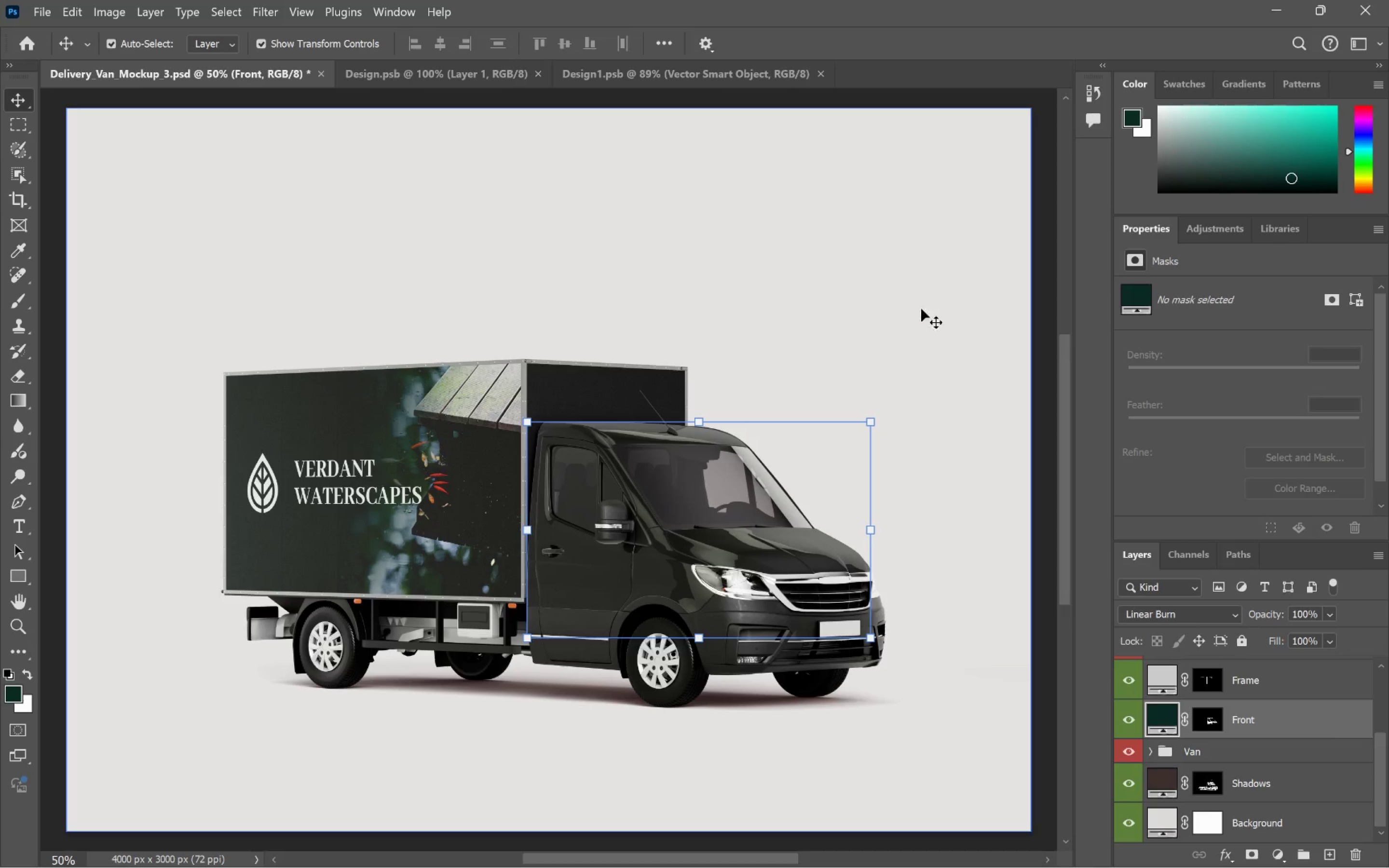 
key(Control+V)
 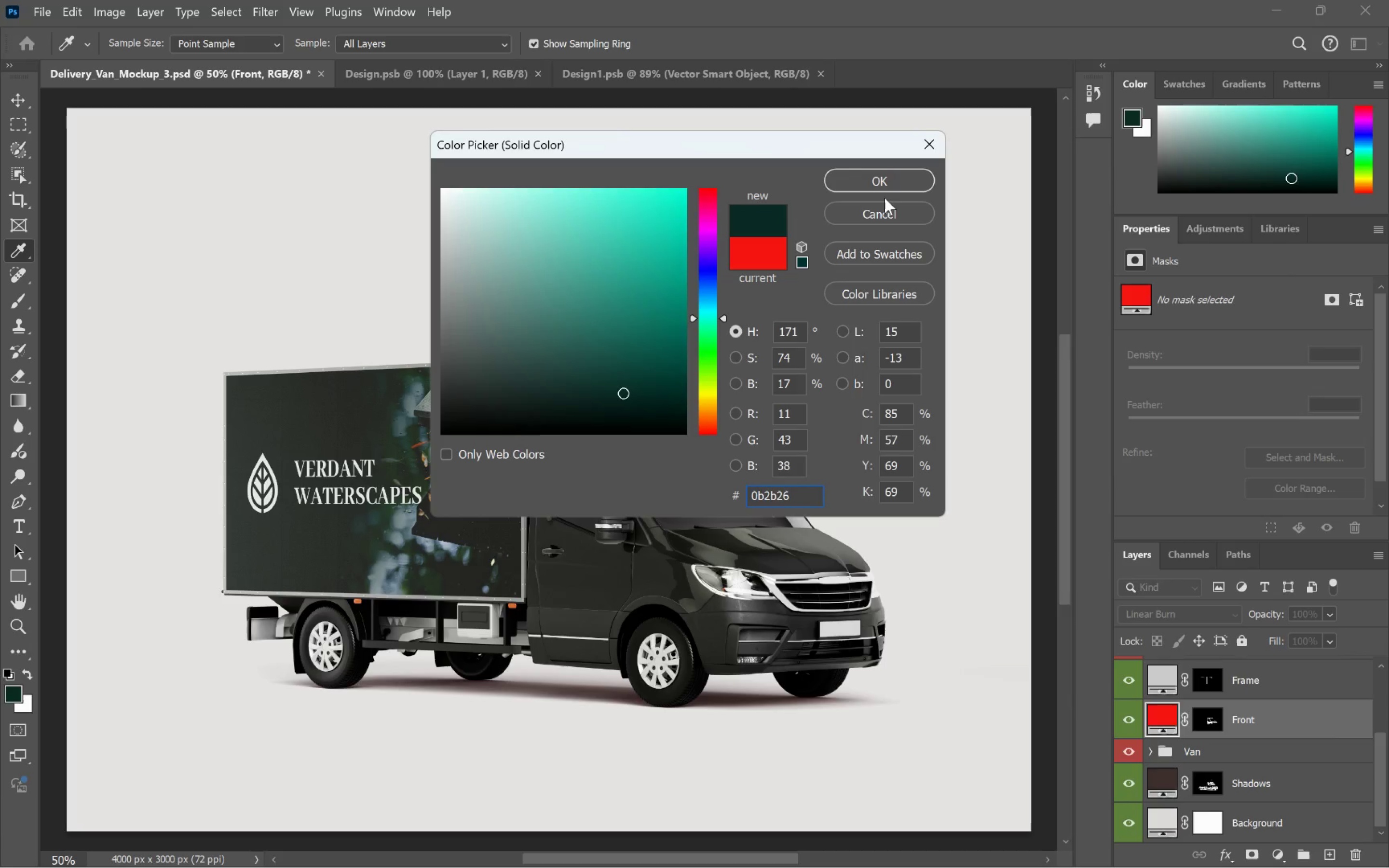 
left_click([883, 185])
 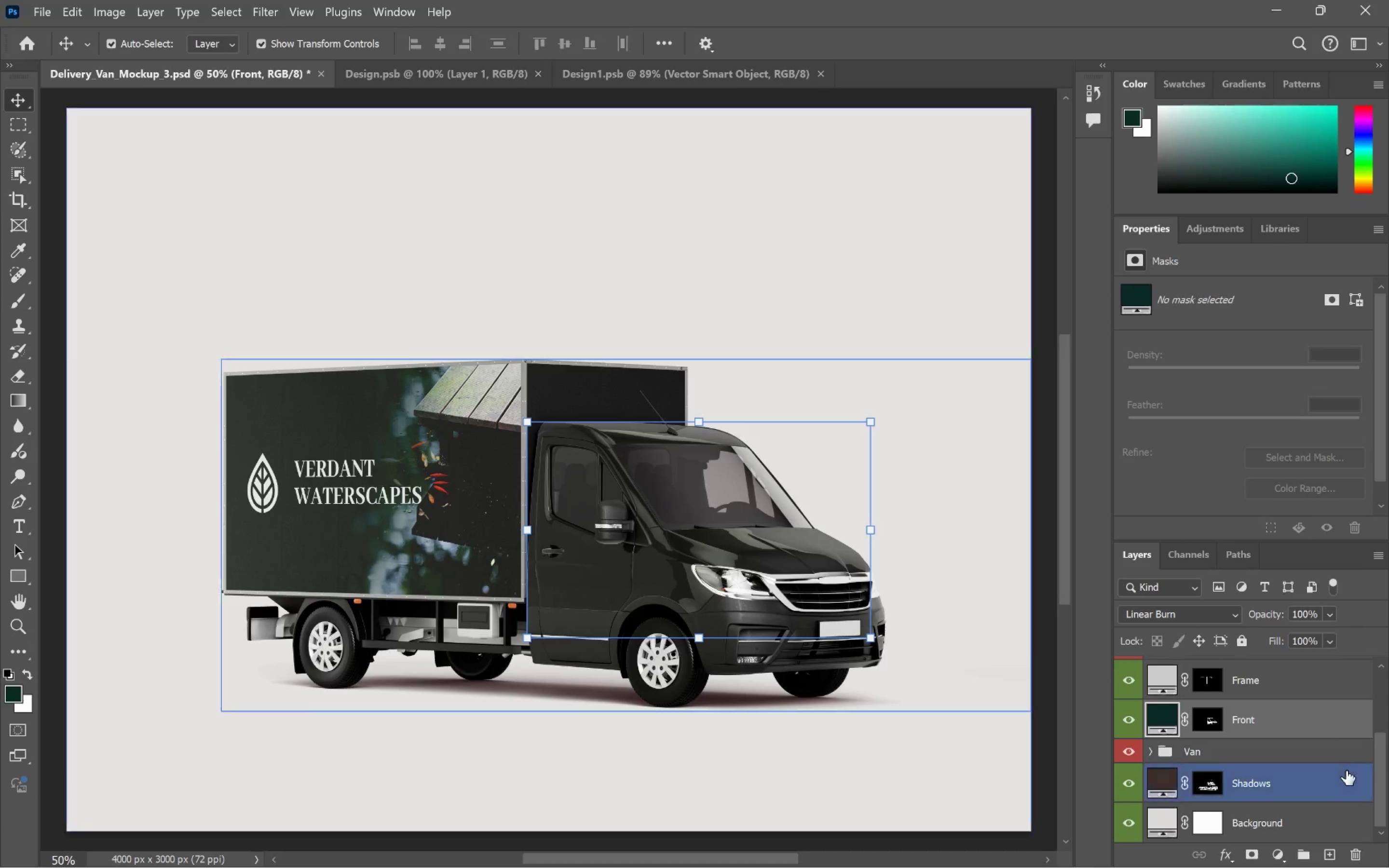 
key(Alt+Tab)
 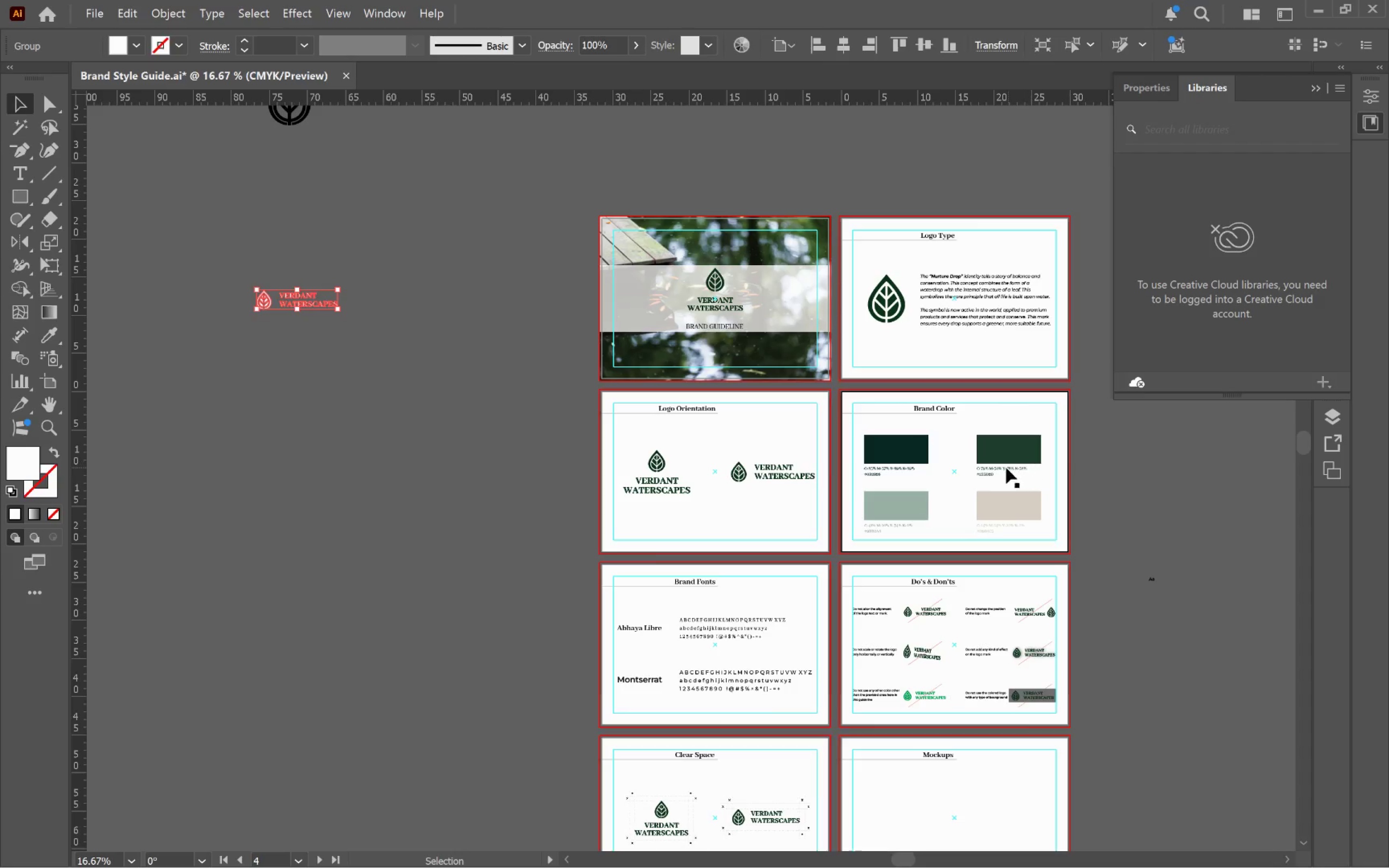 
hold_key(key=ControlLeft, duration=1.28)
left_click([997, 445])
 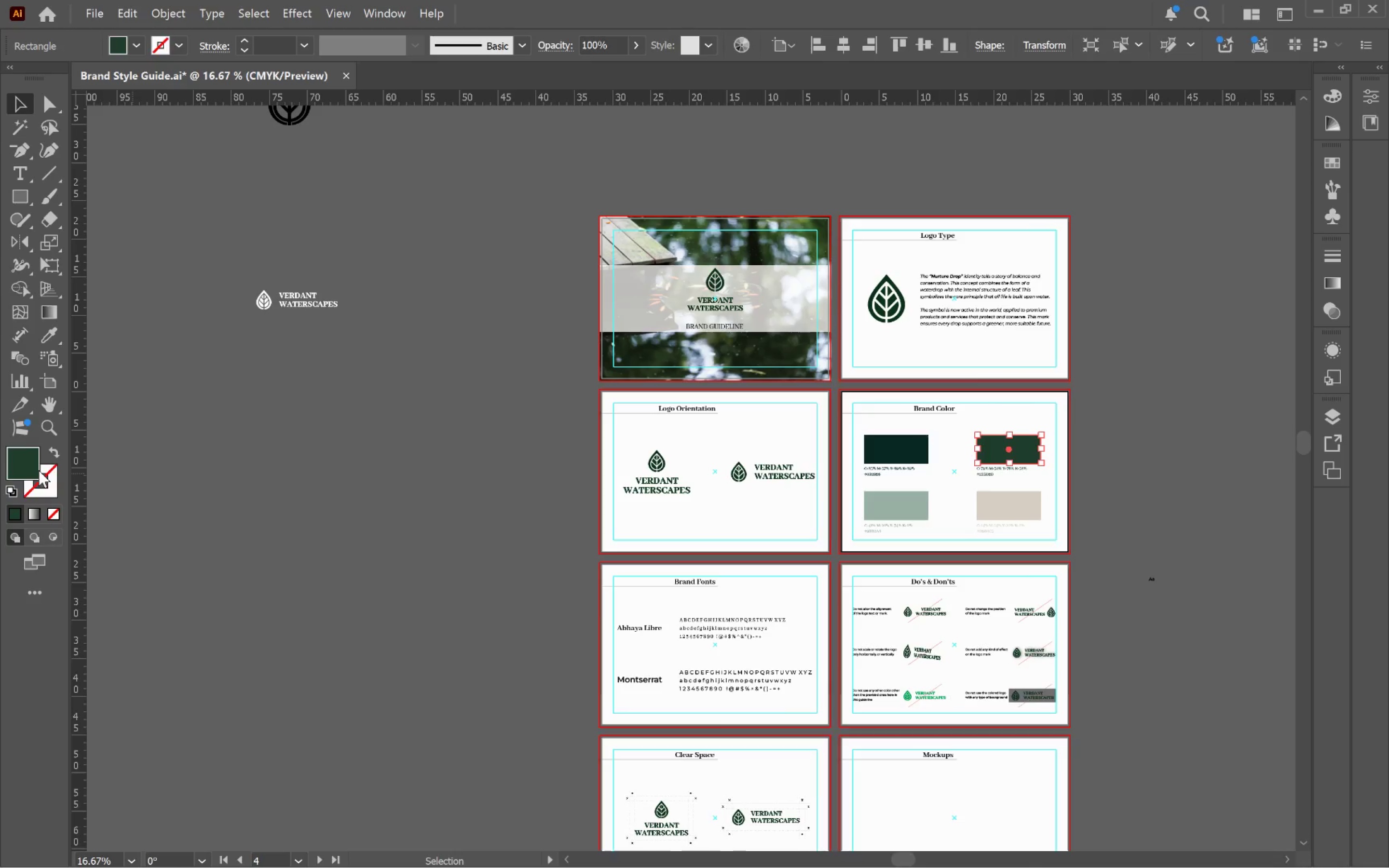 
double_click([31, 467])
 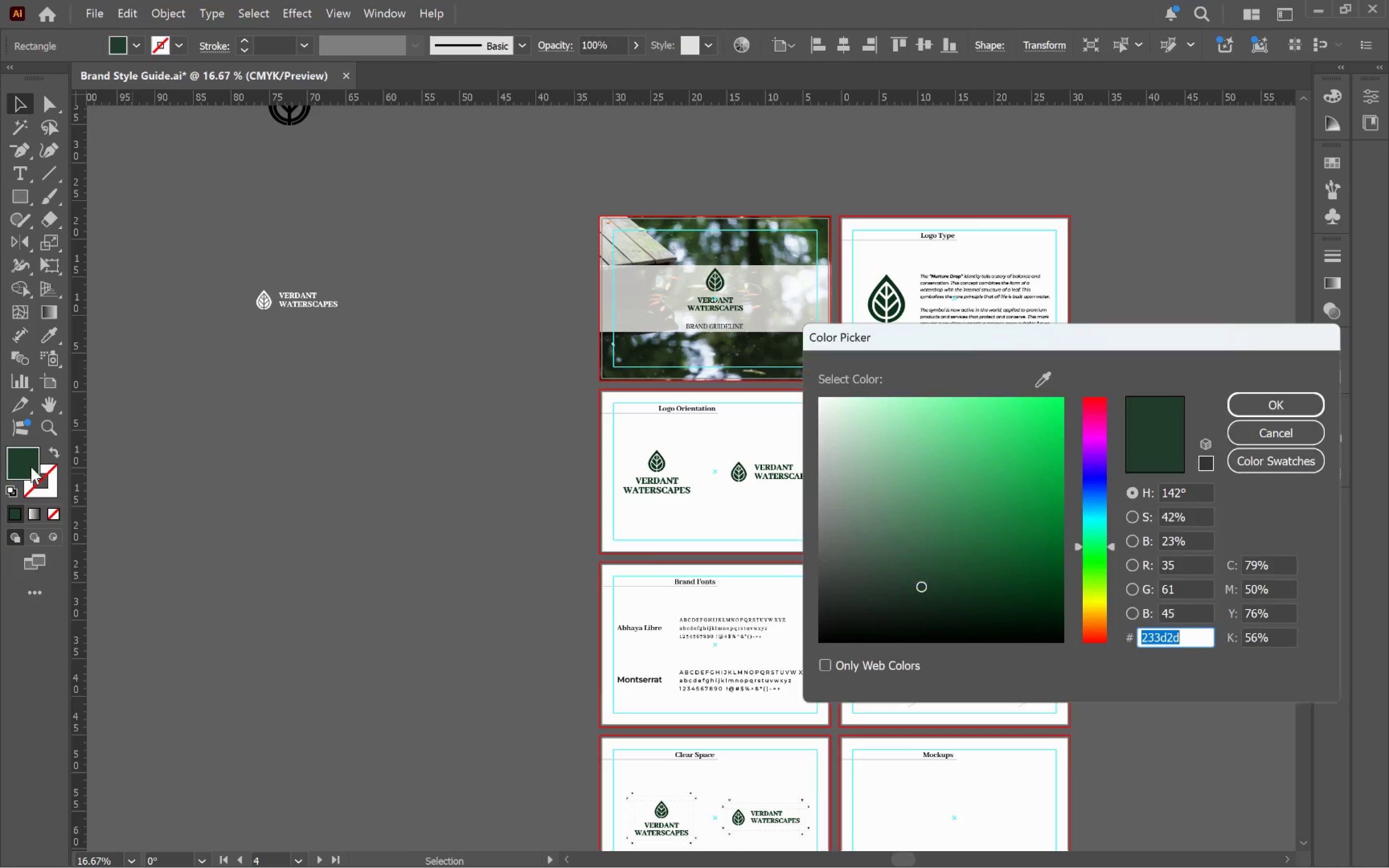 
key(Control+C)
 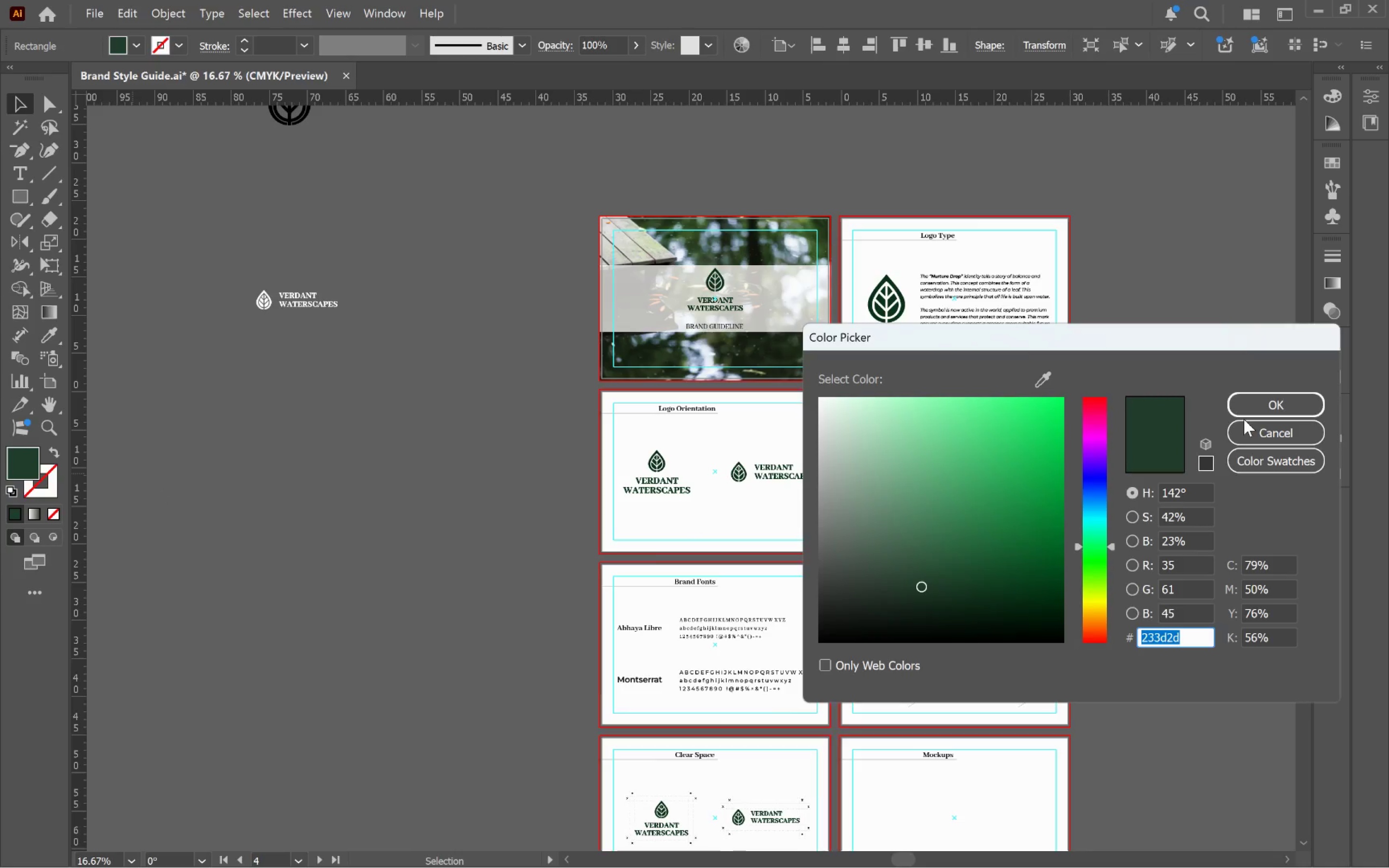 
left_click([1247, 408])
 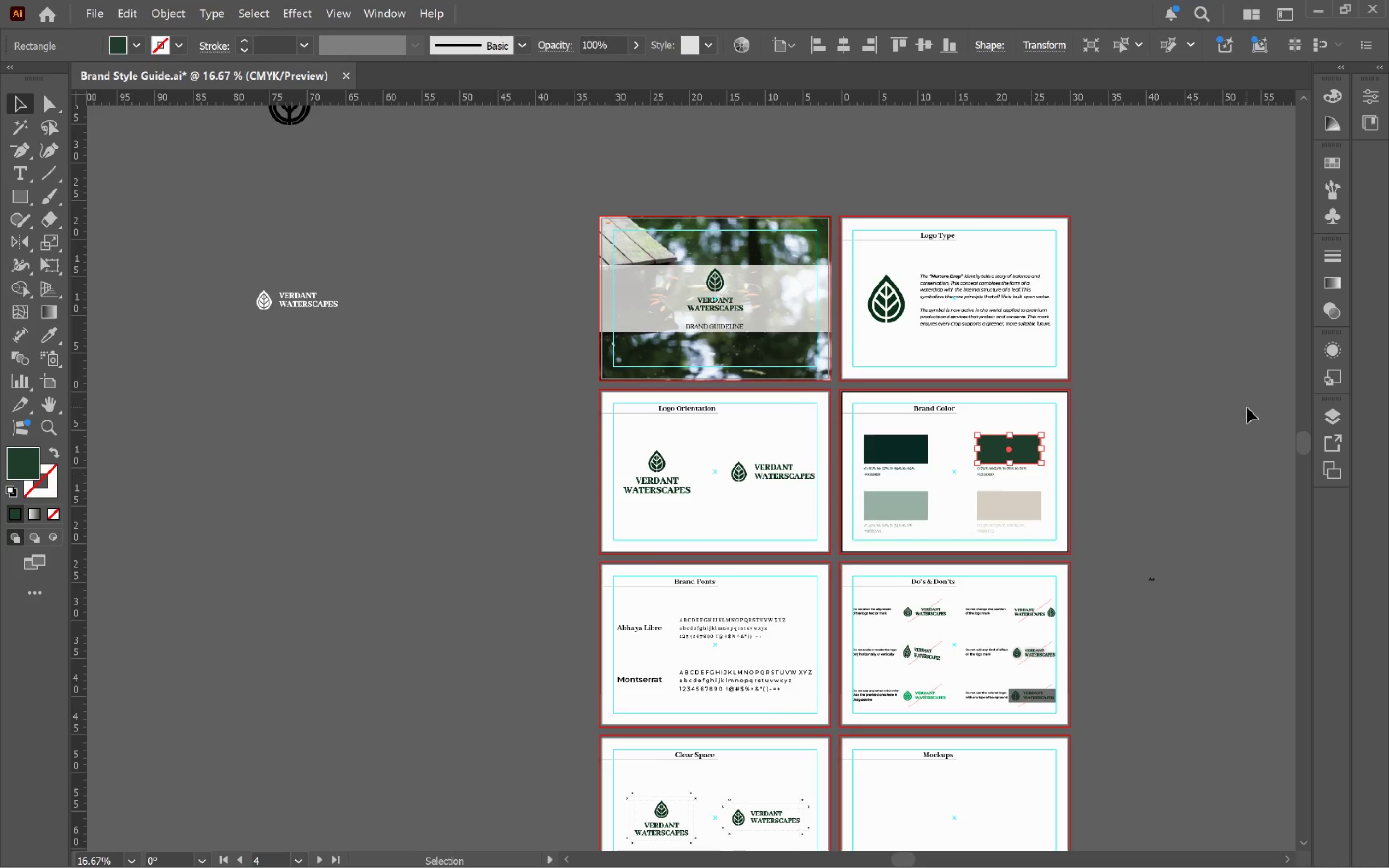 
key(Alt+Tab)
 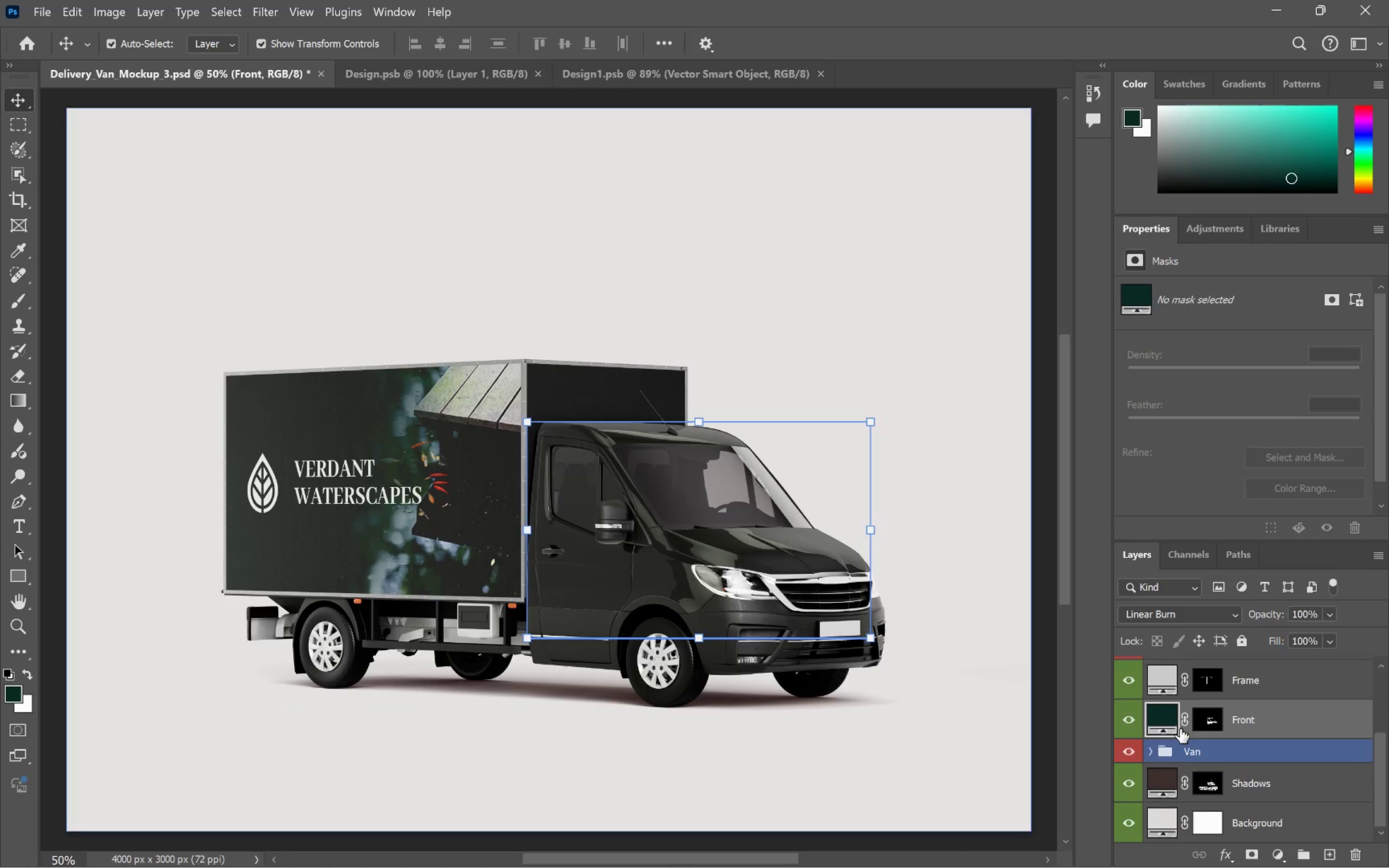 
double_click([1161, 711])
 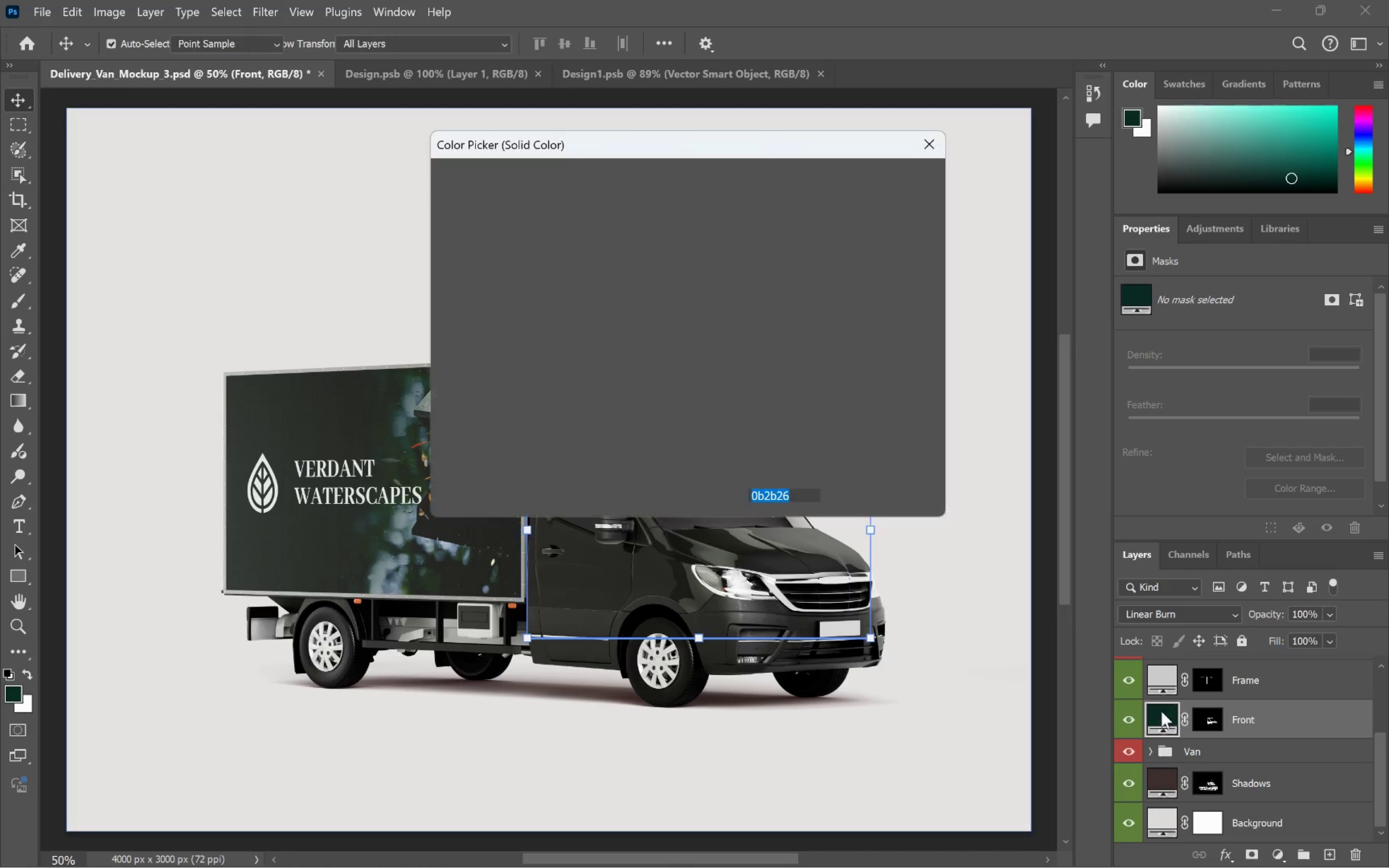 
key(Control+V)
 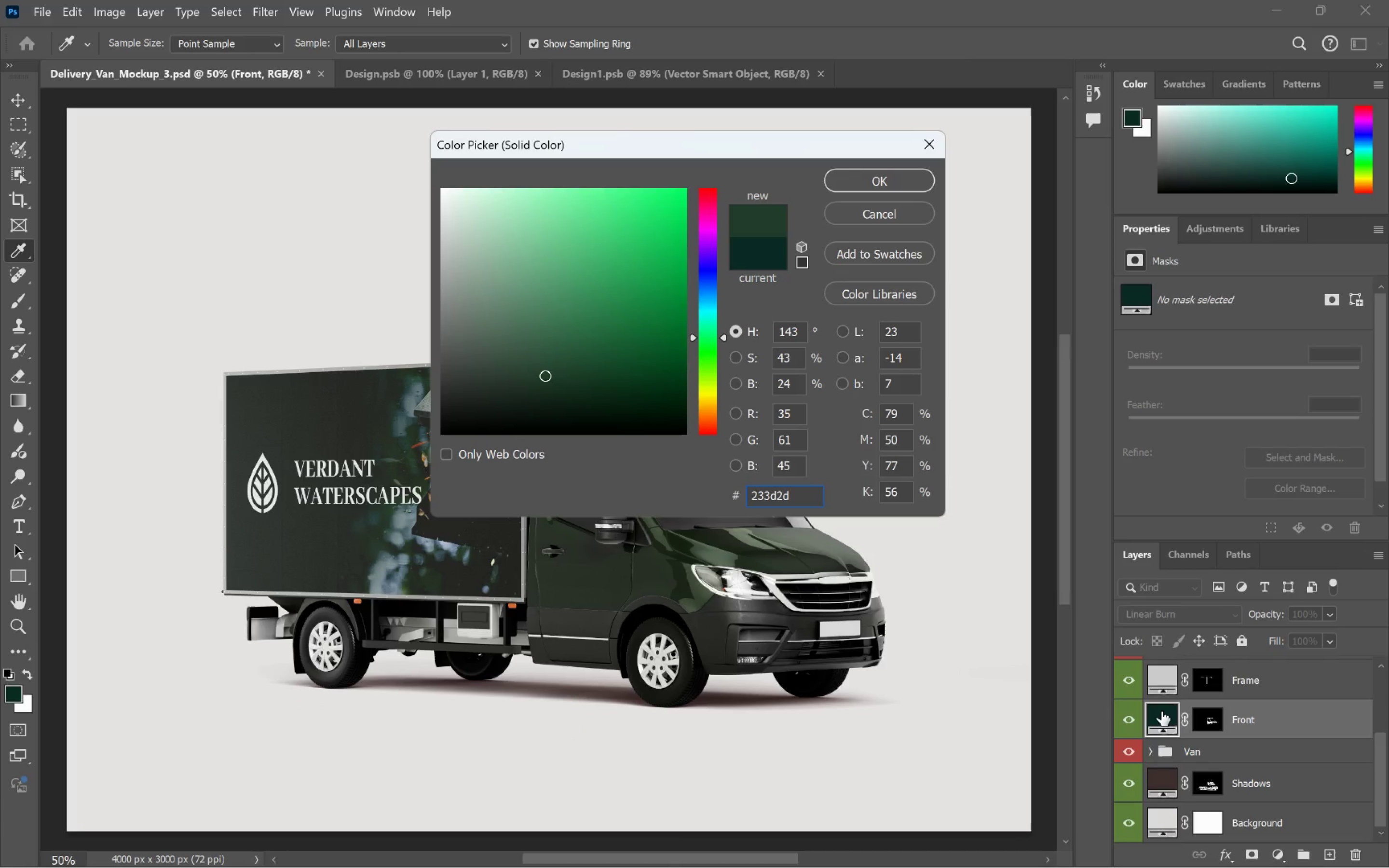 
key(Tab)
 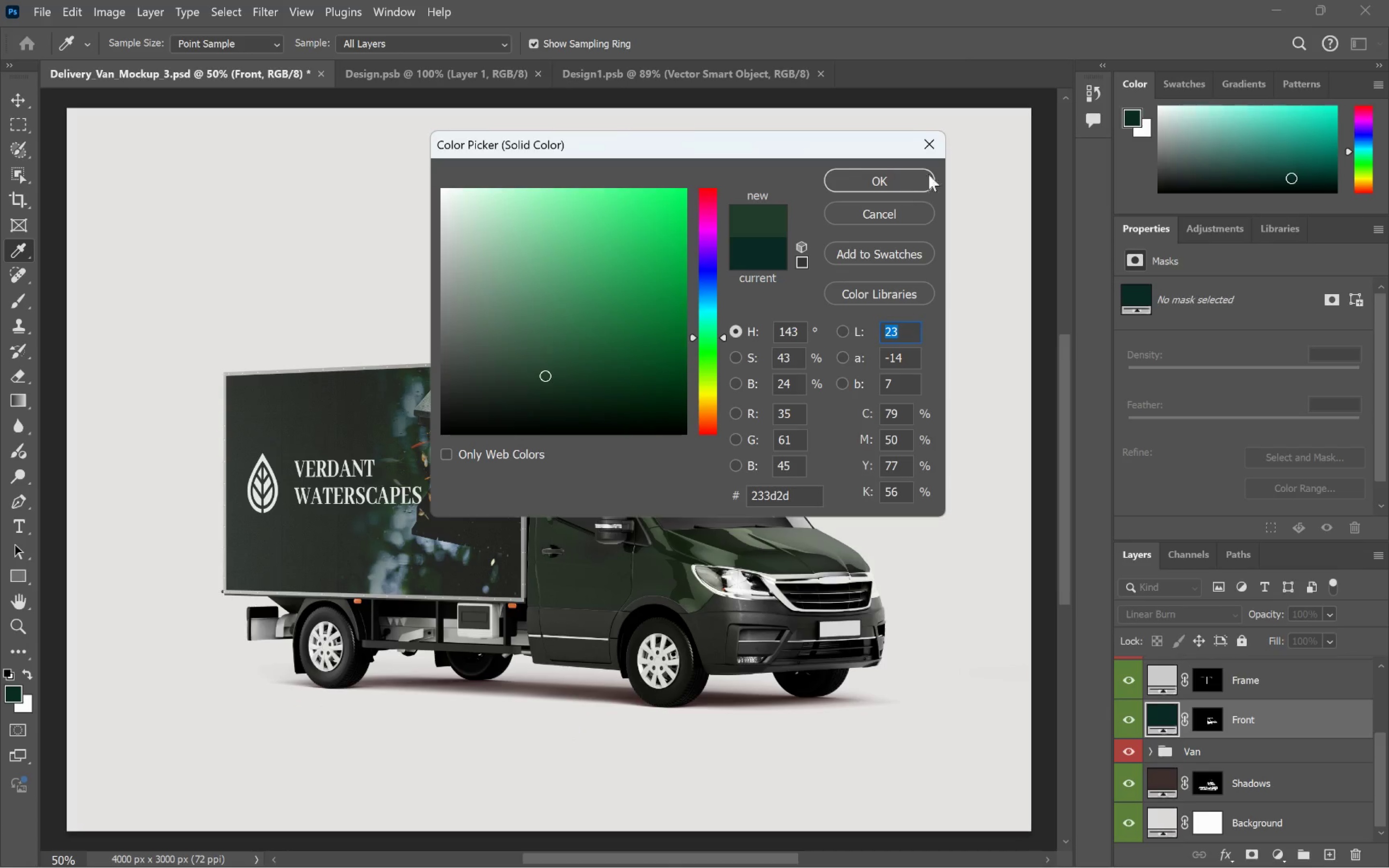 
left_click([891, 185])
 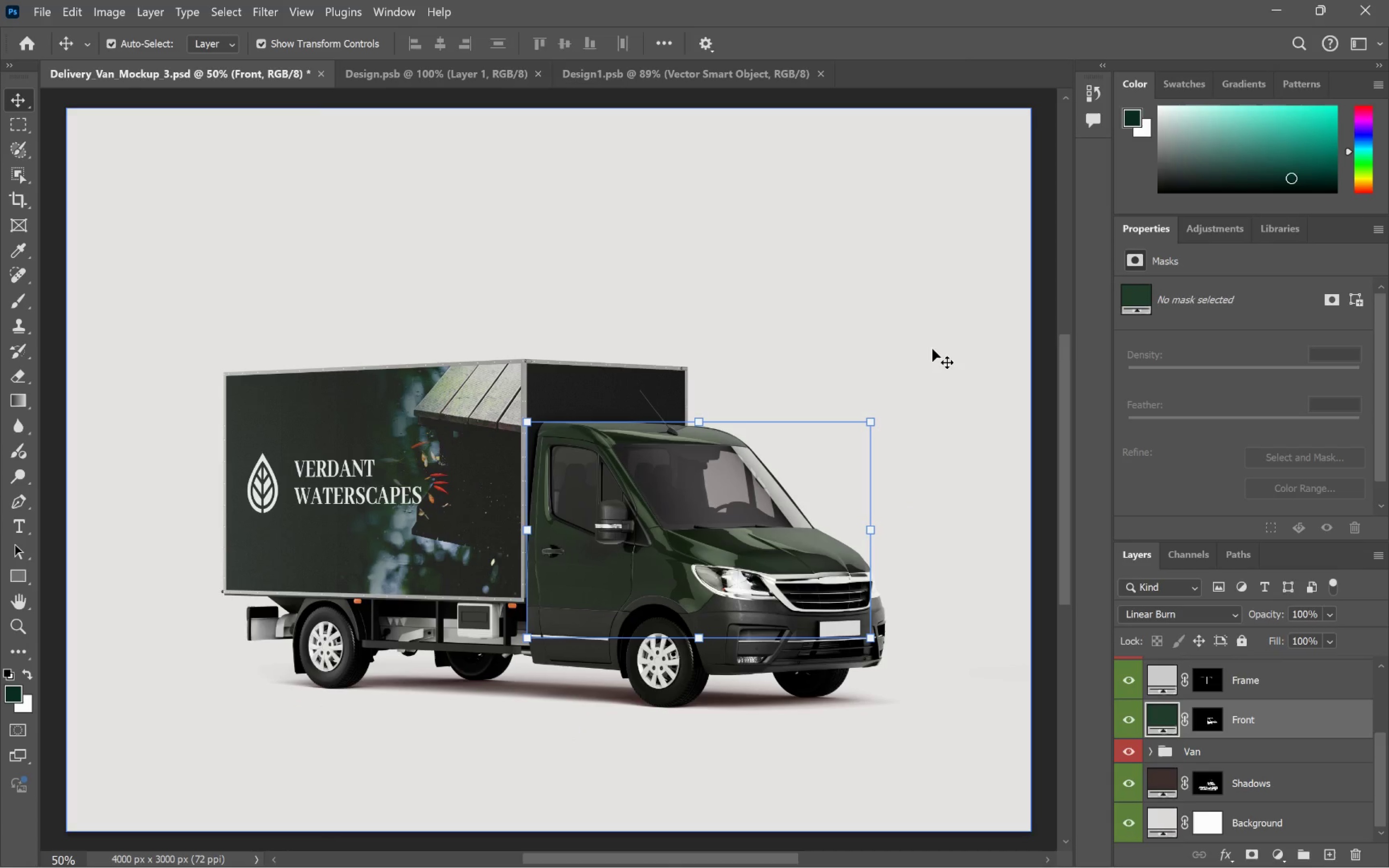 
hold_key(key=ControlLeft, duration=1.06)
 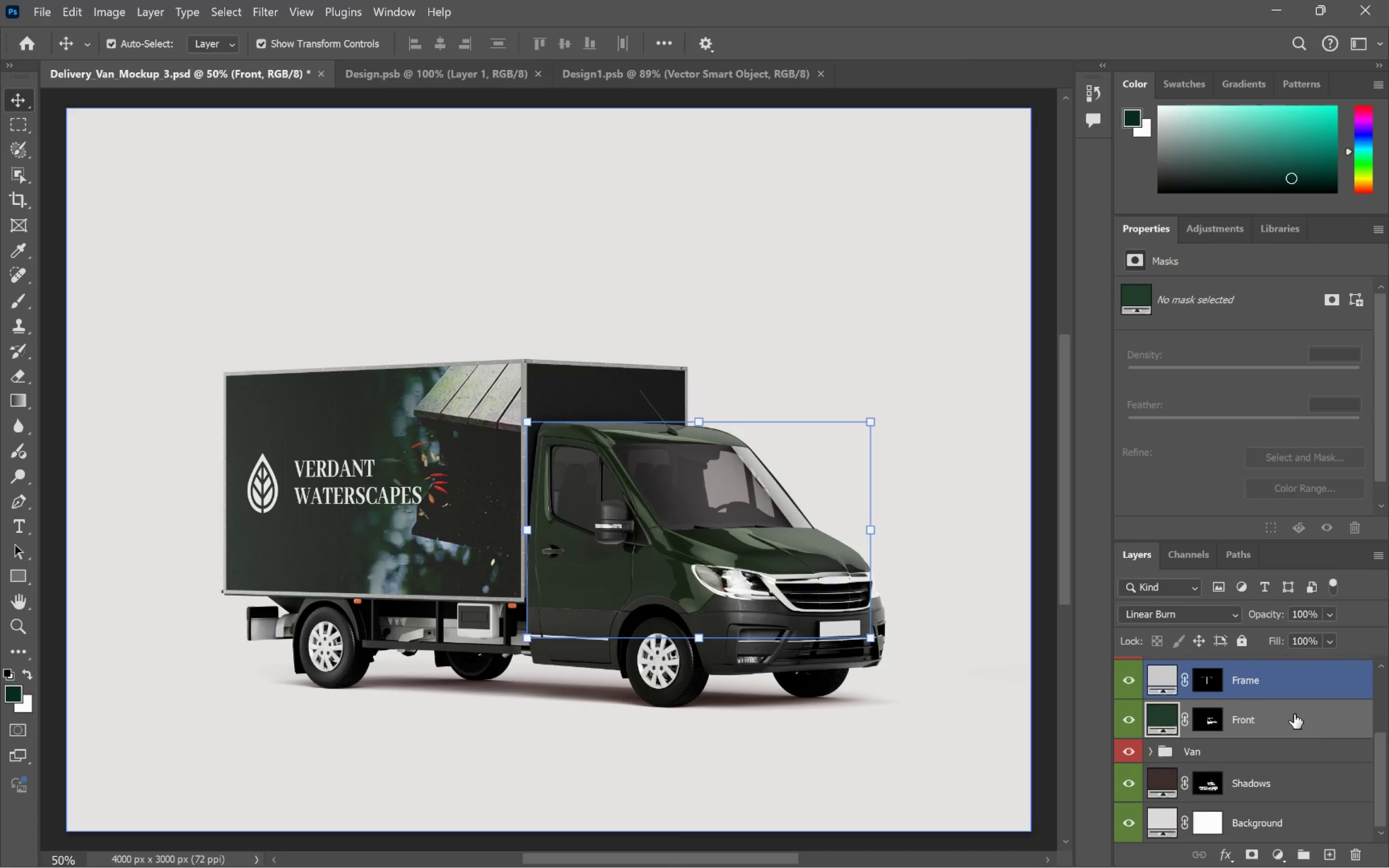 
scroll: coordinate [1316, 724], scroll_direction: down, amount: 4.0
 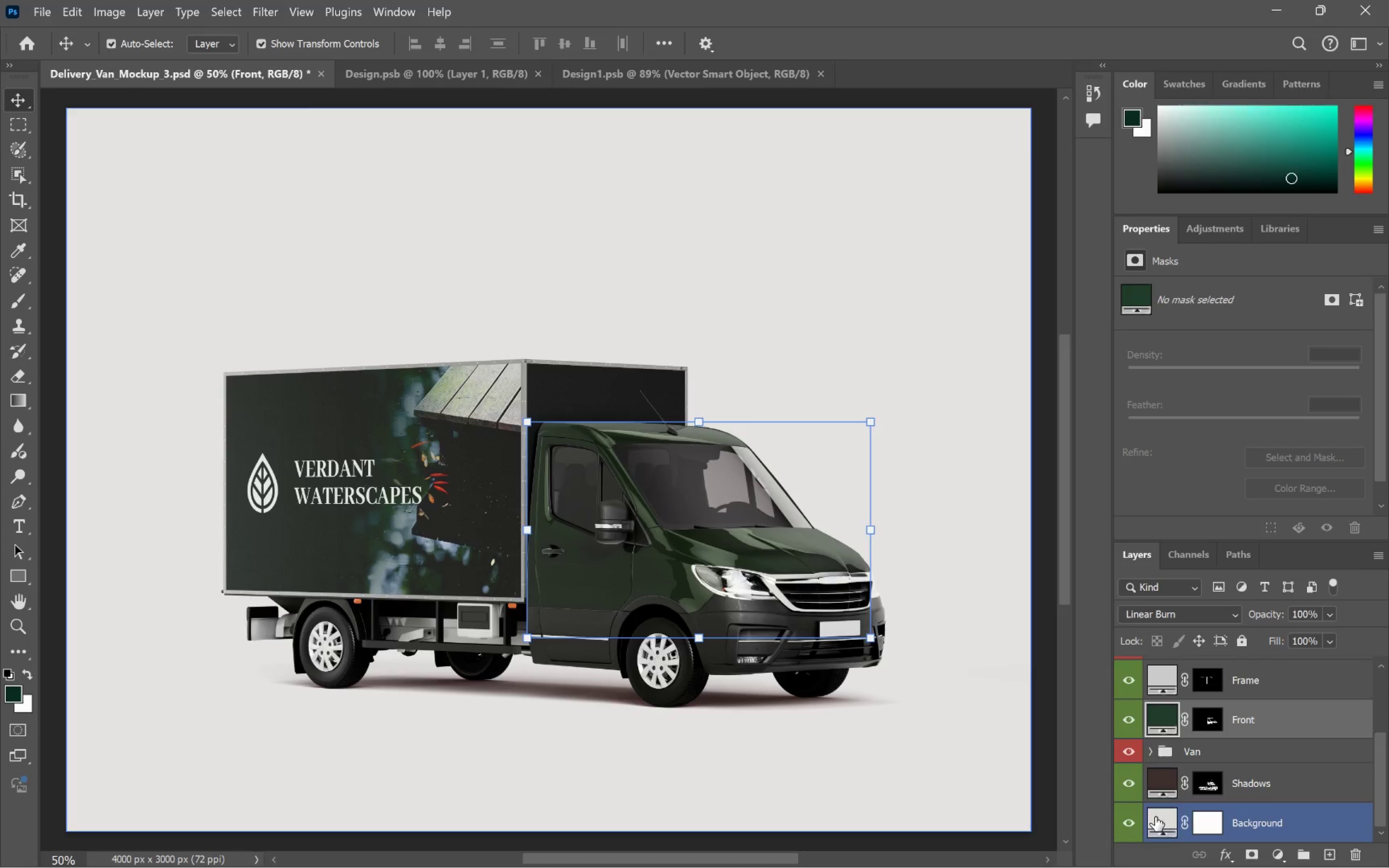 
double_click([1155, 817])
 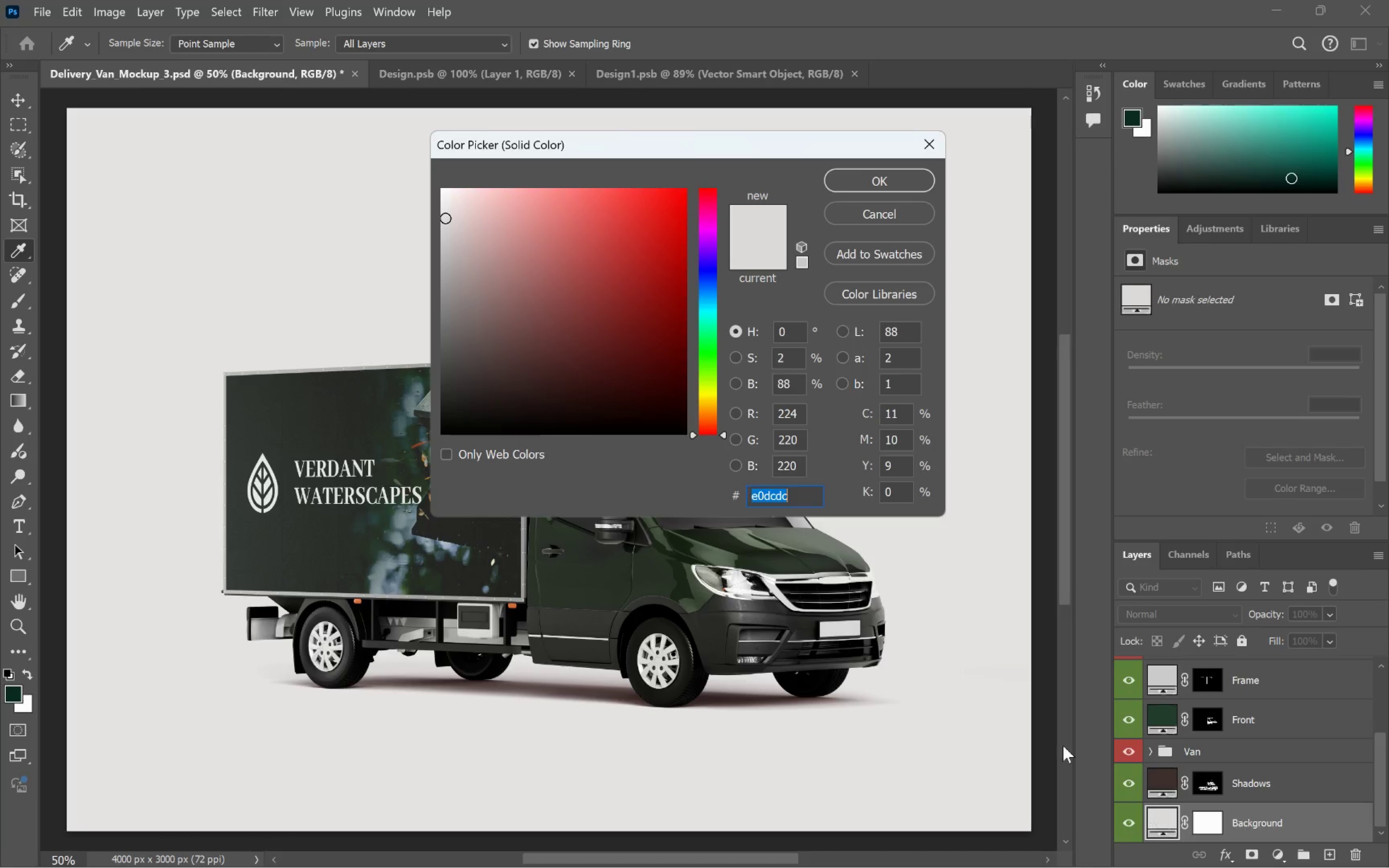 
key(Alt+Tab)
 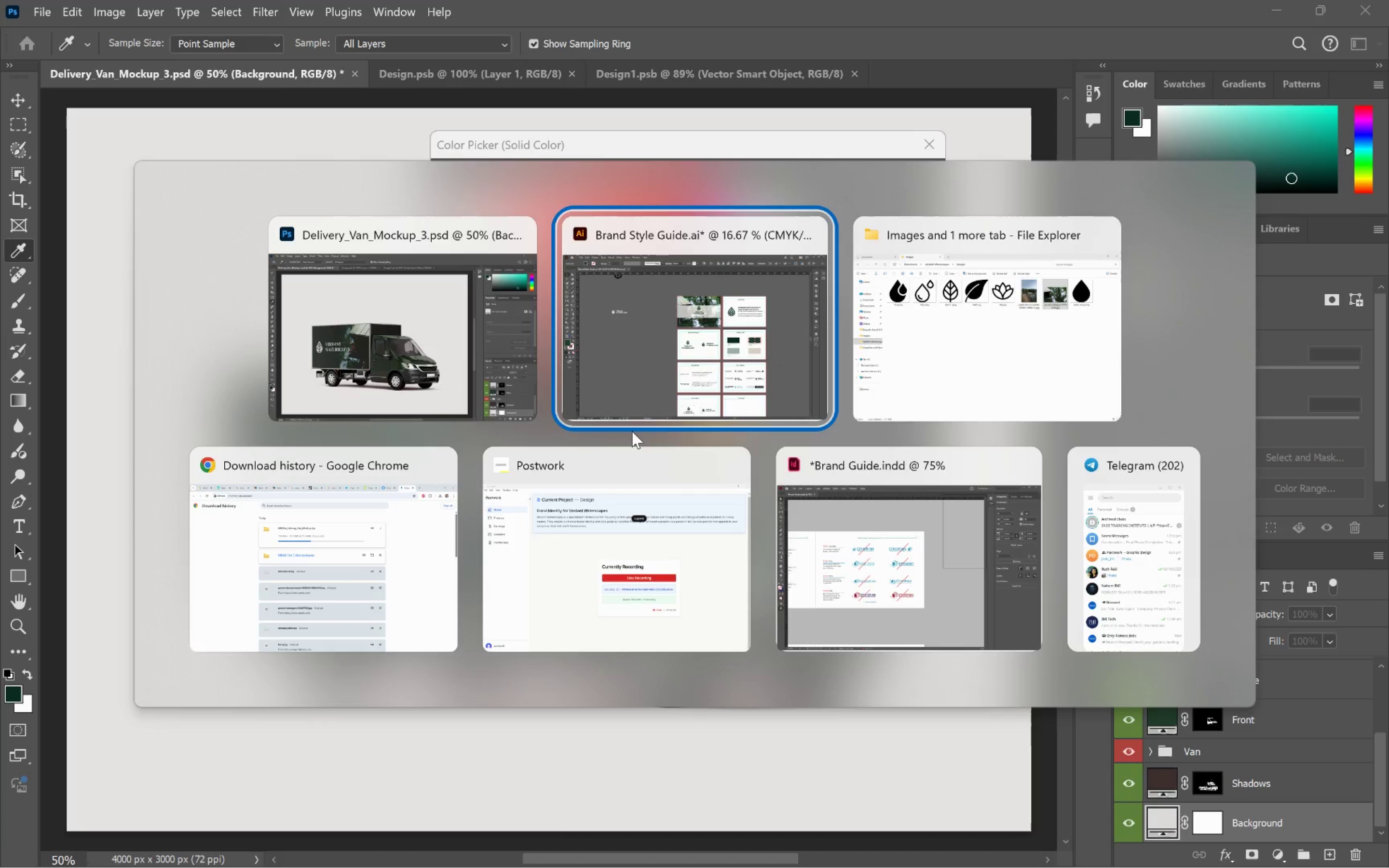 
key(Alt+Tab)
 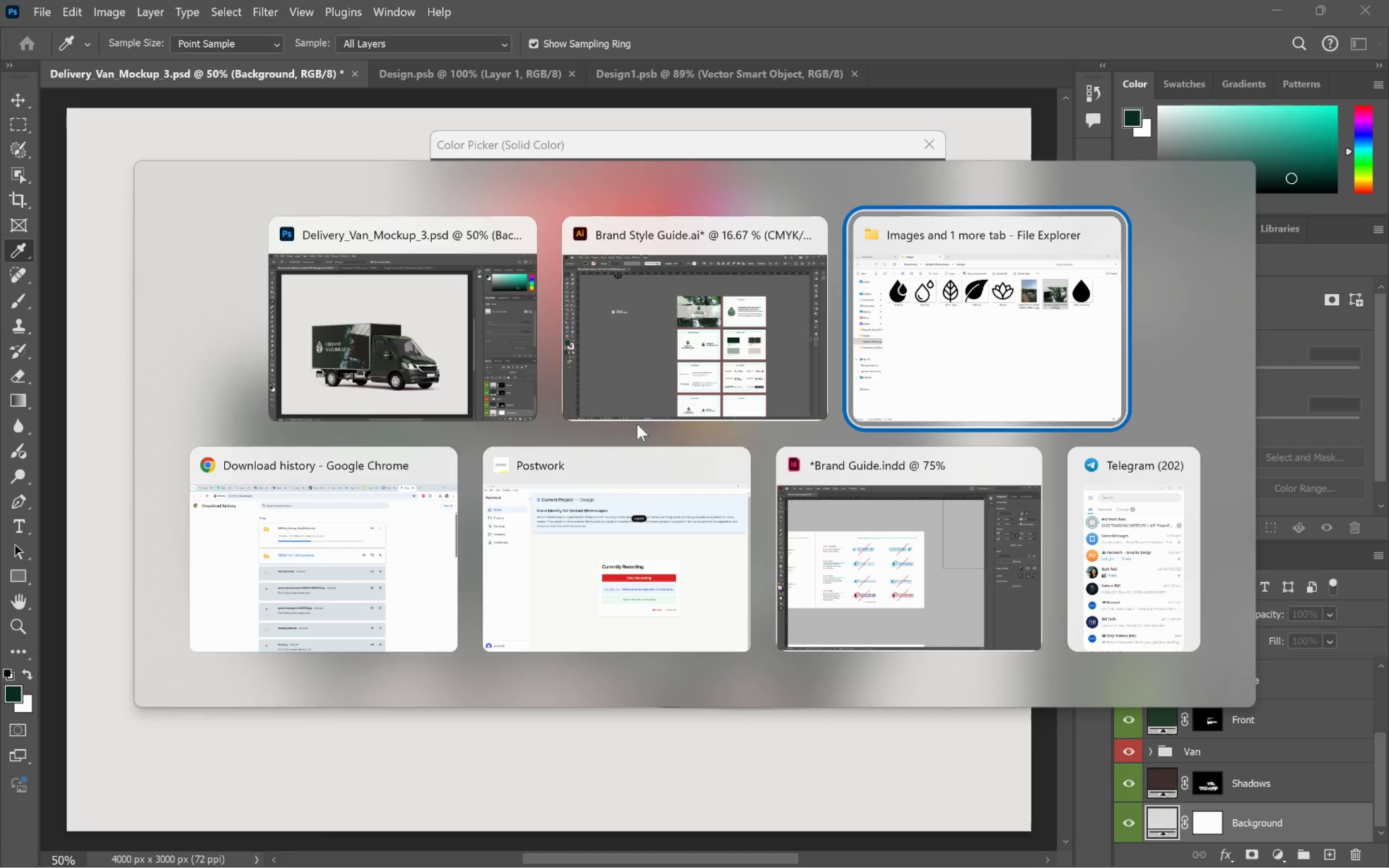 
left_click([663, 349])
 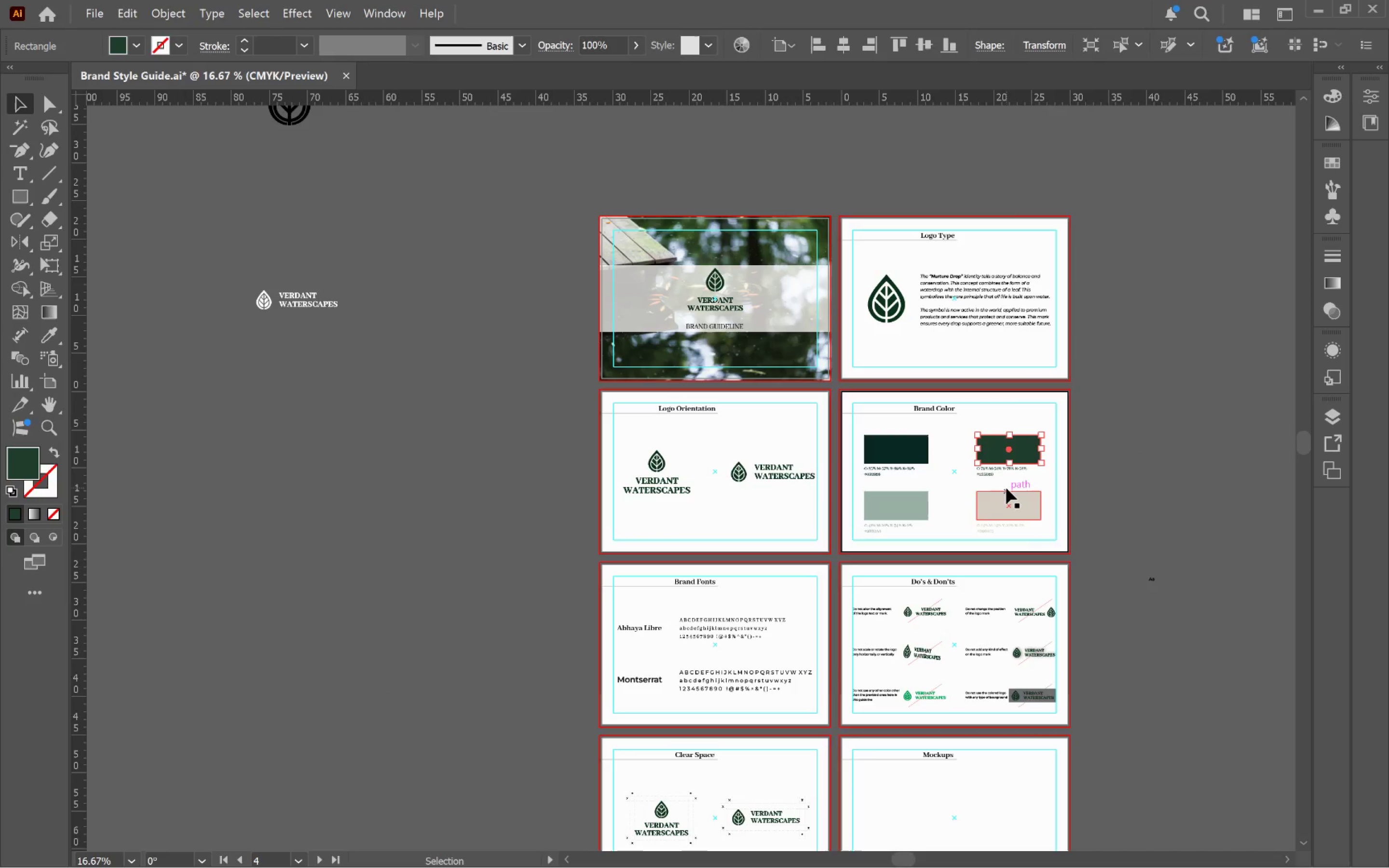 
left_click([1009, 505])
 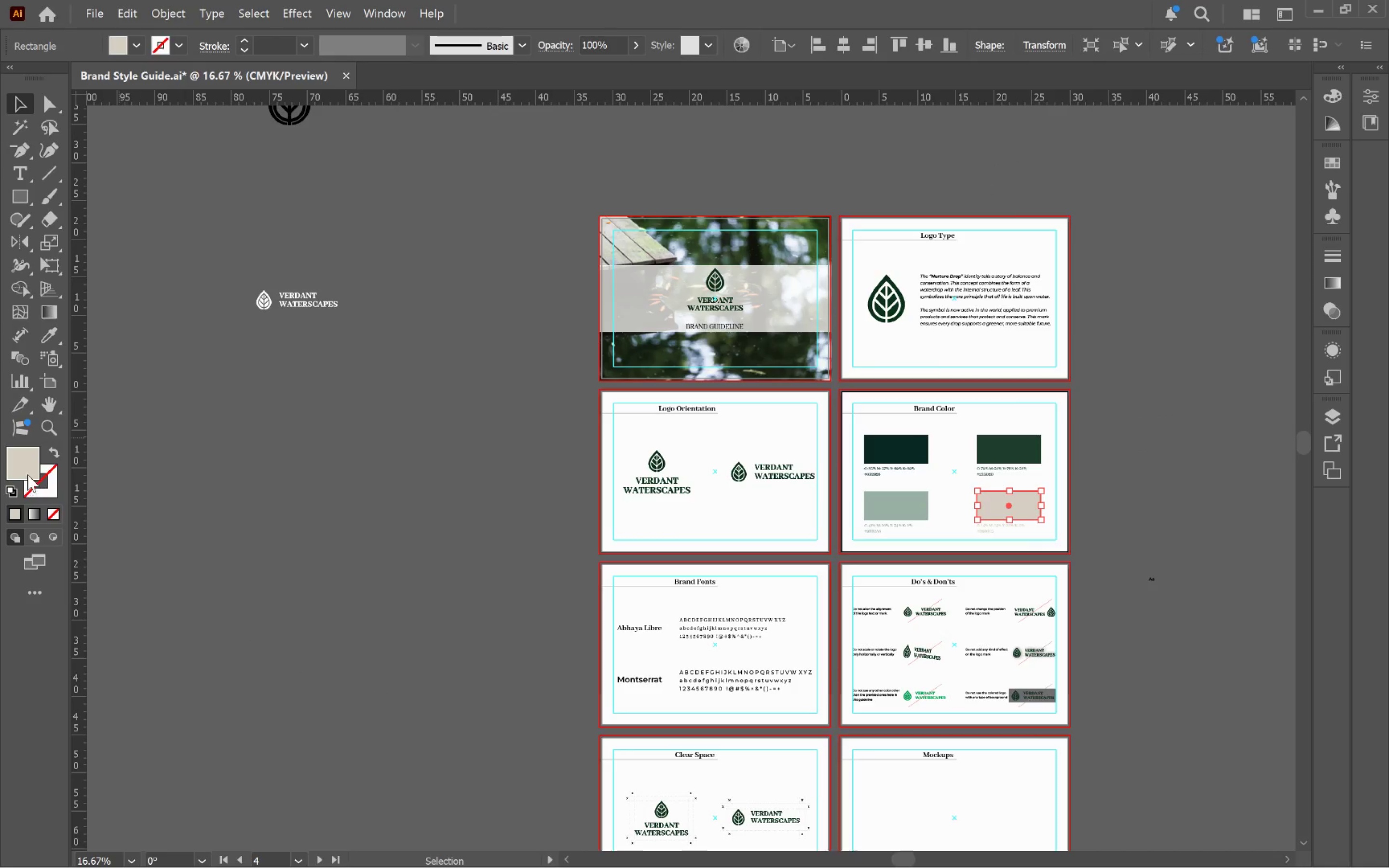 
double_click([27, 469])
 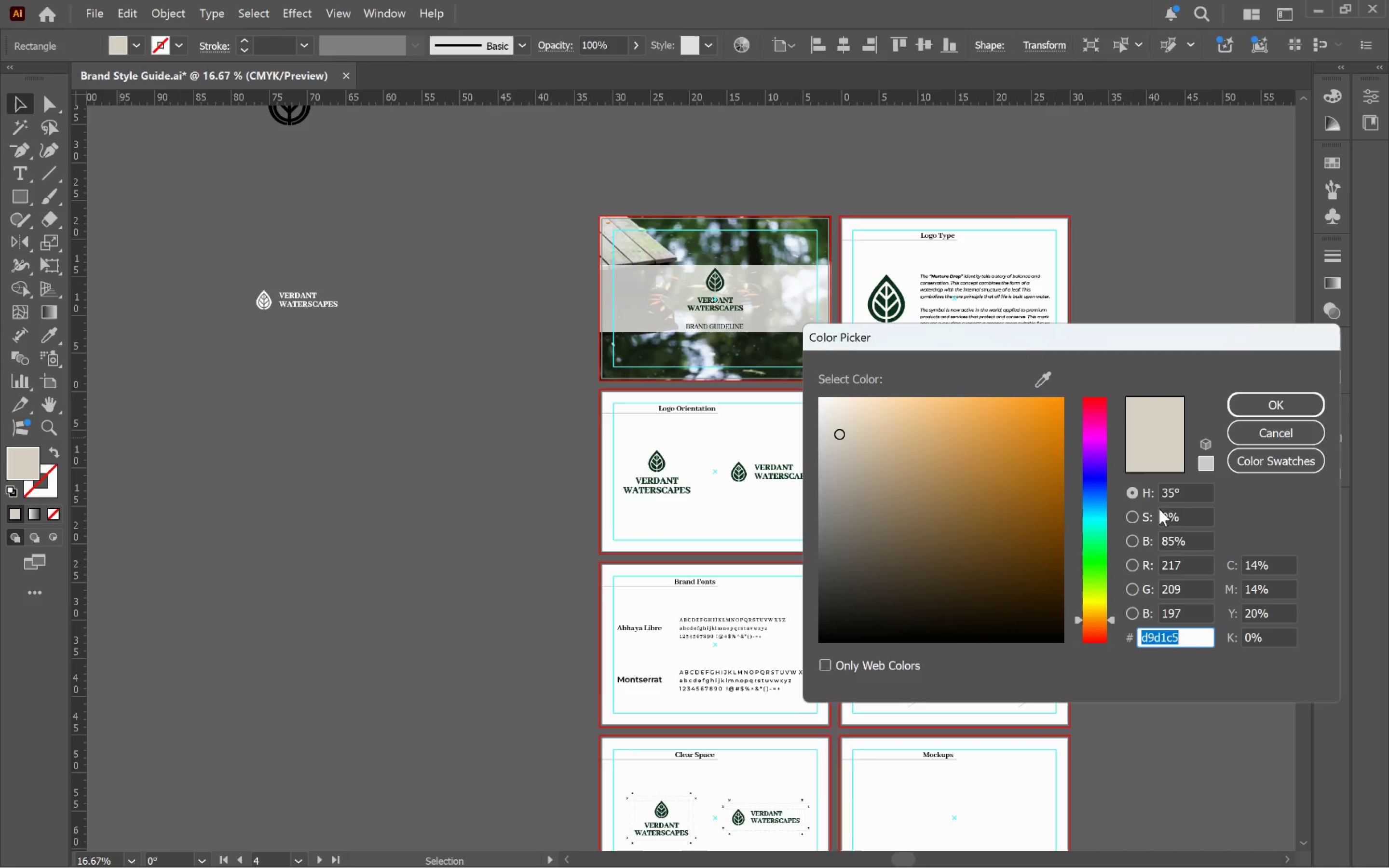 
key(Control+C)
 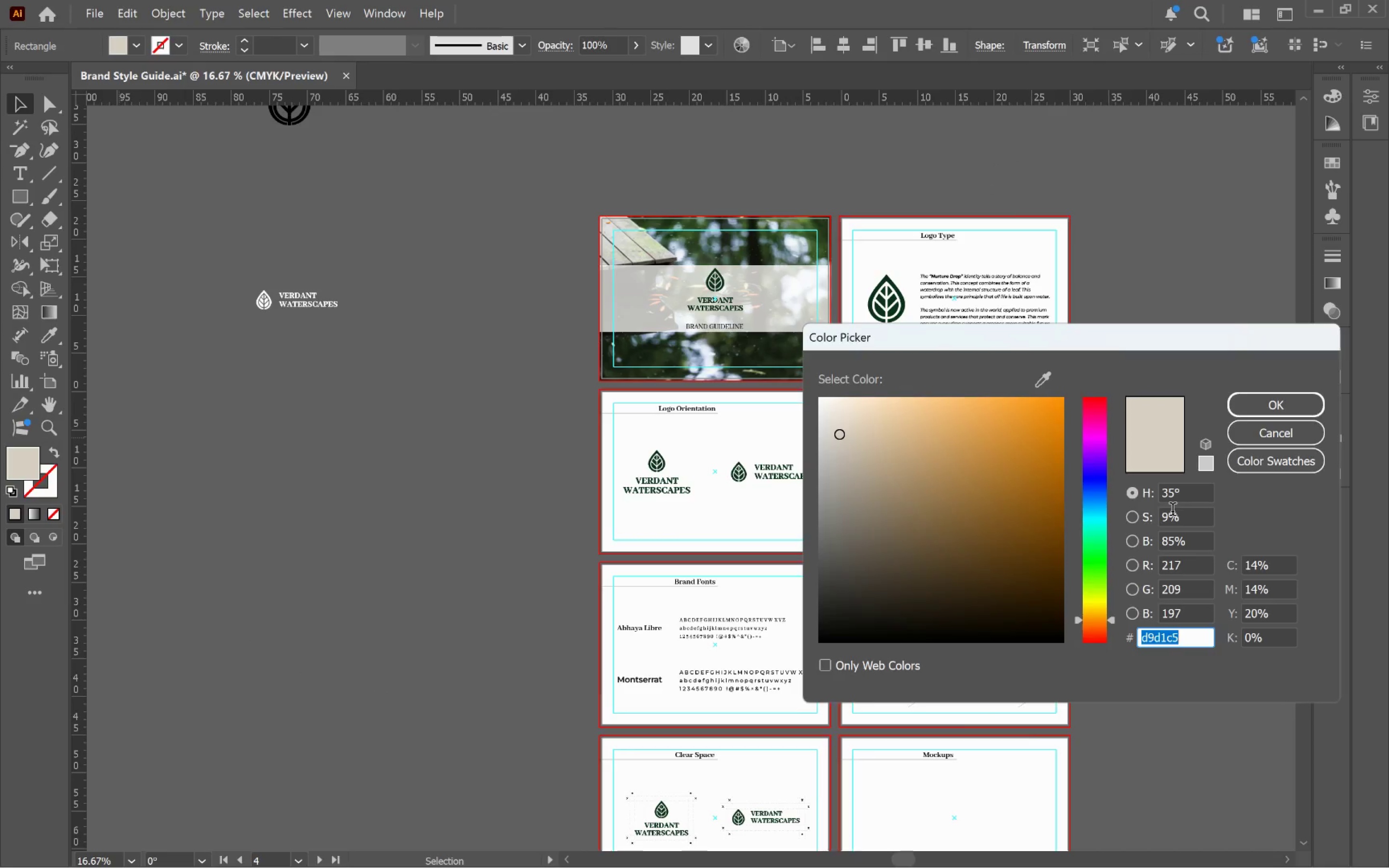 
key(Alt+Tab)
 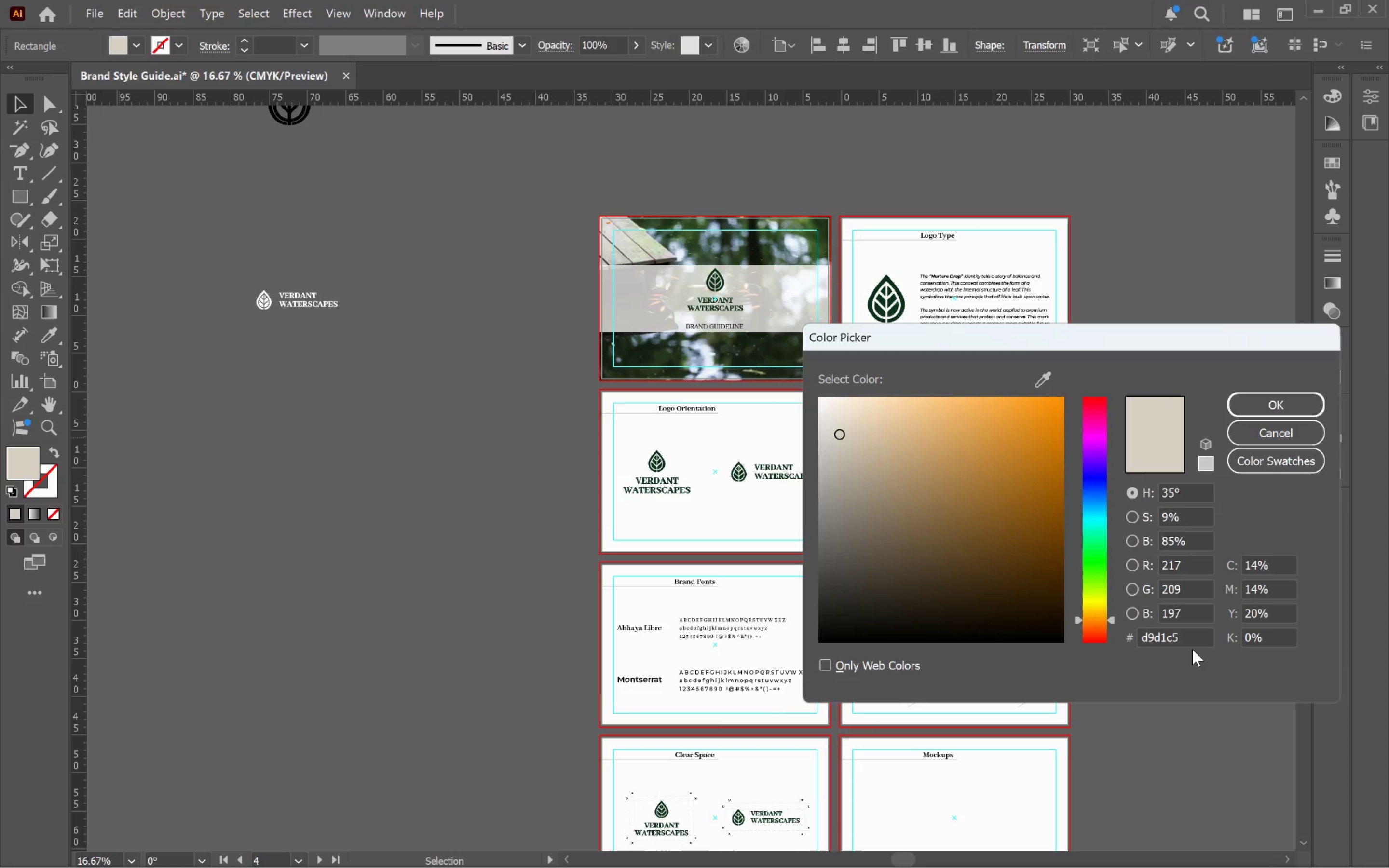 
double_click([1187, 639])
 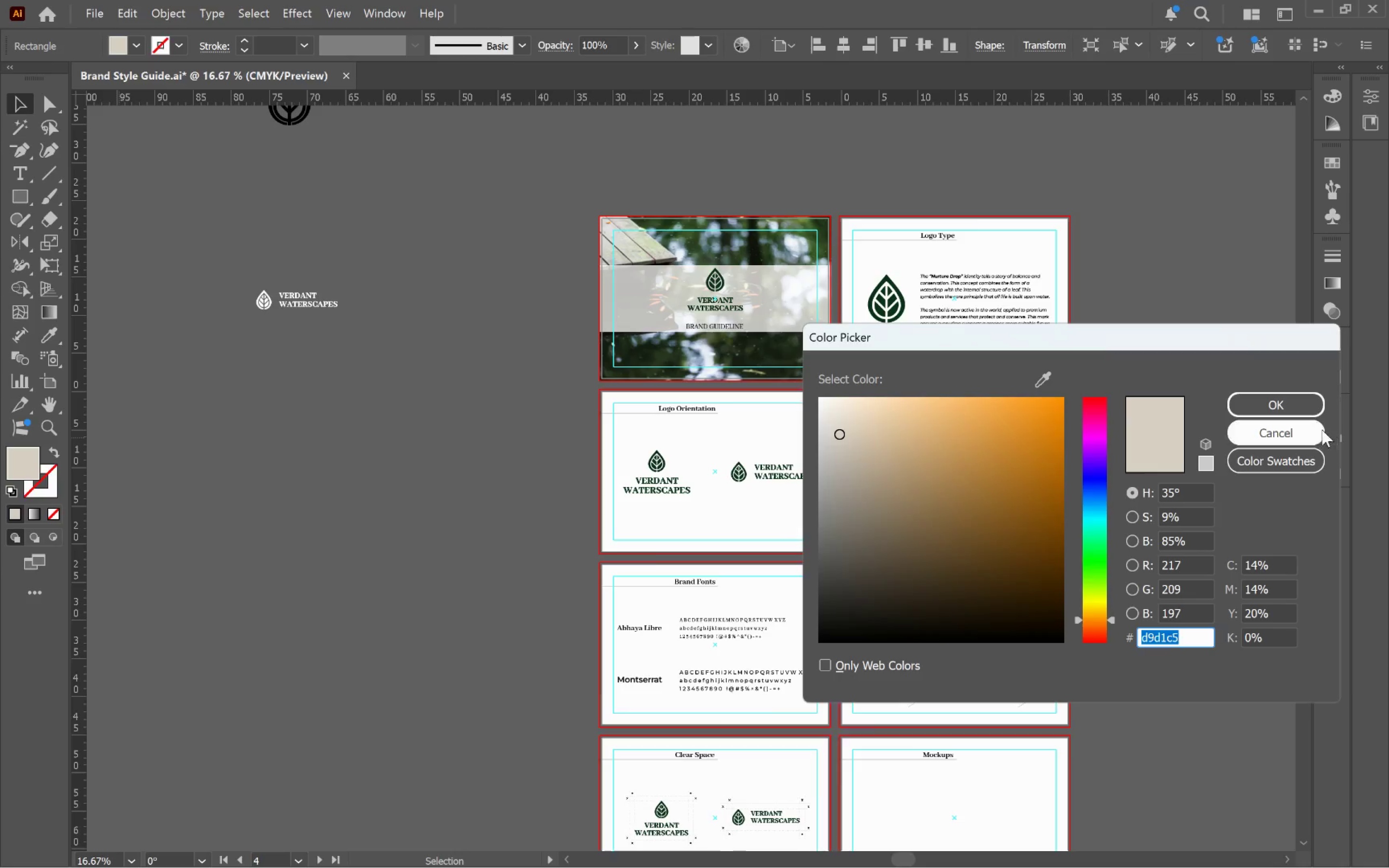 
left_click([1304, 439])
 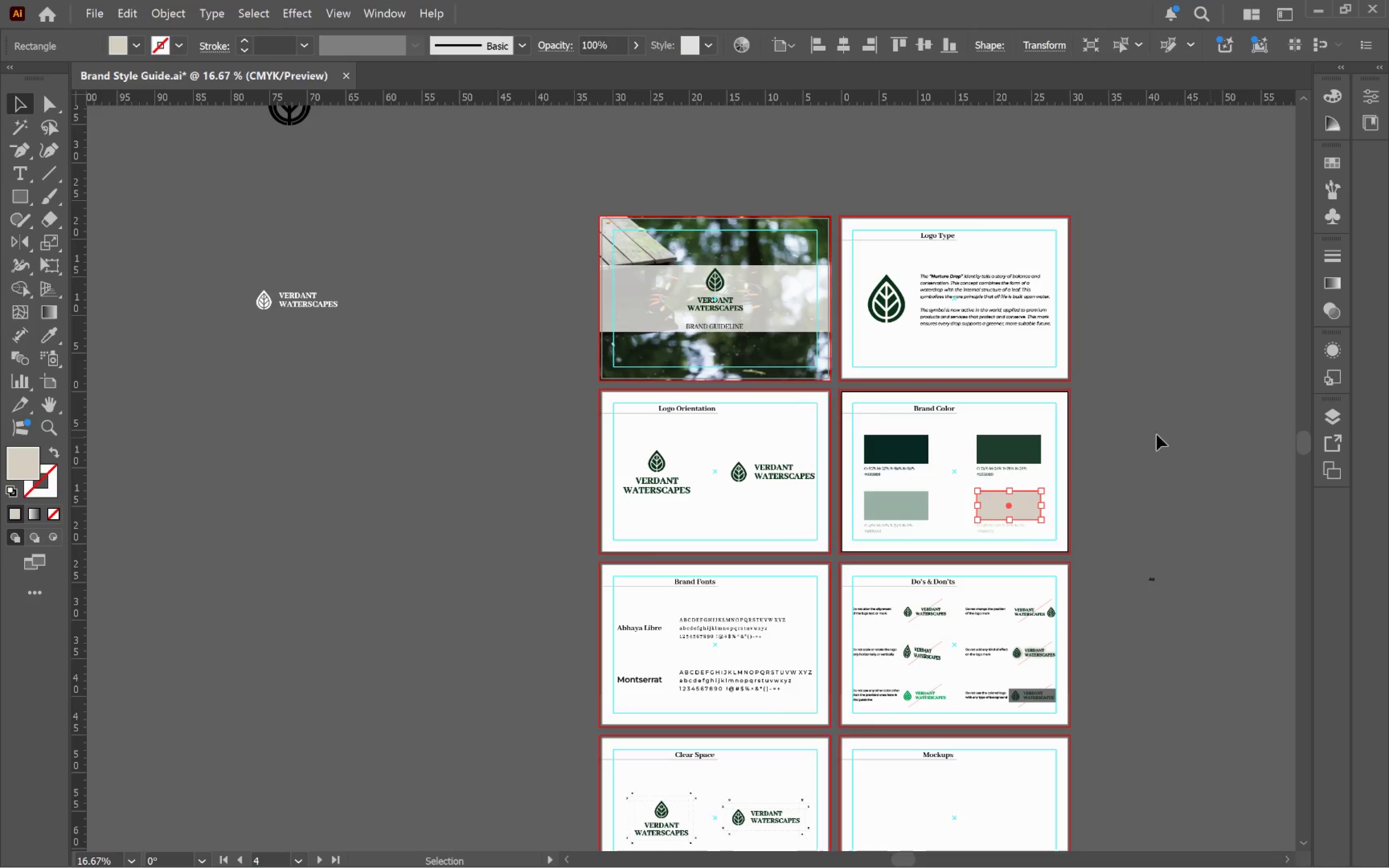 
key(Alt+Tab)
 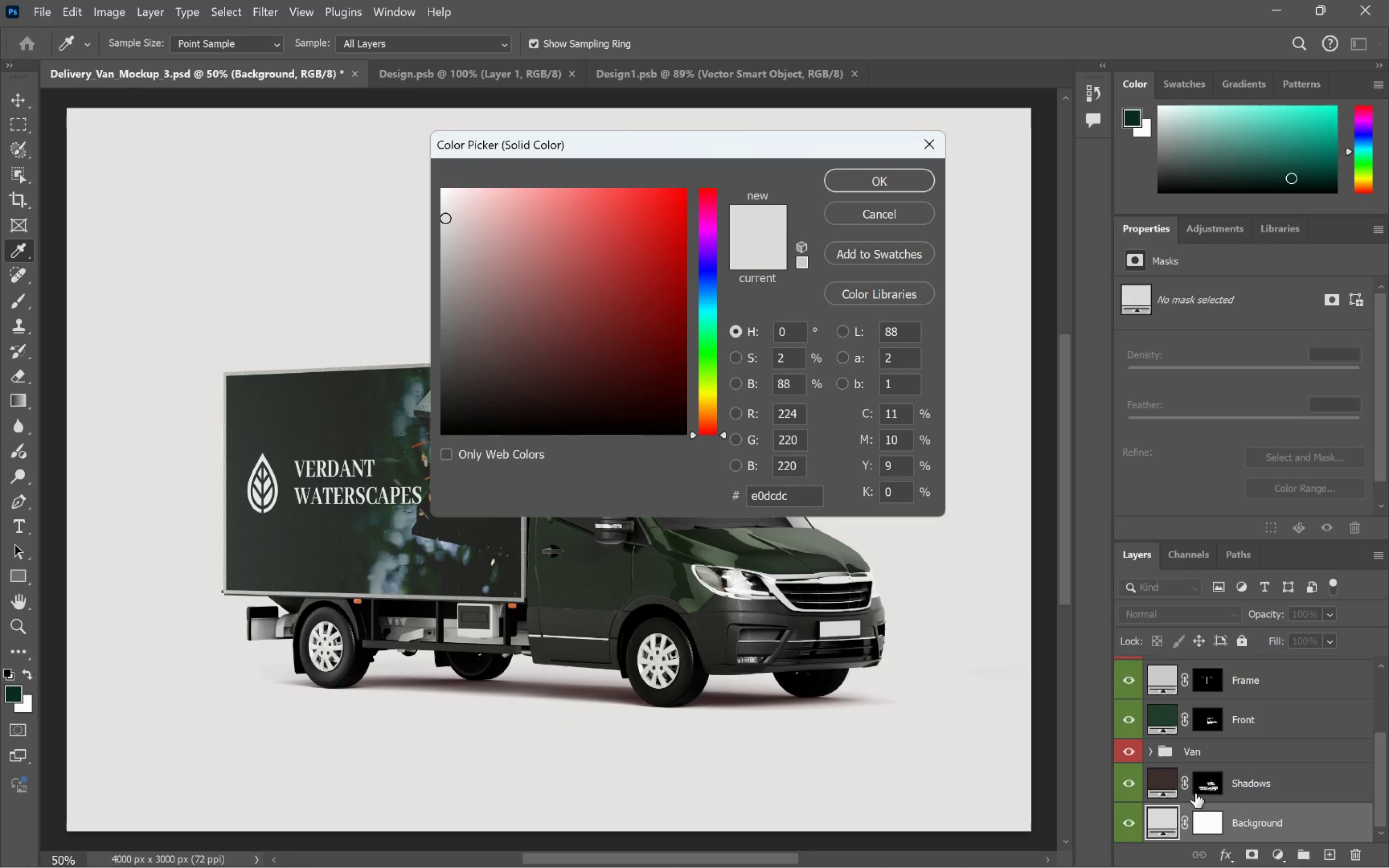 
double_click([1158, 819])
 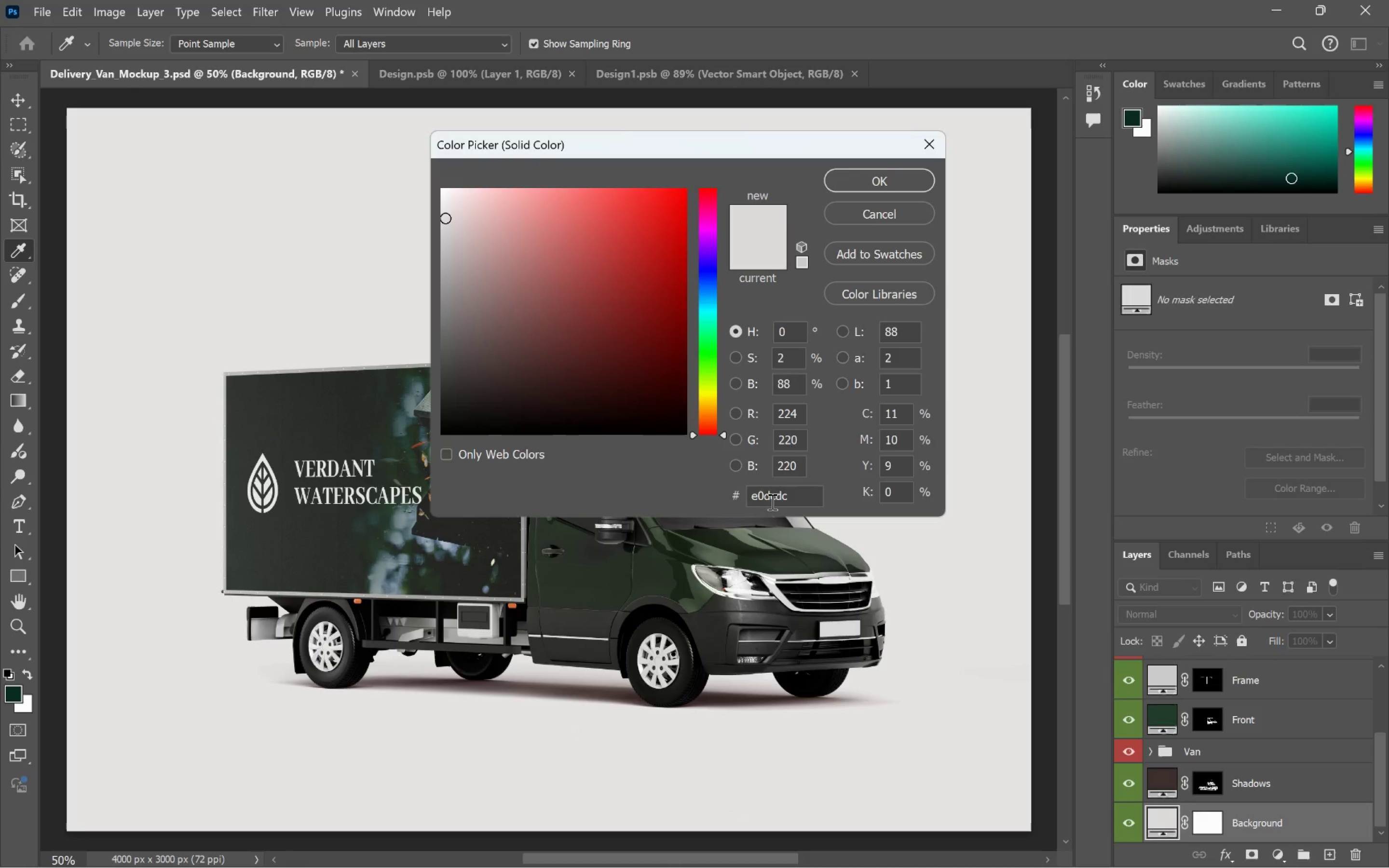 
double_click([774, 495])
 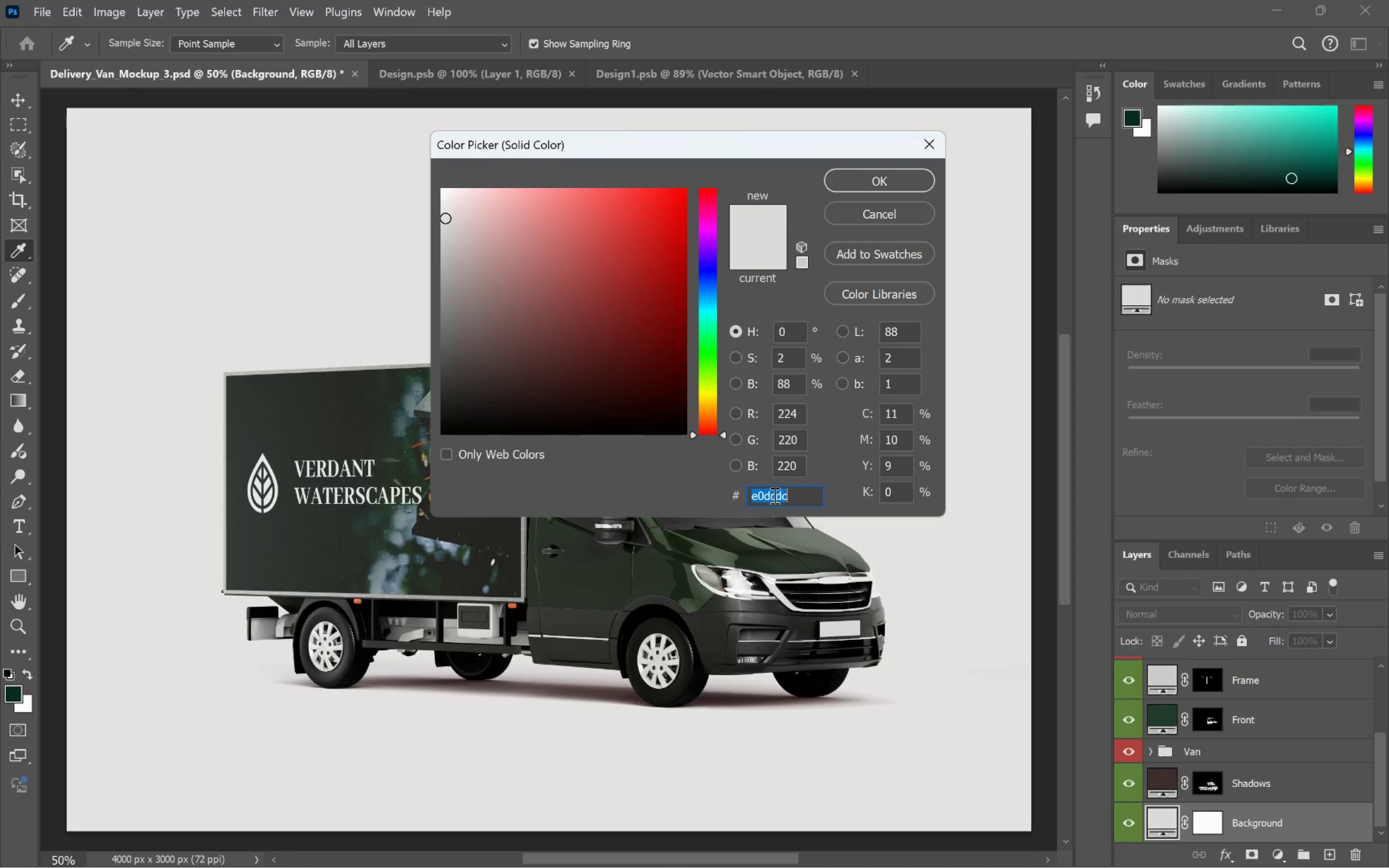 
key(Control+V)
 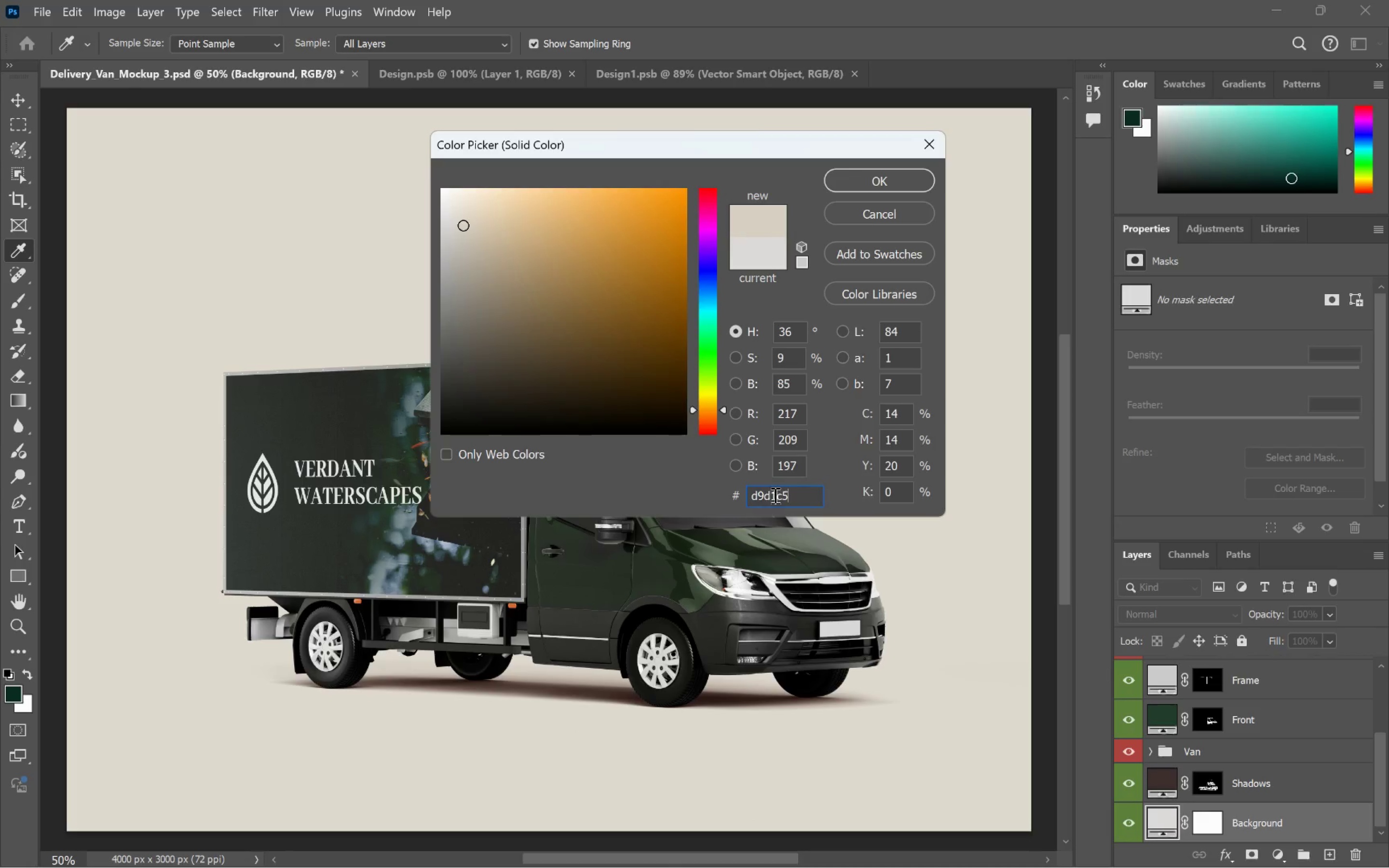 
key(Tab)
 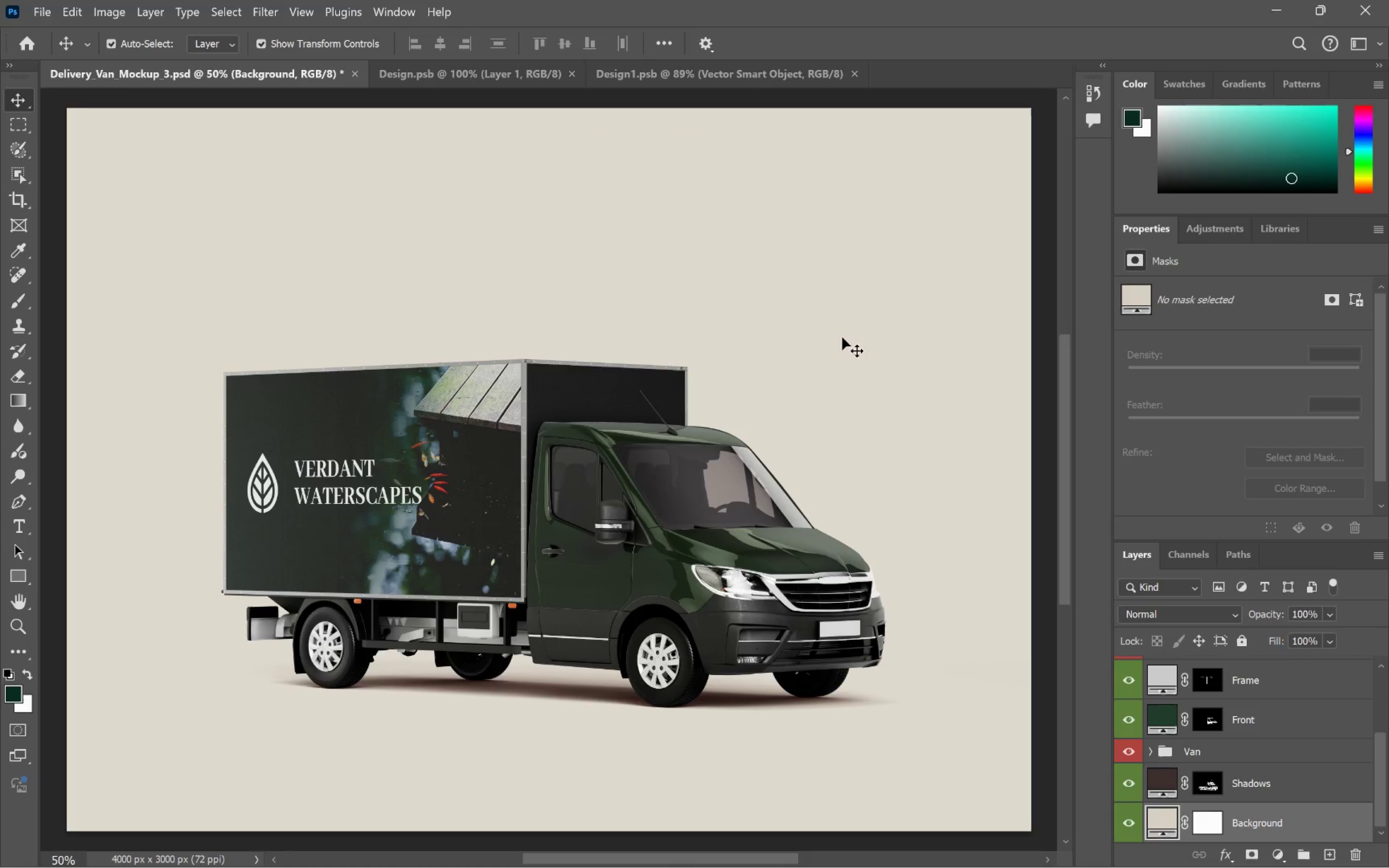 
hold_key(key=ControlLeft, duration=0.48)
left_click([858, 458])
 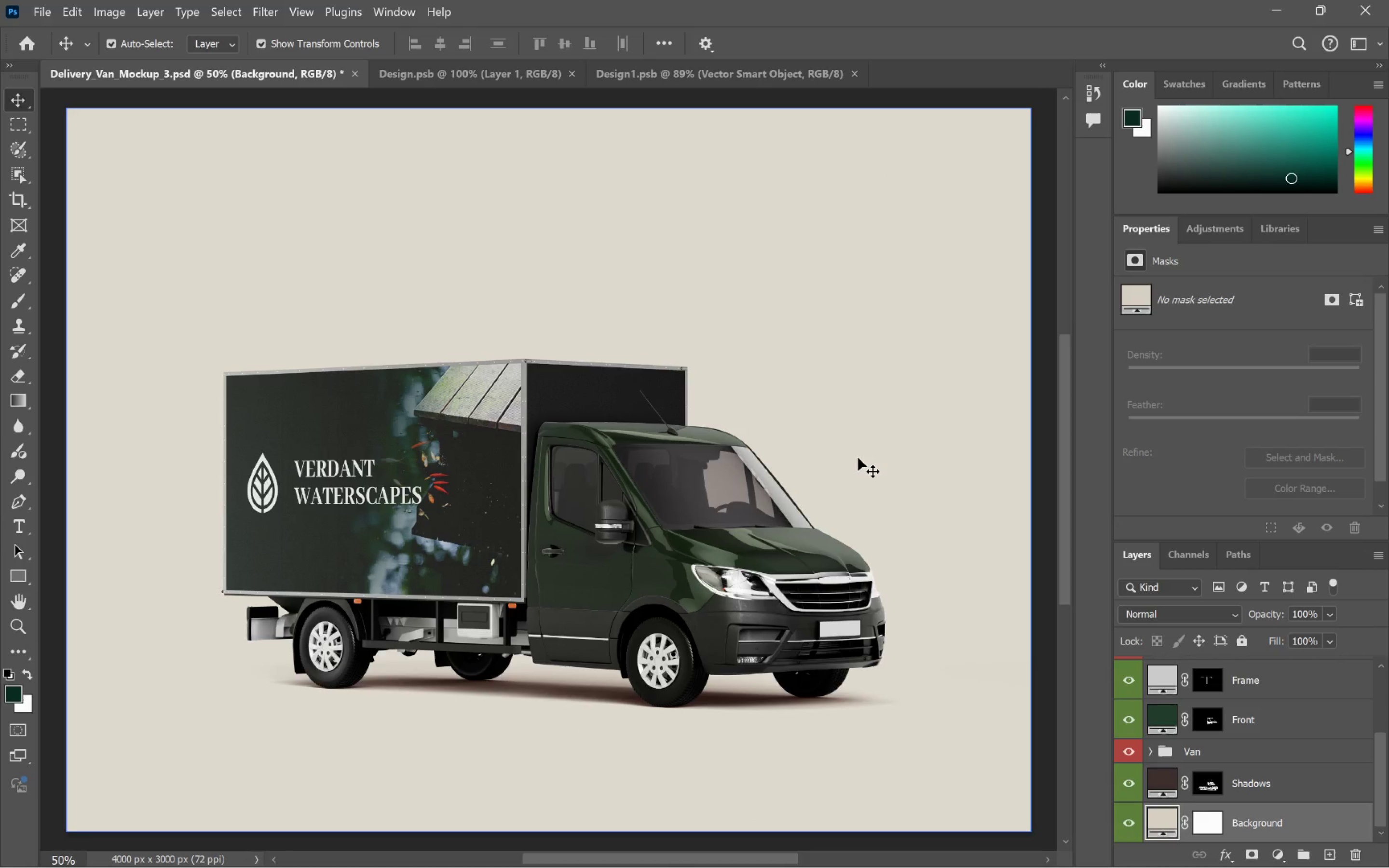 
key(V)
 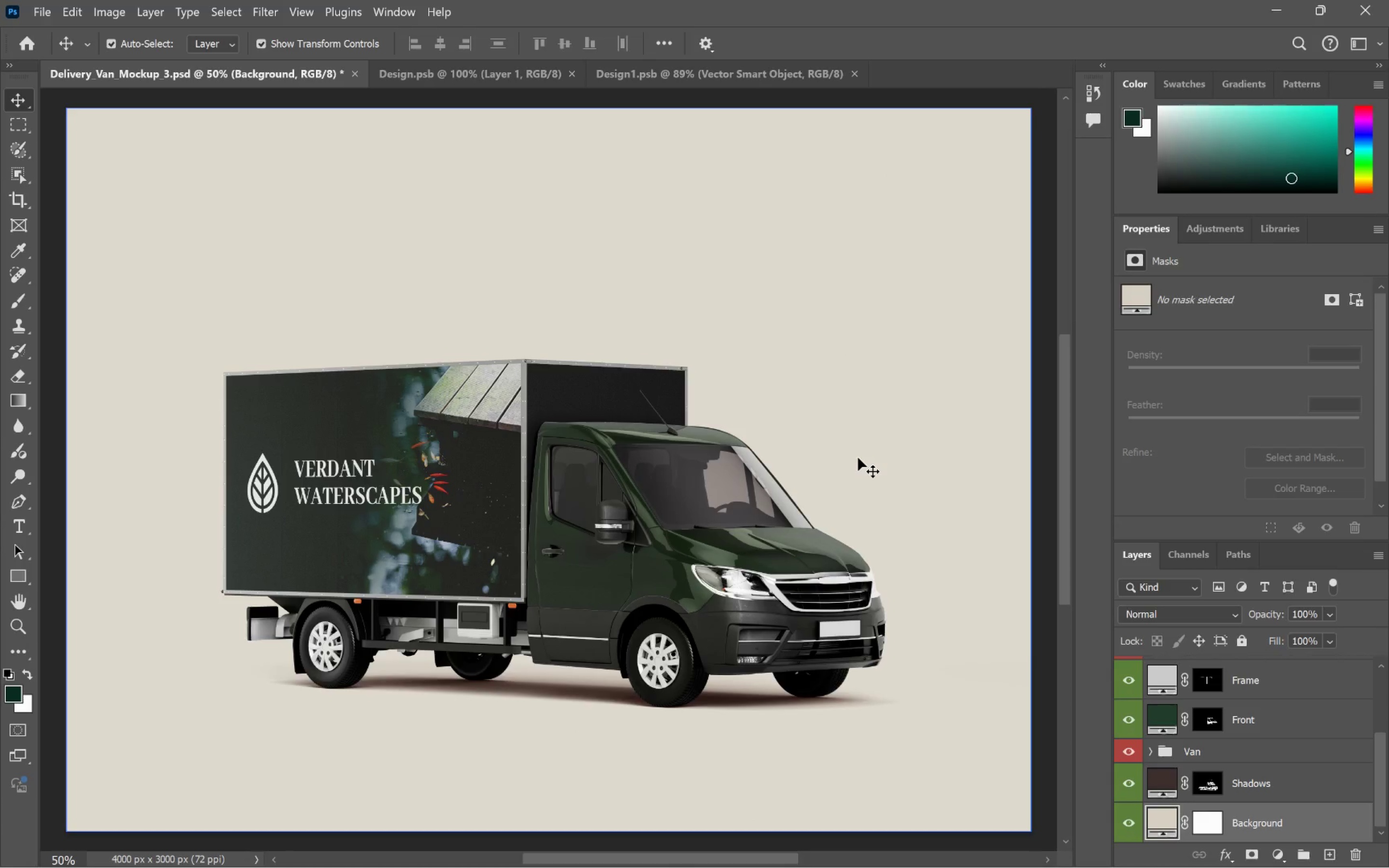 
hold_key(key=AltLeft, duration=0.62)
scroll: coordinate [858, 458], scroll_direction: down, amount: 4.0
 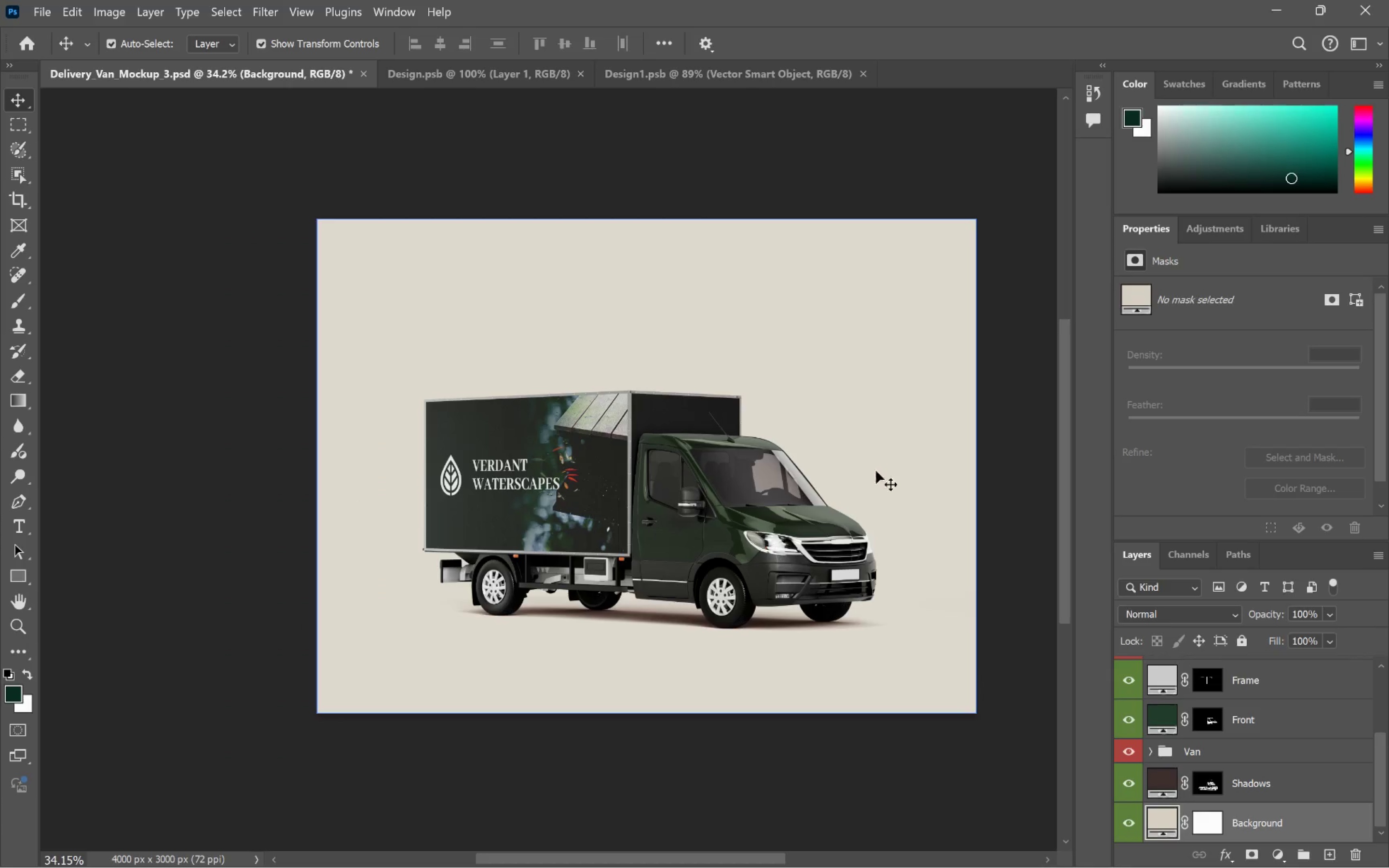 
hold_key(key=Space, duration=1.52)
 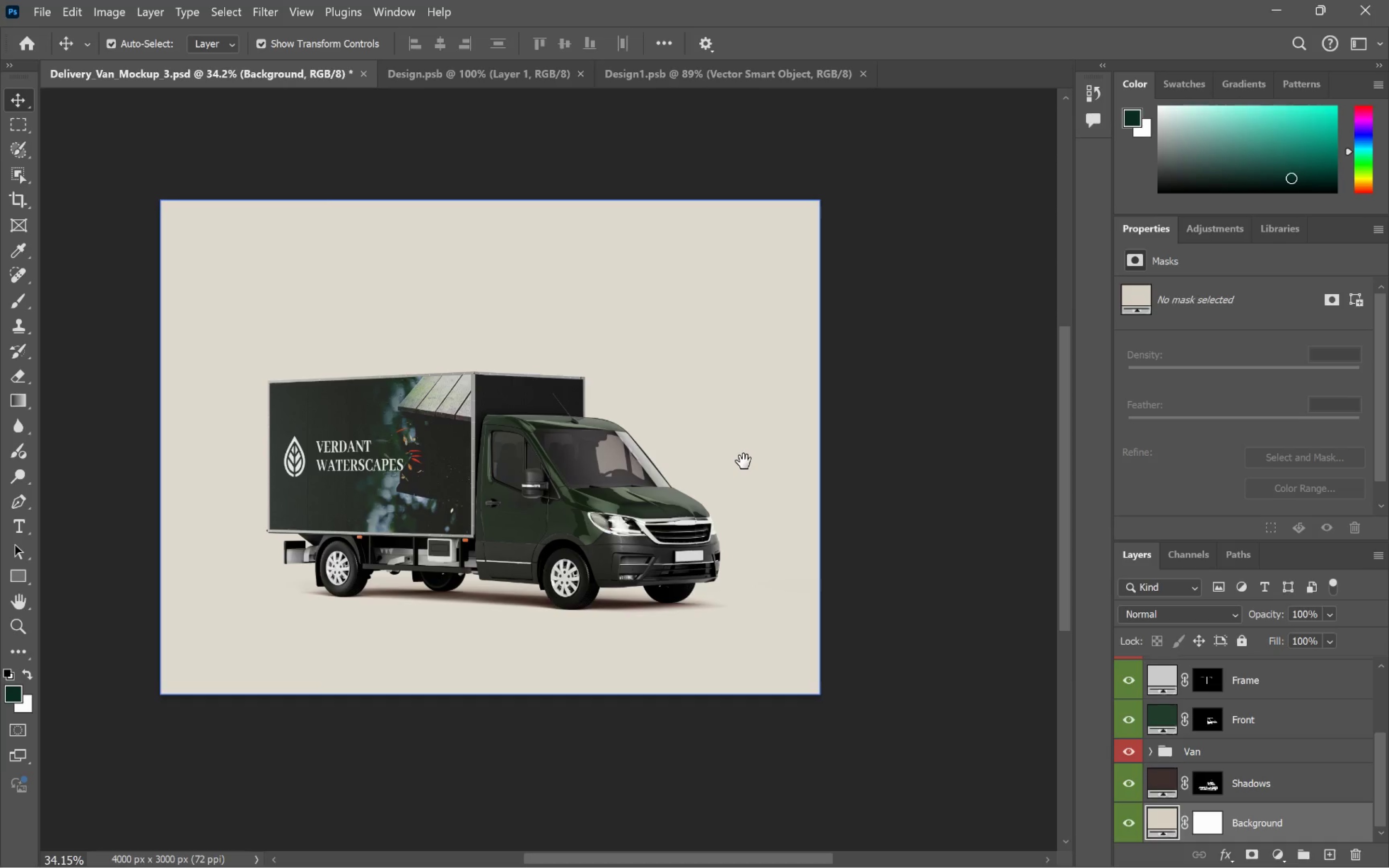 
left_click_drag(start_coordinate=[900, 480], to_coordinate=[744, 461])
 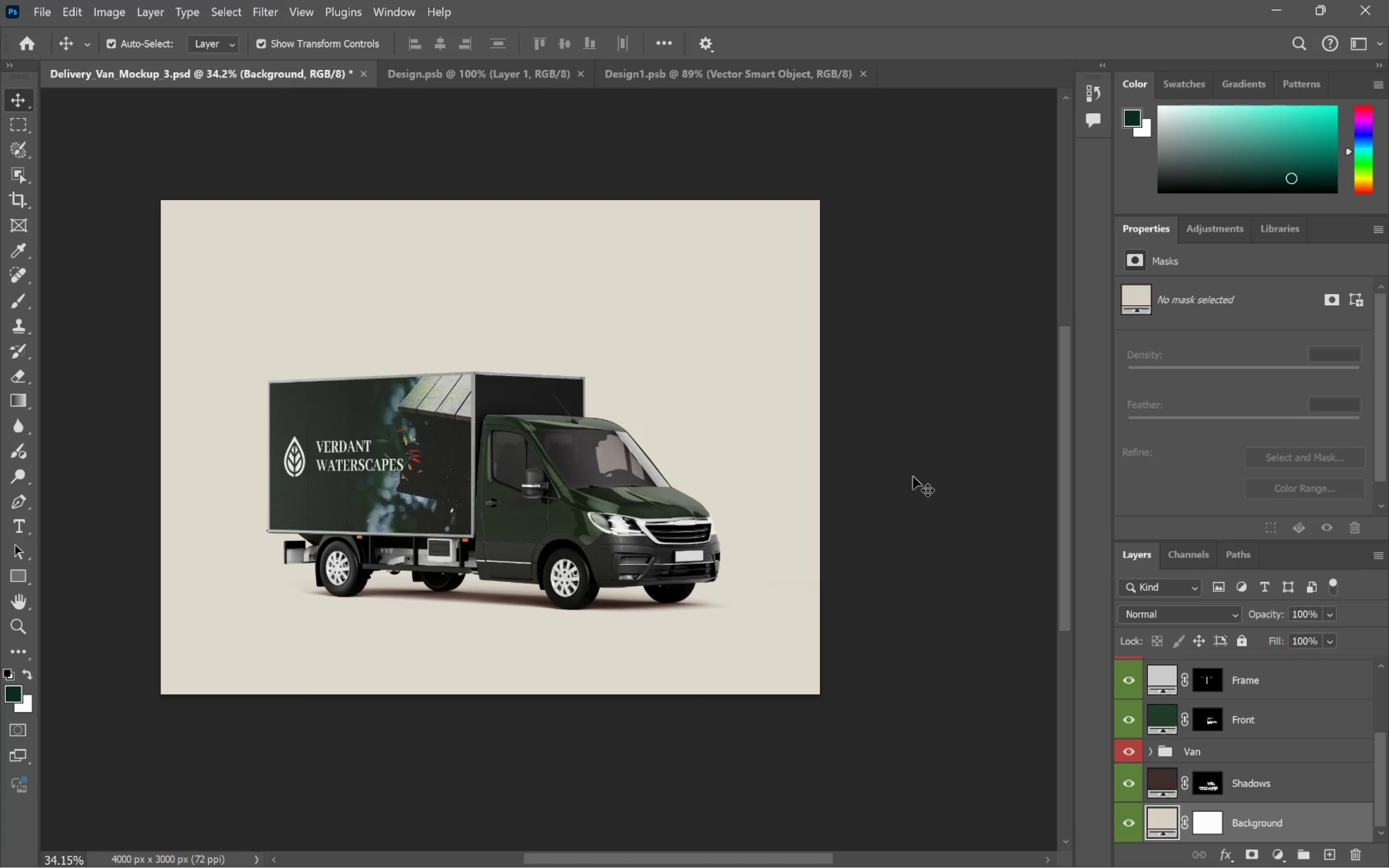 
hold_key(key=Space, duration=0.67)
 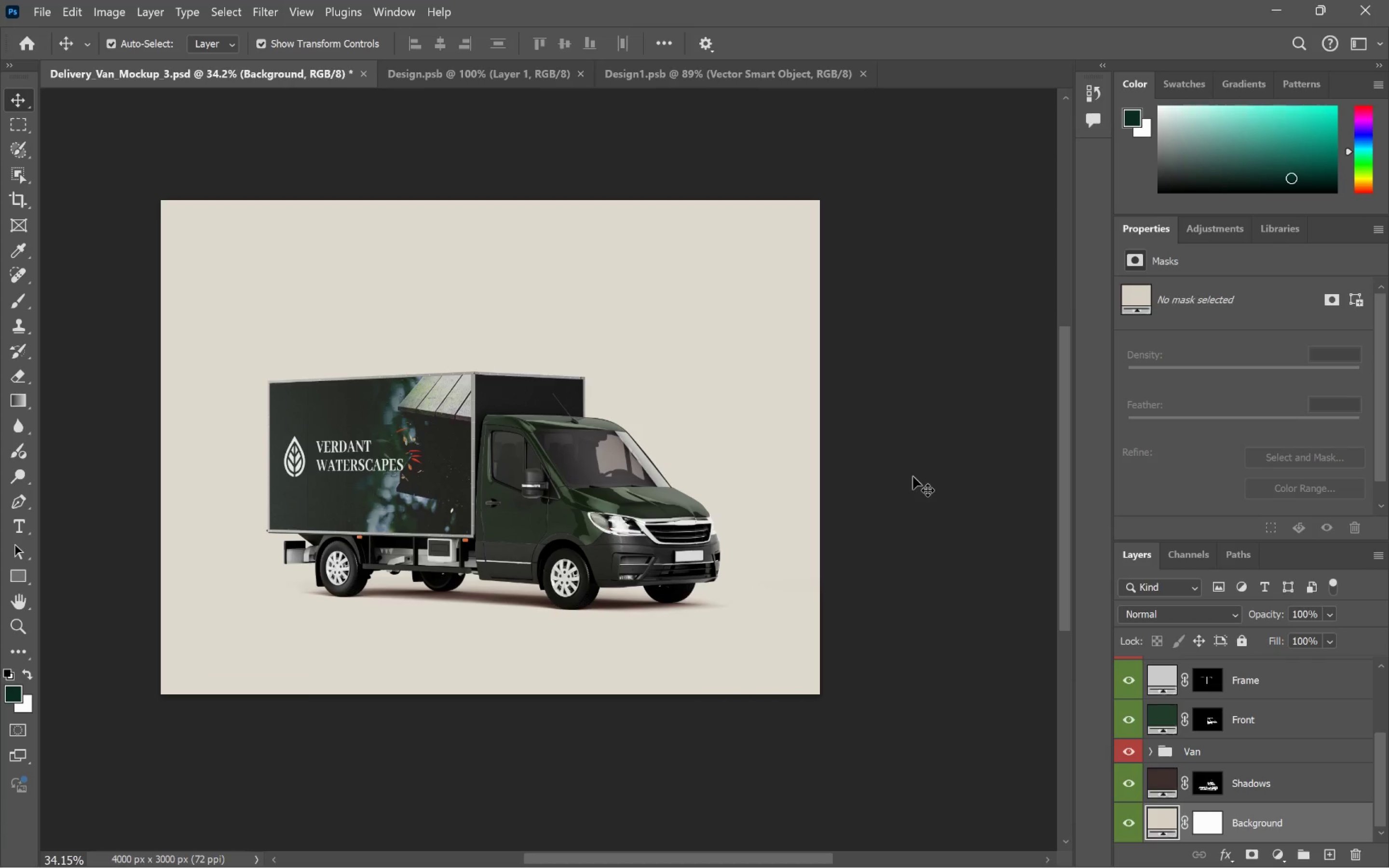 
key(Alt+Control+Shift+W)
 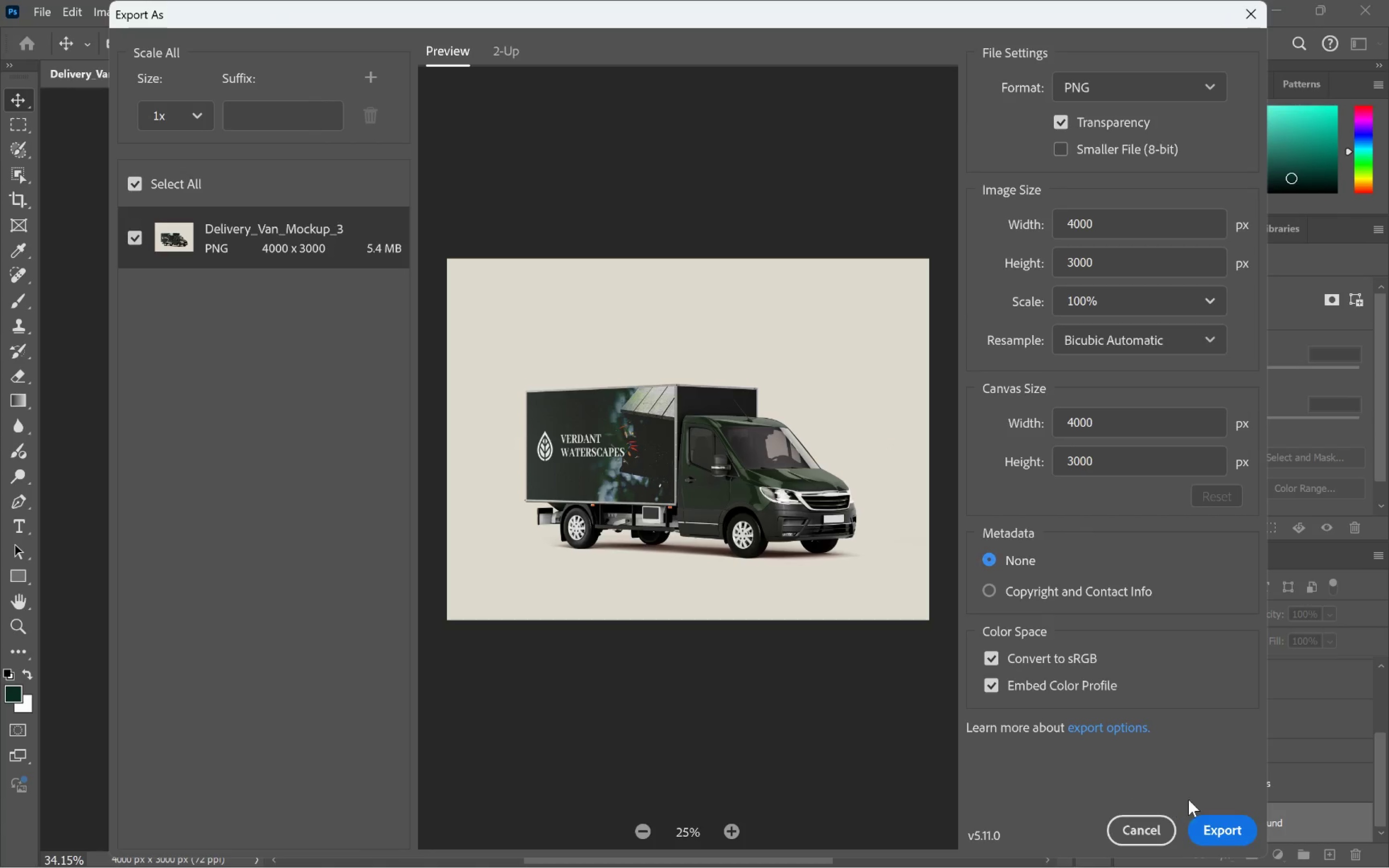 
wait(5.03)
 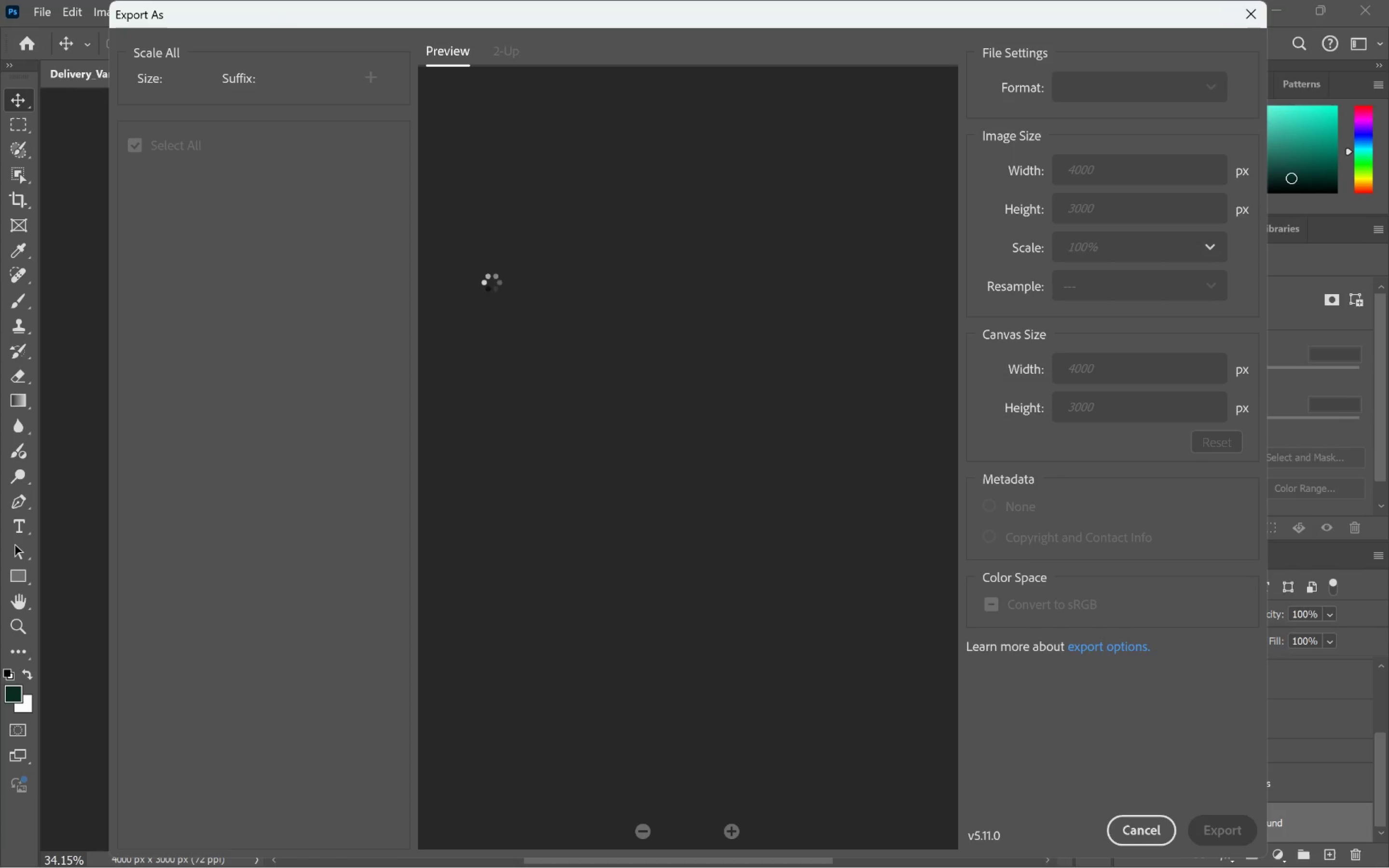 
left_click([1221, 832])
 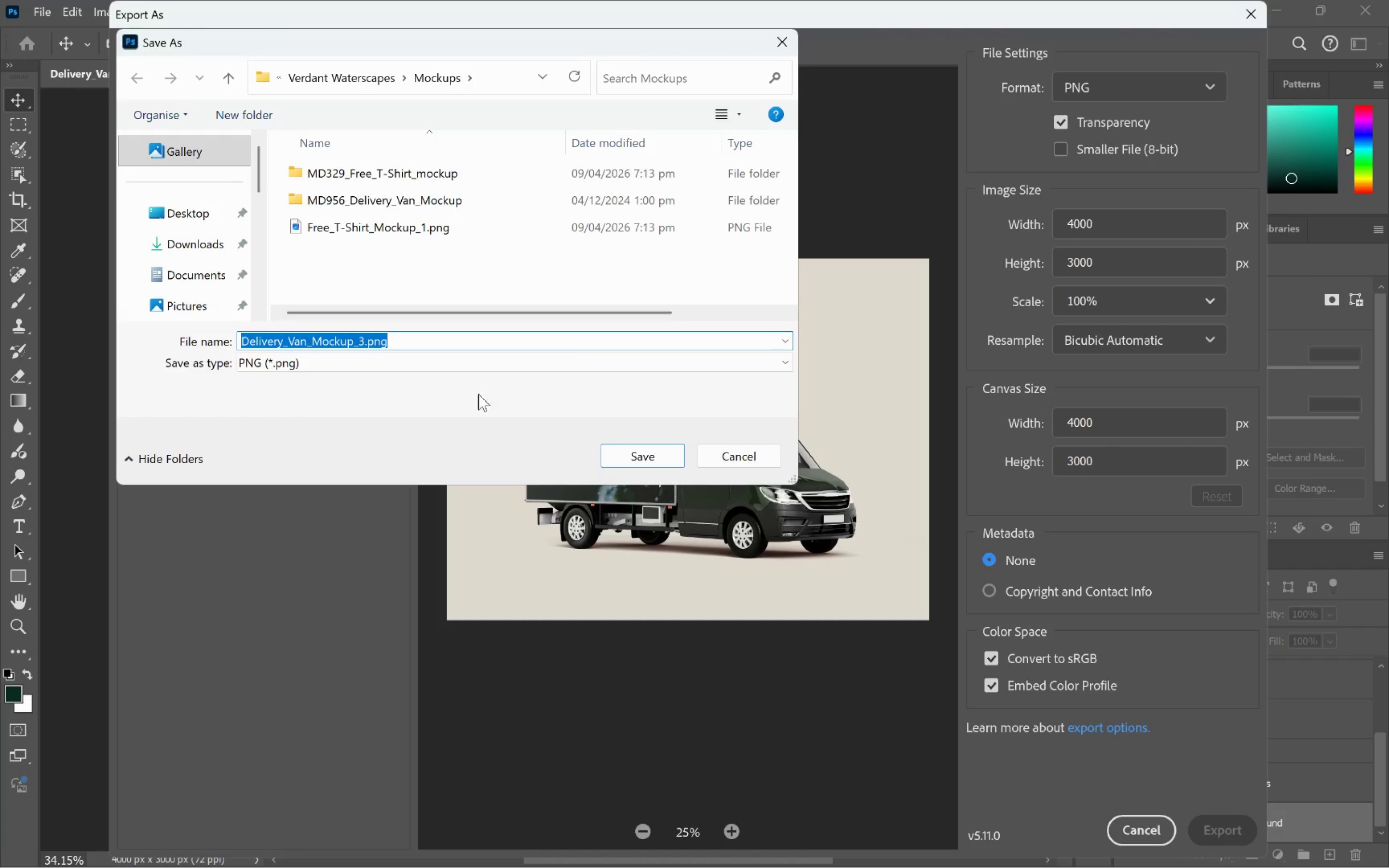 
left_click([660, 457])
 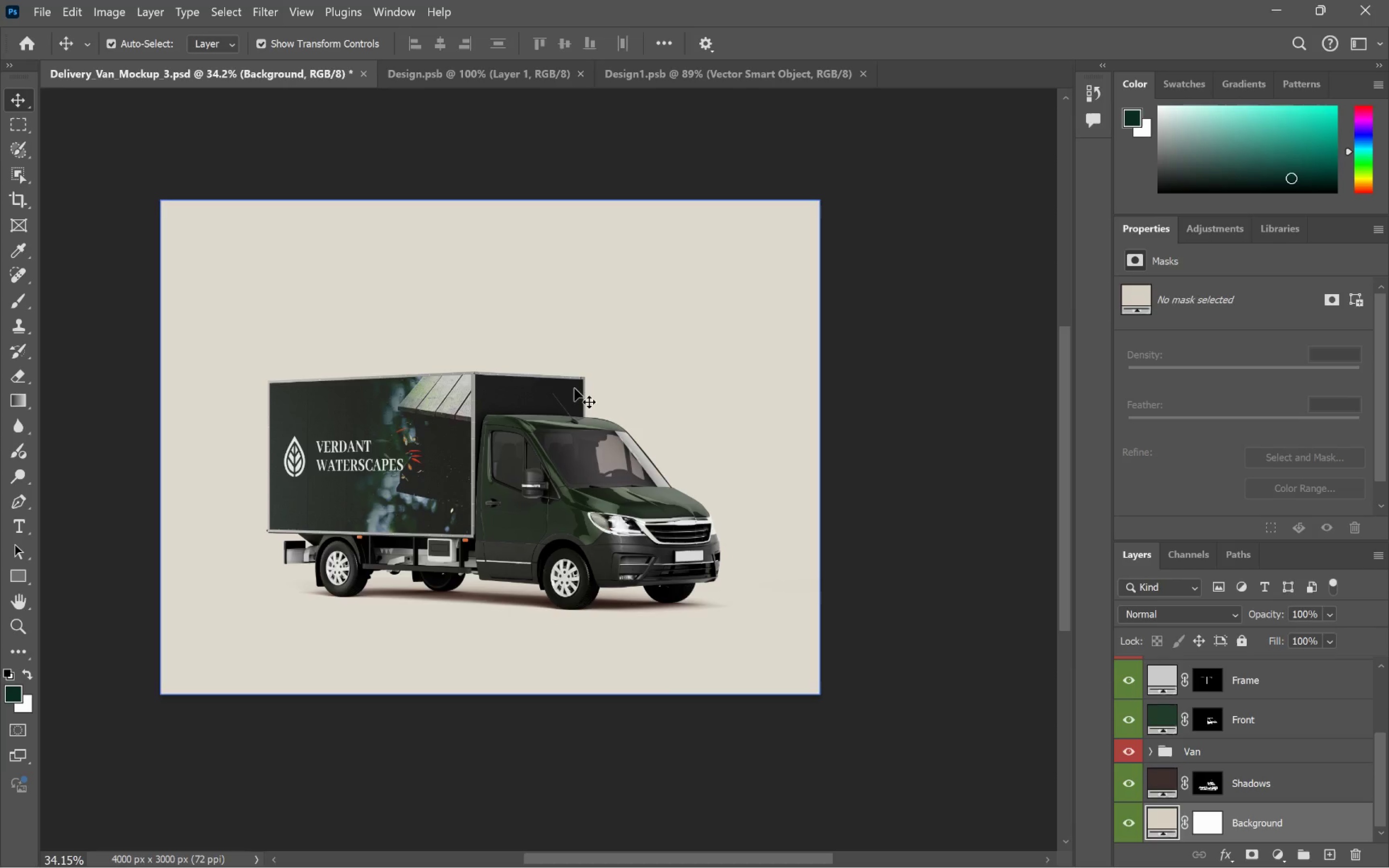 
key(Control+S)
 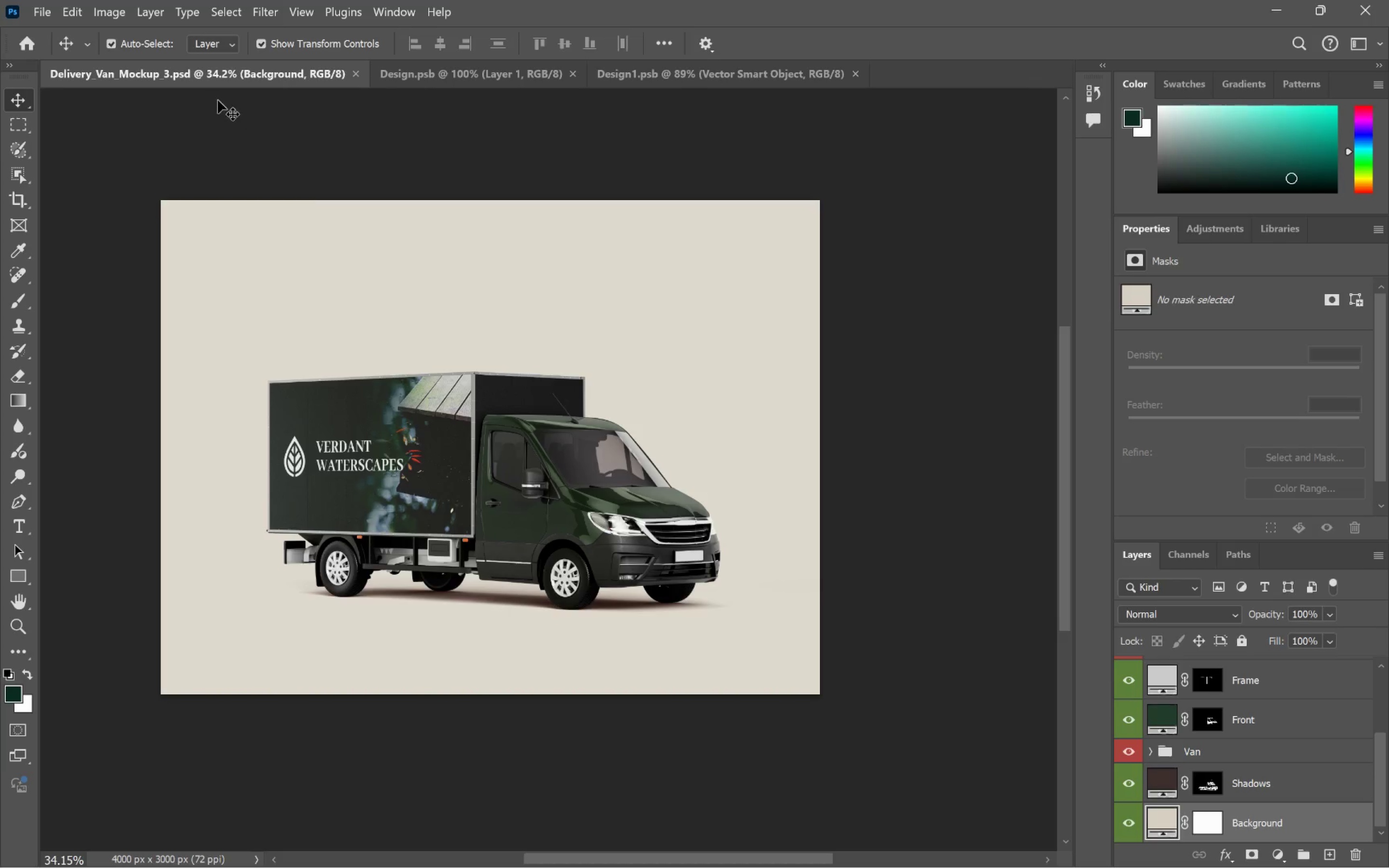 
right_click([187, 73])
 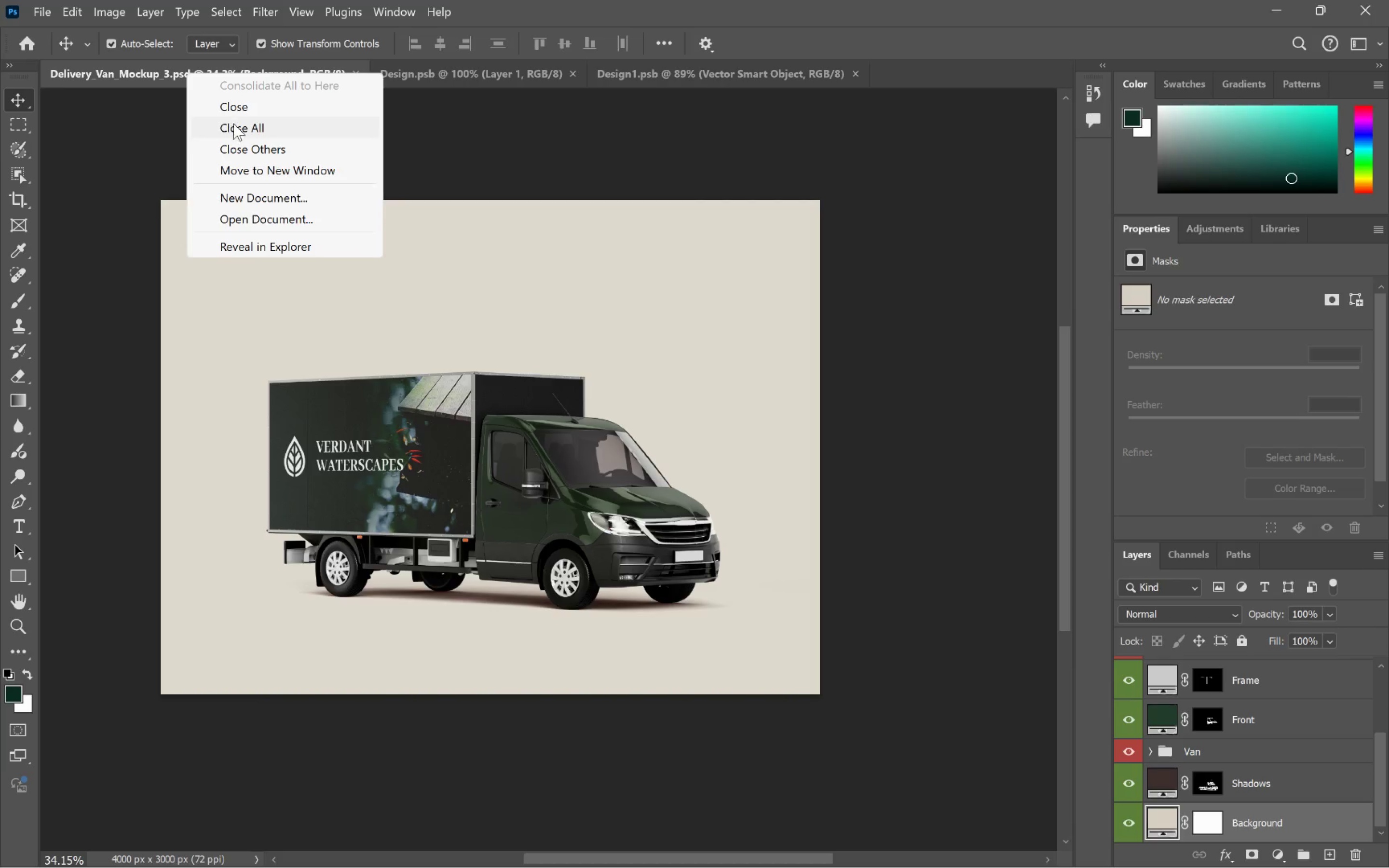 
left_click([241, 129])
 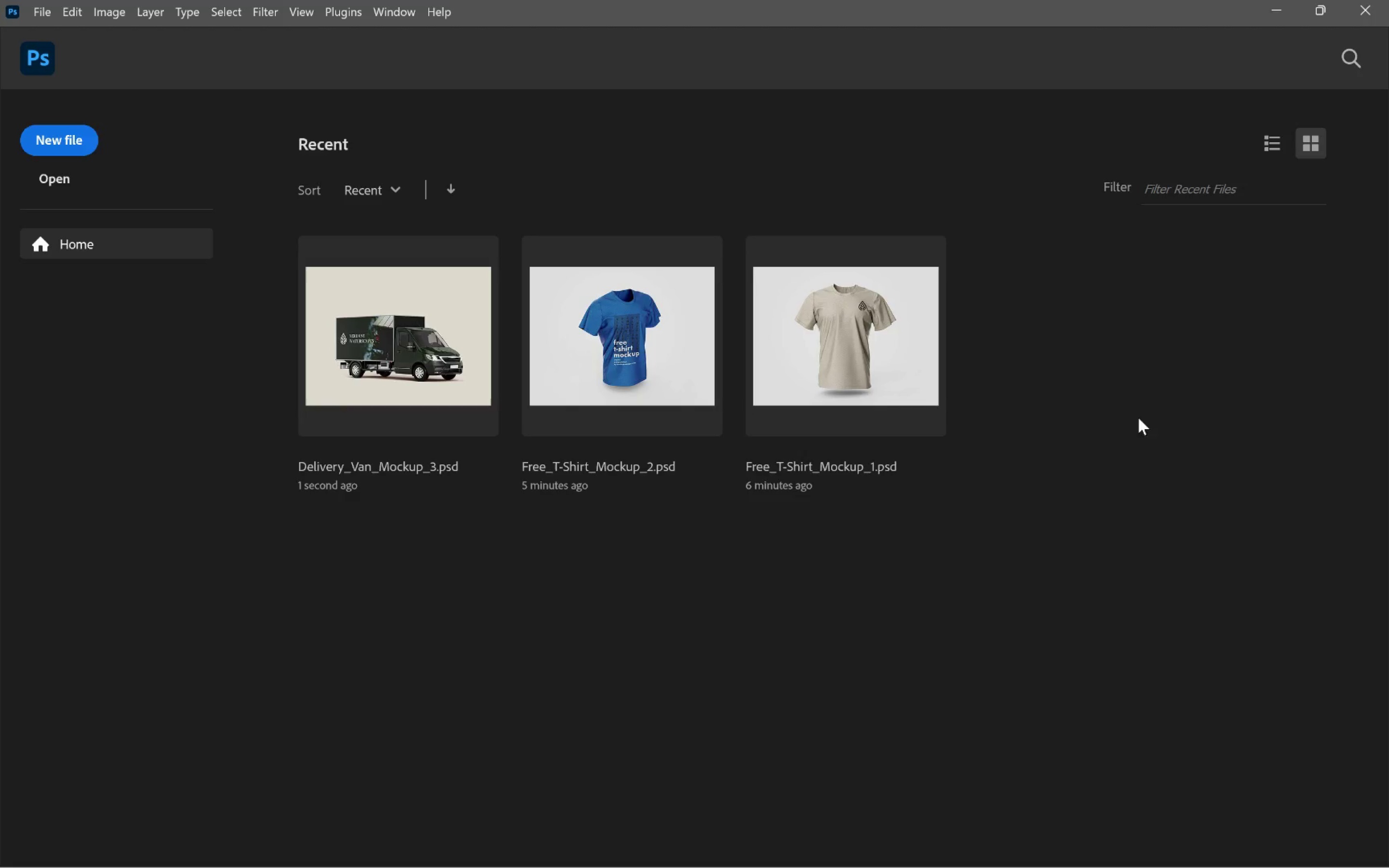 
left_click([1155, 409])
 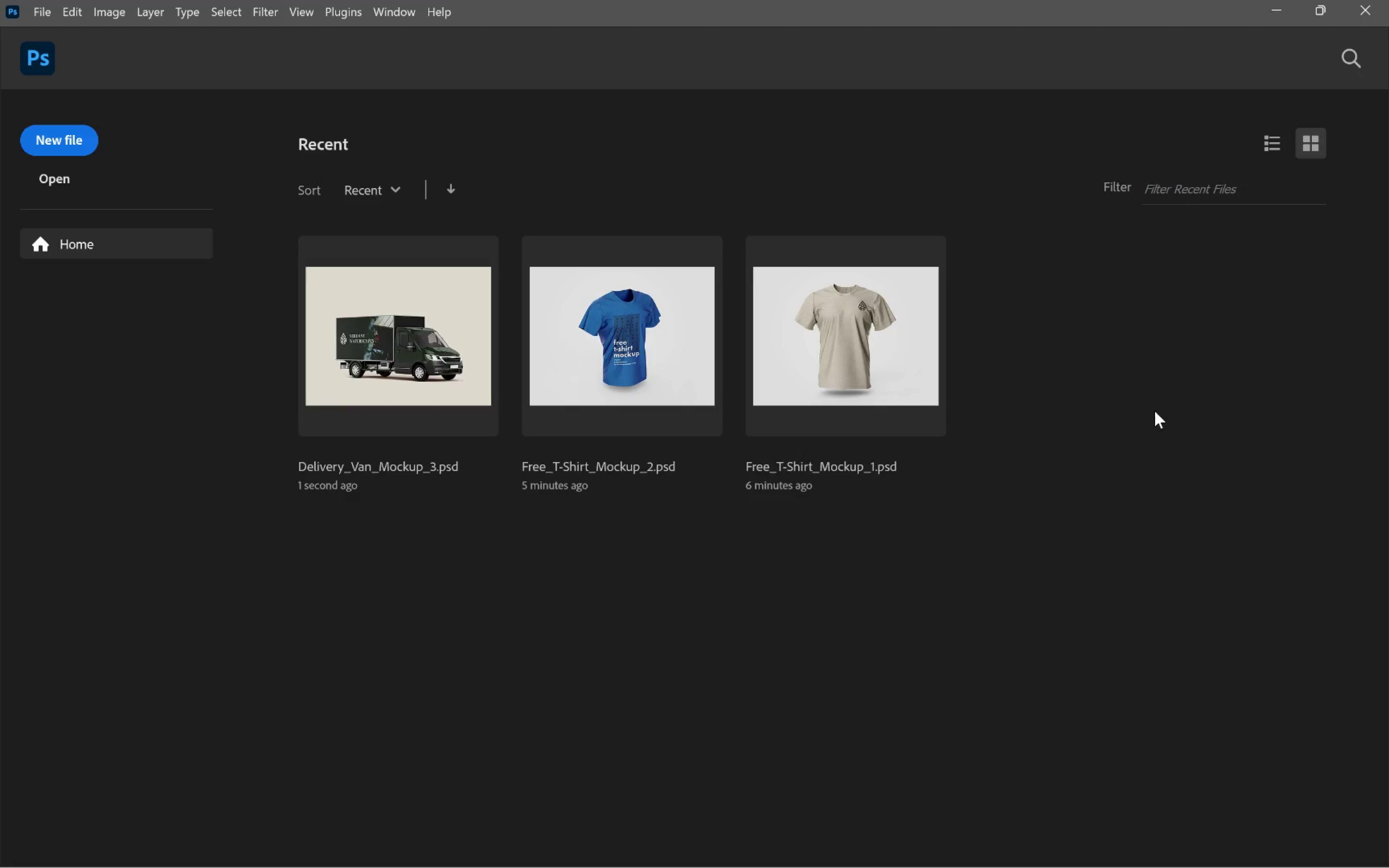 
key(Alt+Tab)
 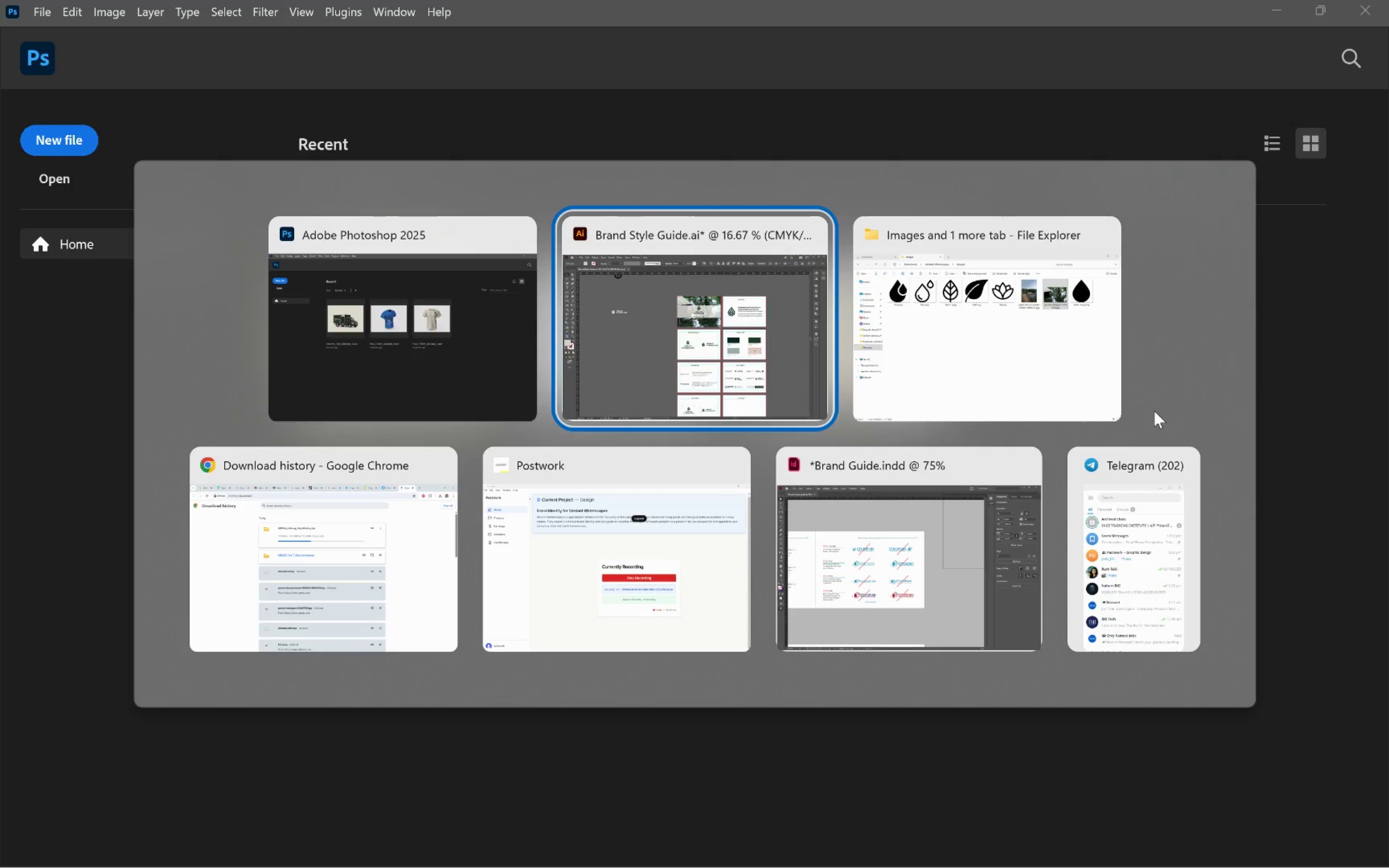 
key(Alt+Tab)
 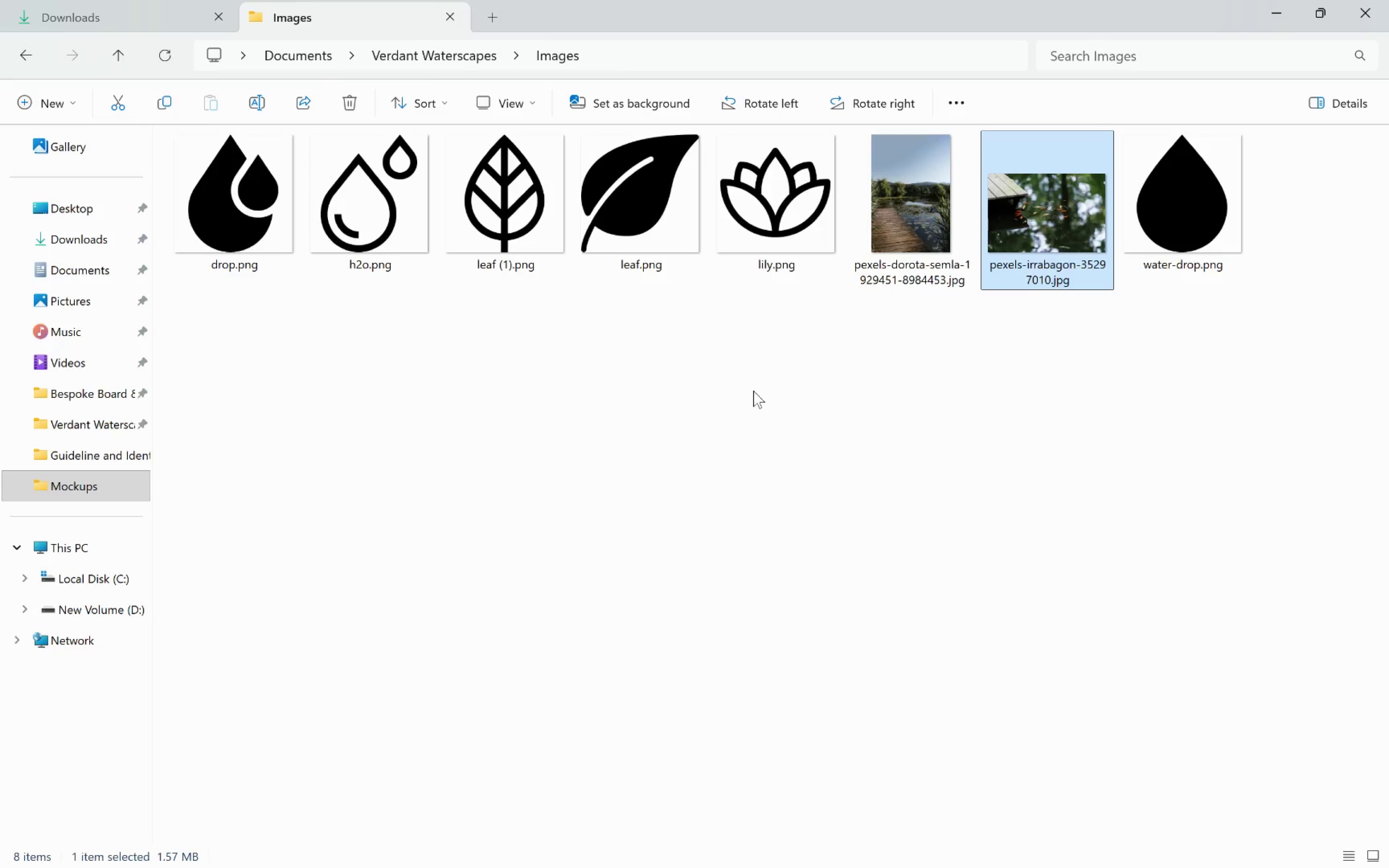 
left_click([744, 399])
 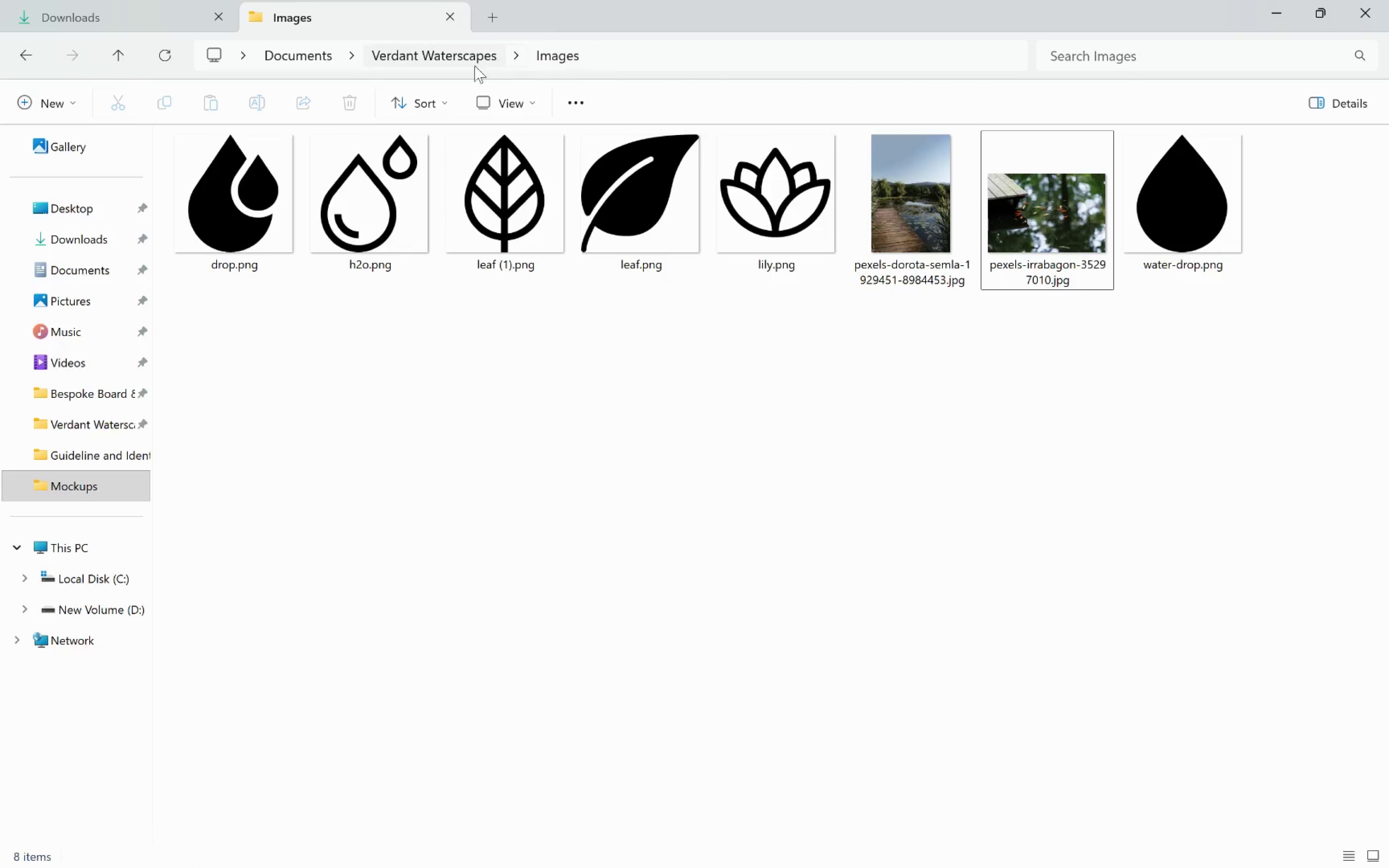 
left_click([436, 59])
 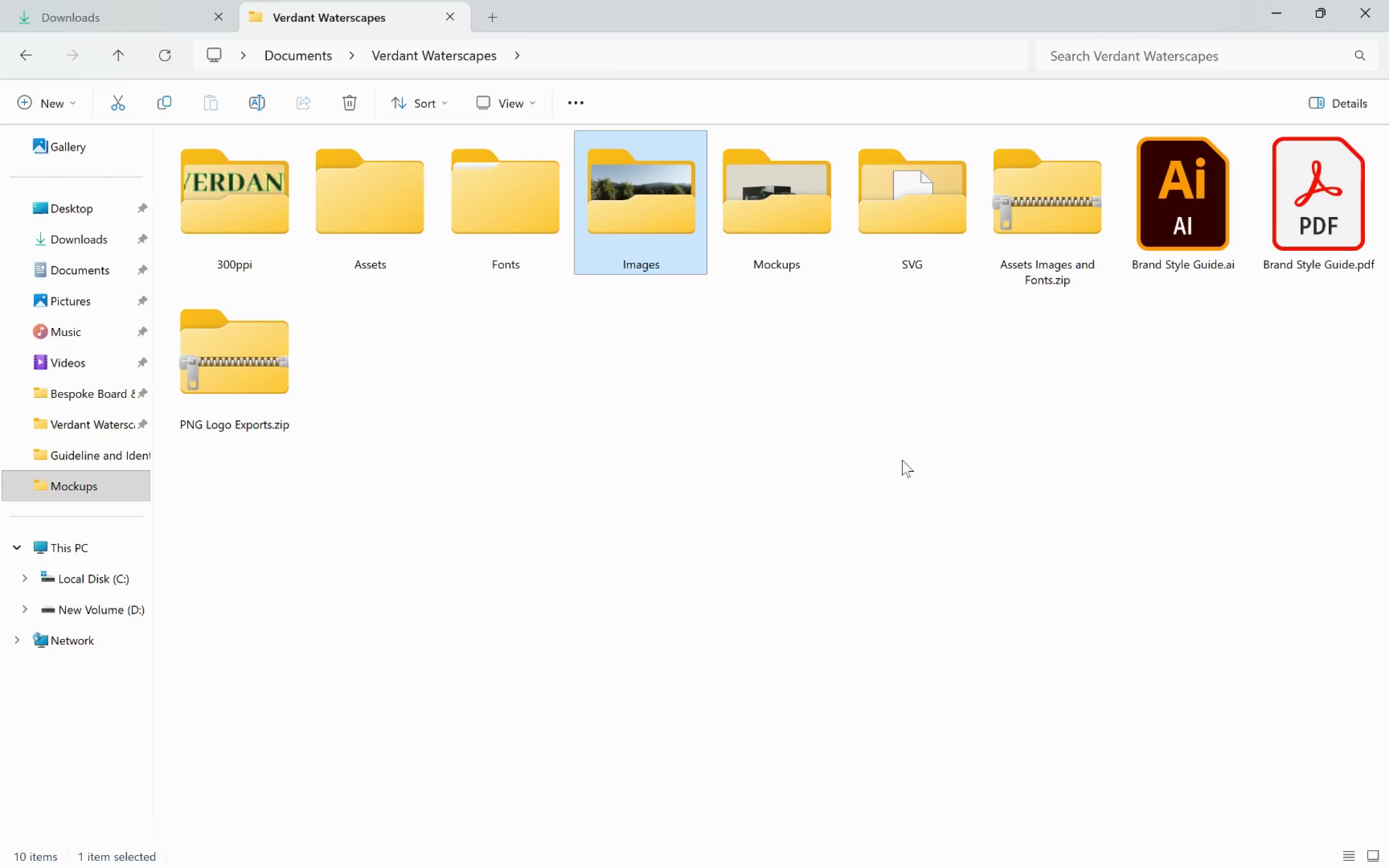 
left_click([918, 447])
 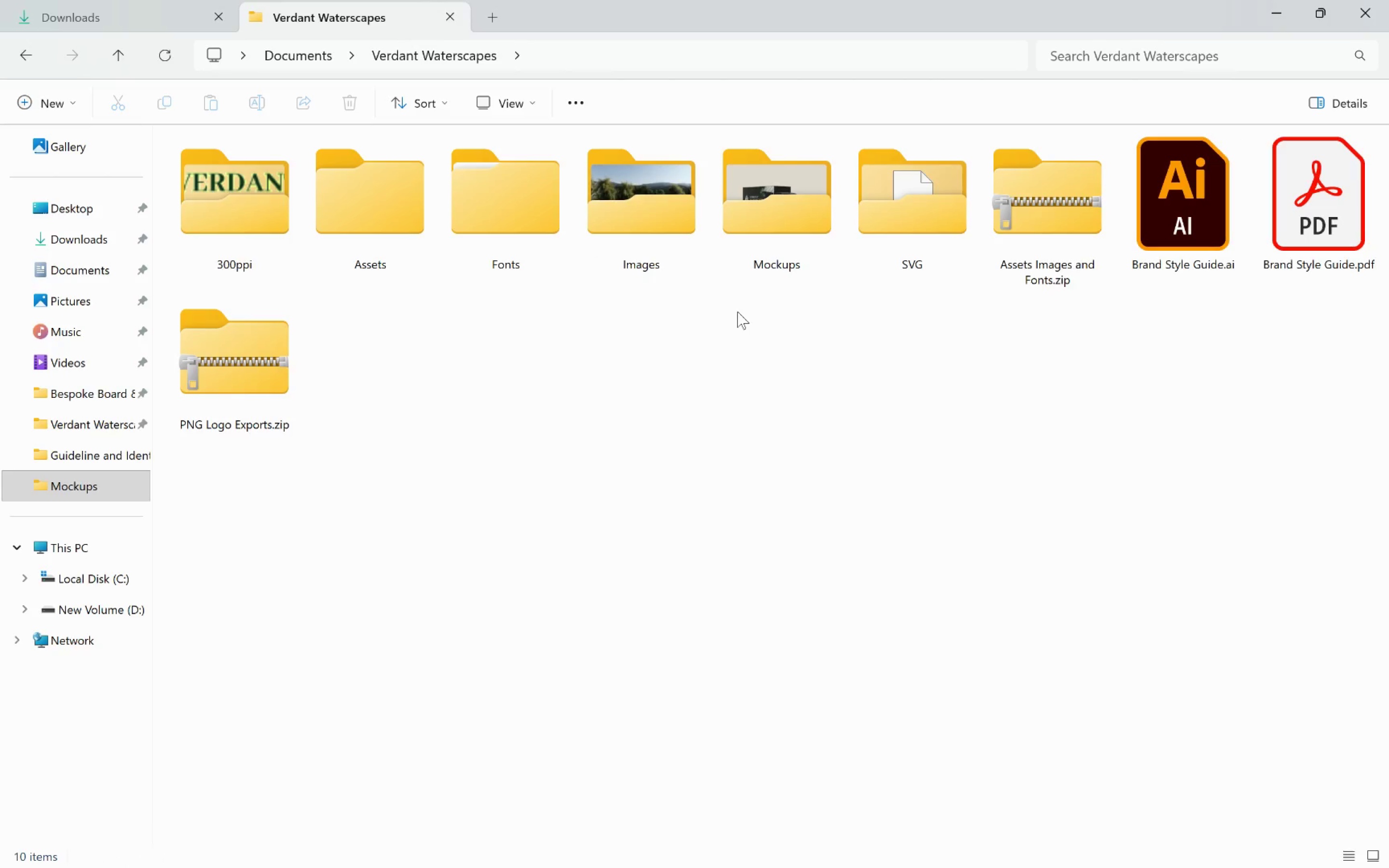 
key(Alt+Tab)
 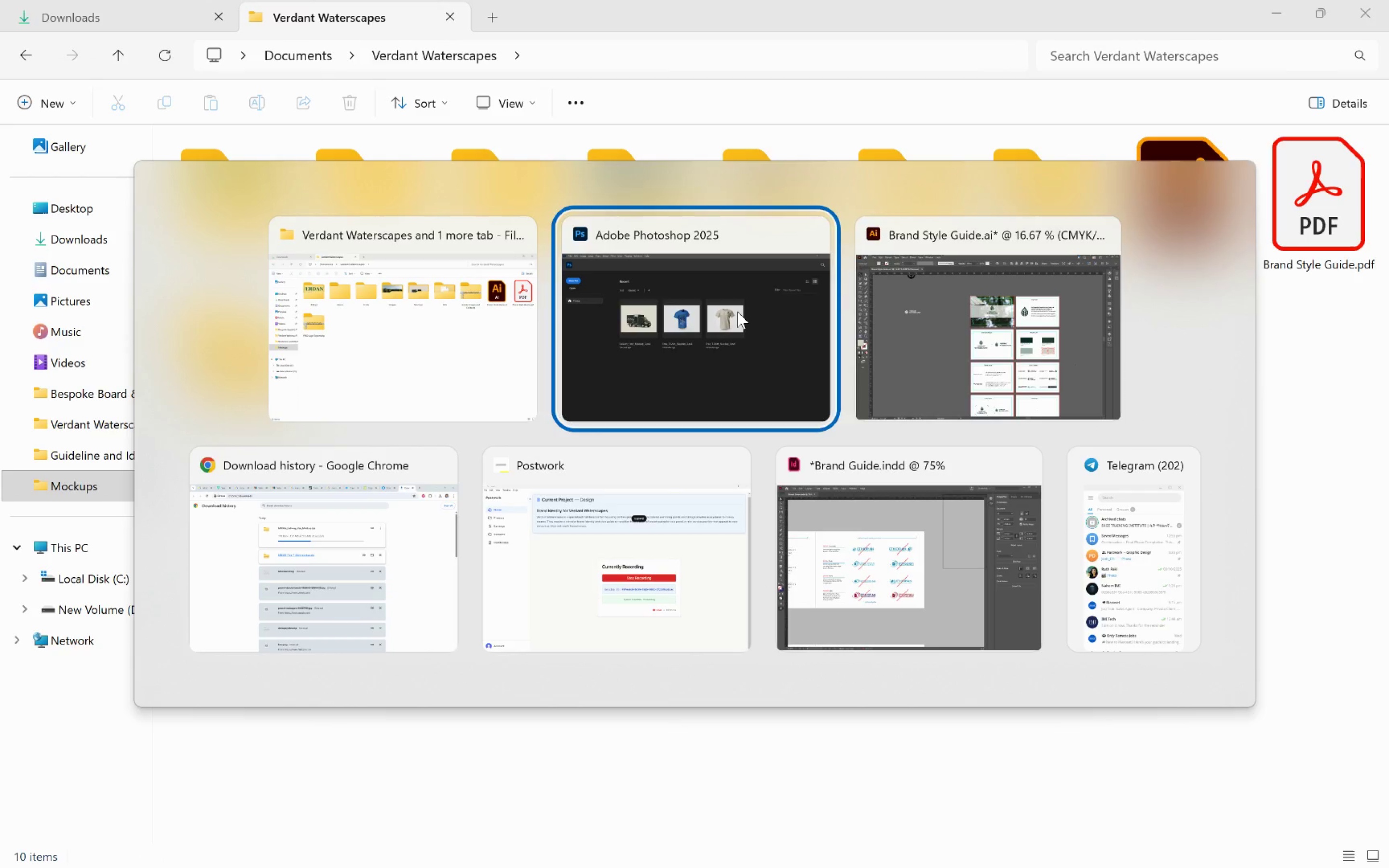 
key(Alt+Tab)
 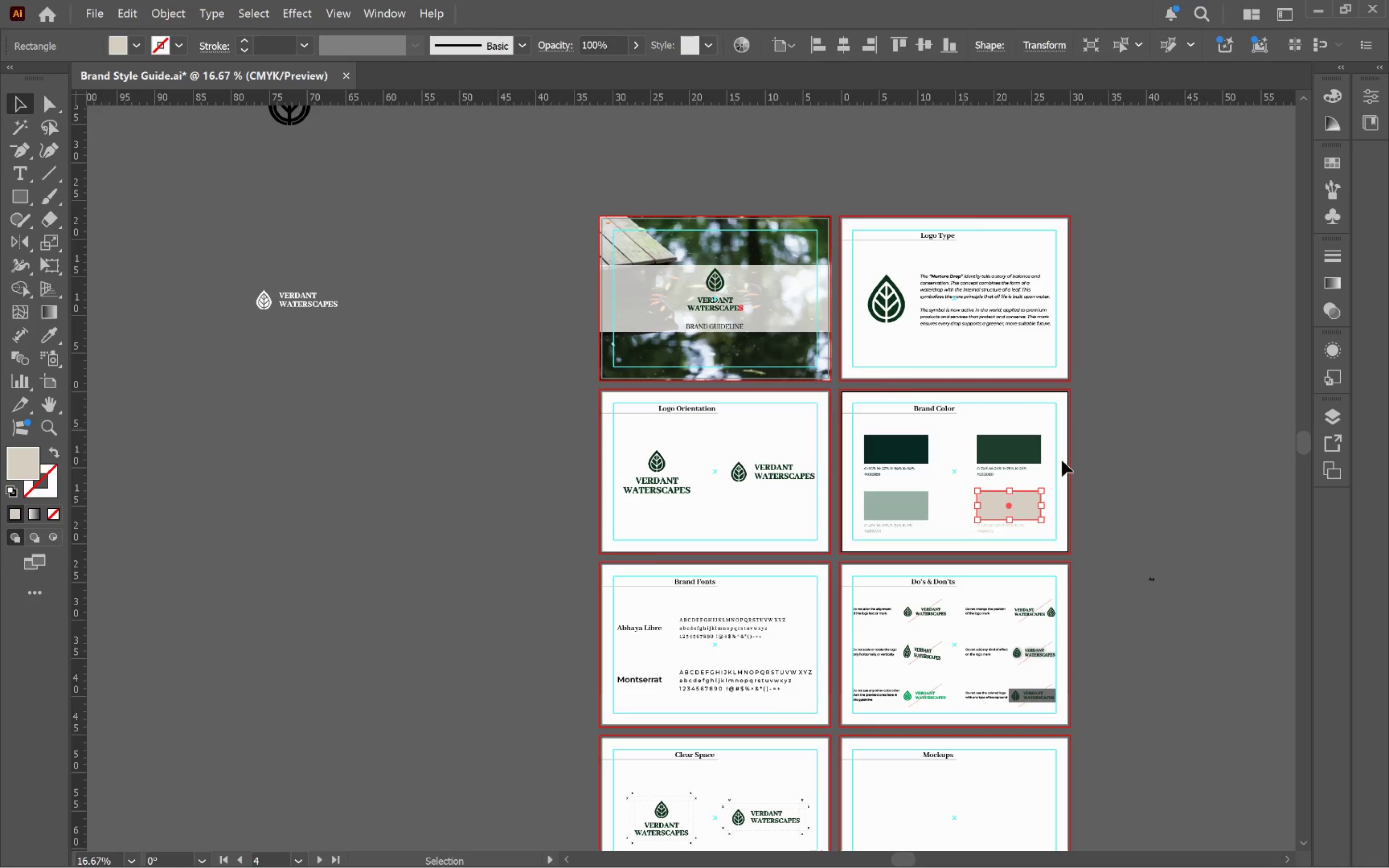 
hold_key(key=Space, duration=1.5)
 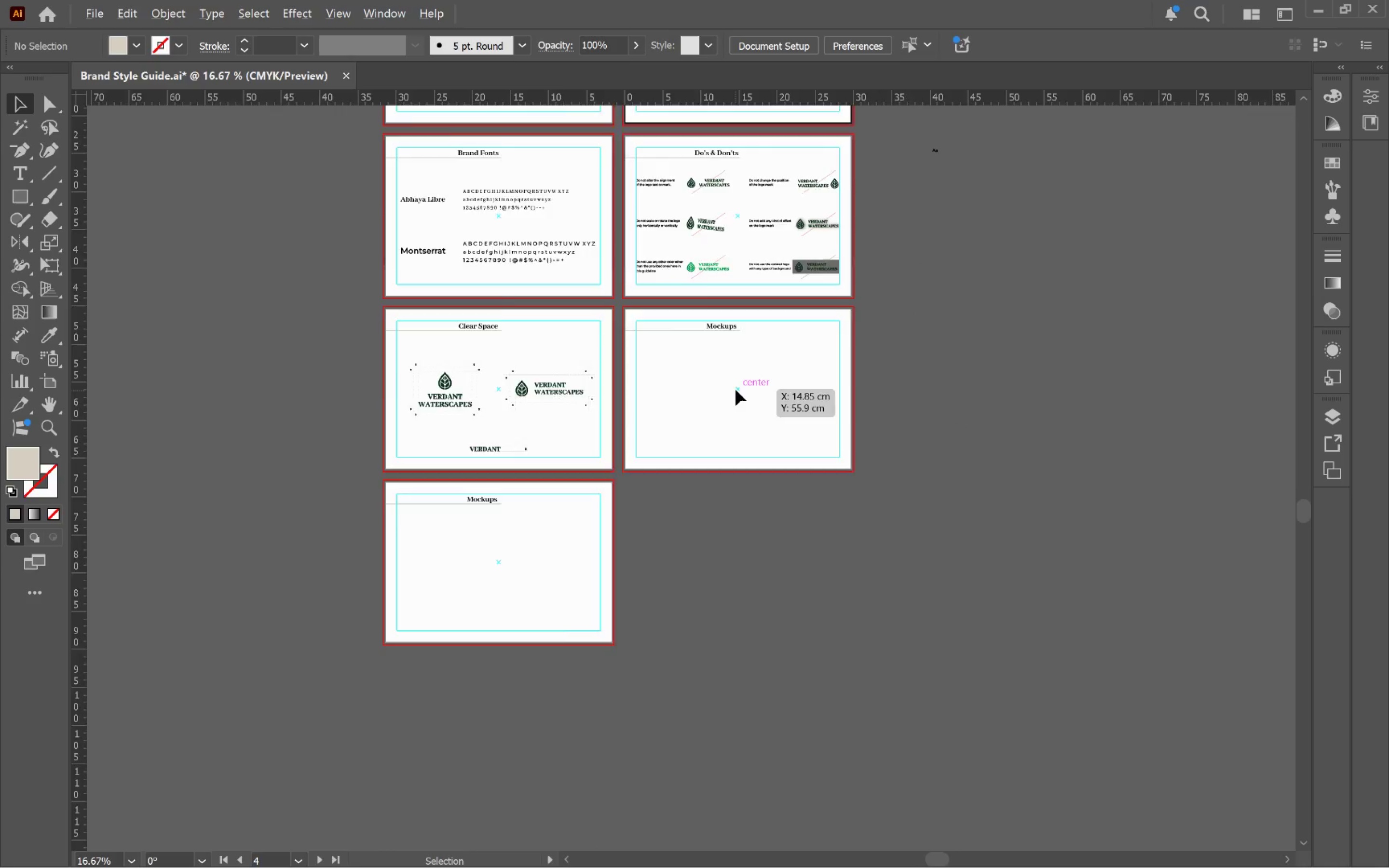 
left_click_drag(start_coordinate=[1168, 550], to_coordinate=[927, 226])
 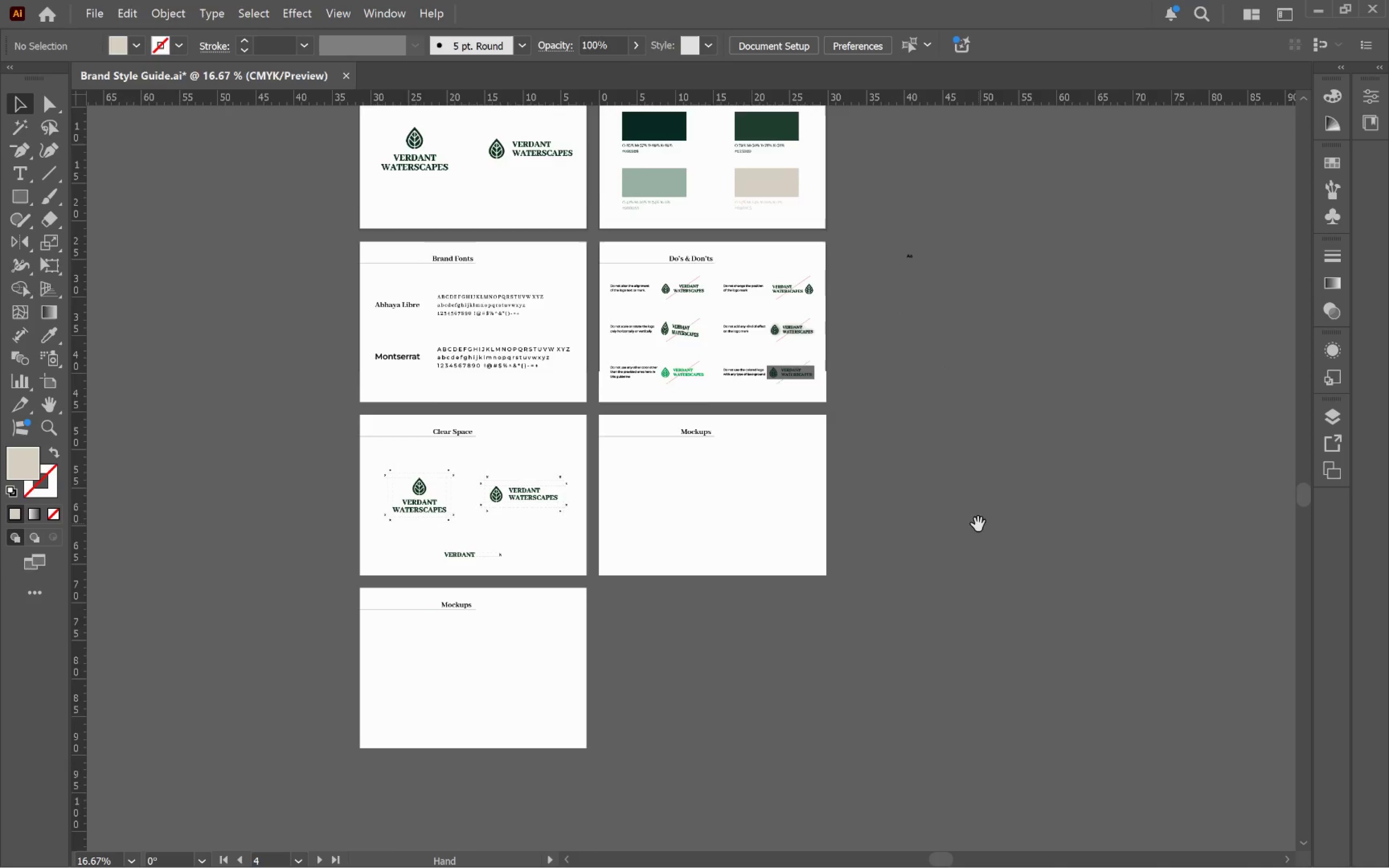 
left_click_drag(start_coordinate=[979, 524], to_coordinate=[1004, 418])
 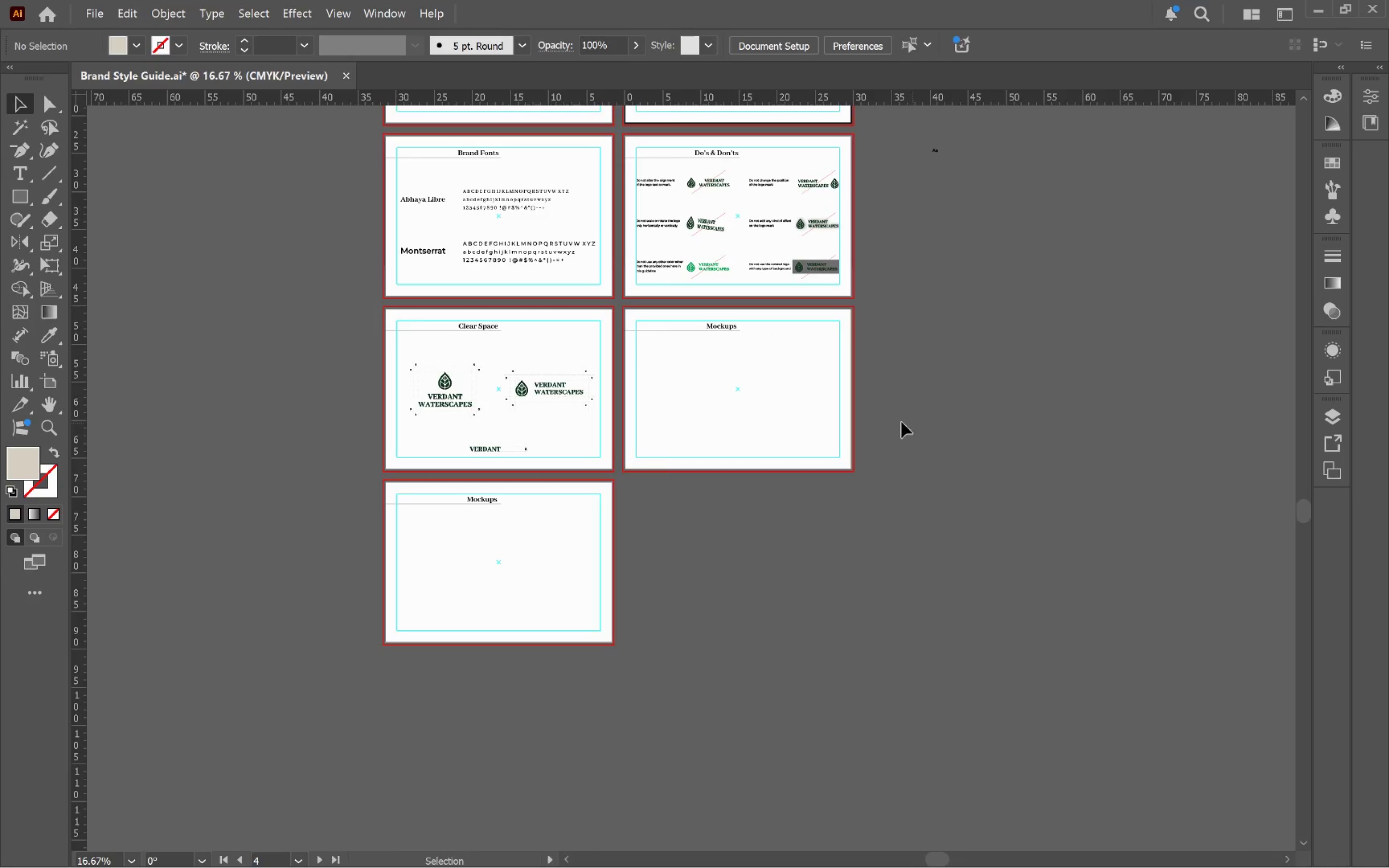 
hold_key(key=AltLeft, duration=0.65)
 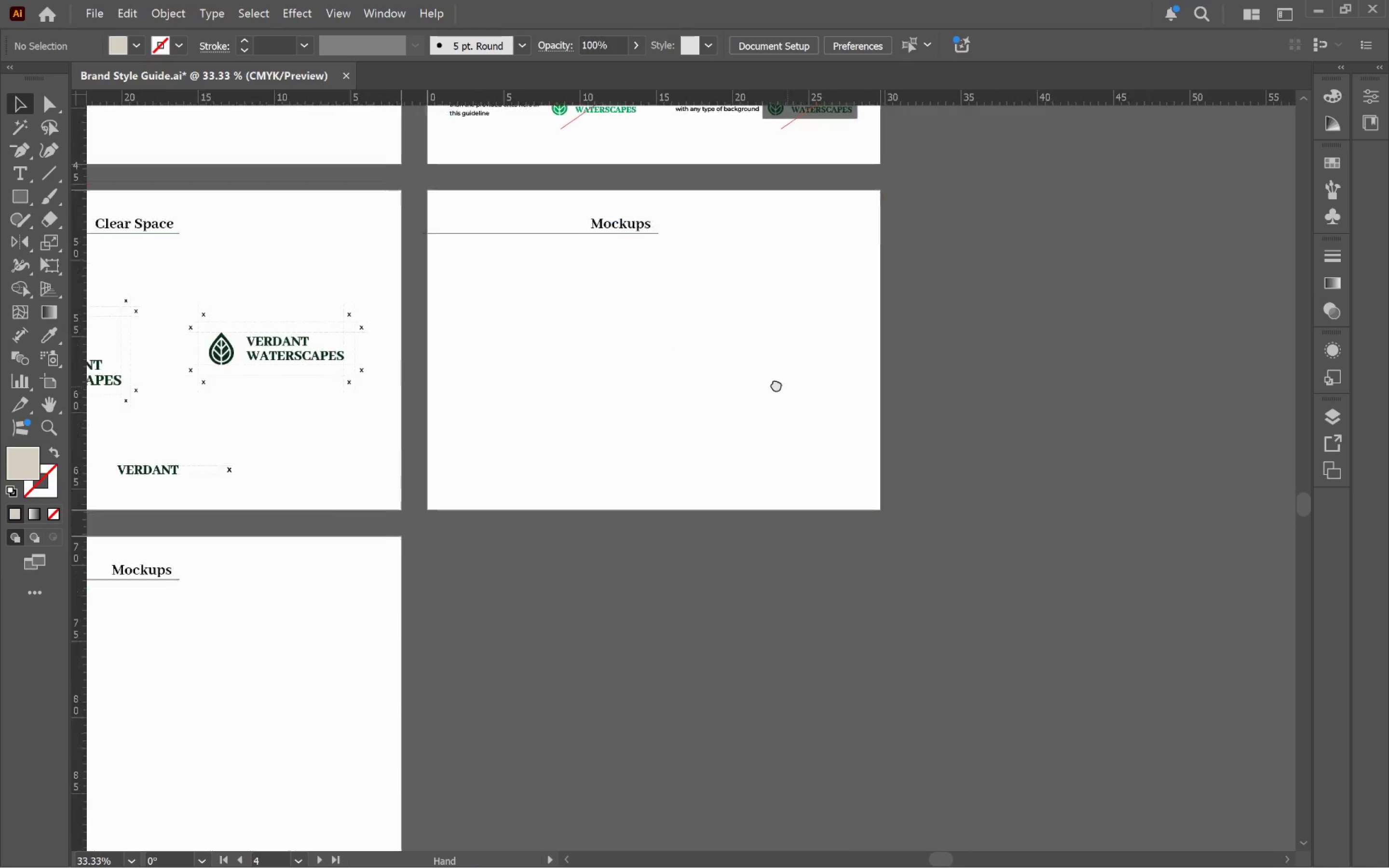 
hold_key(key=Space, duration=0.55)
 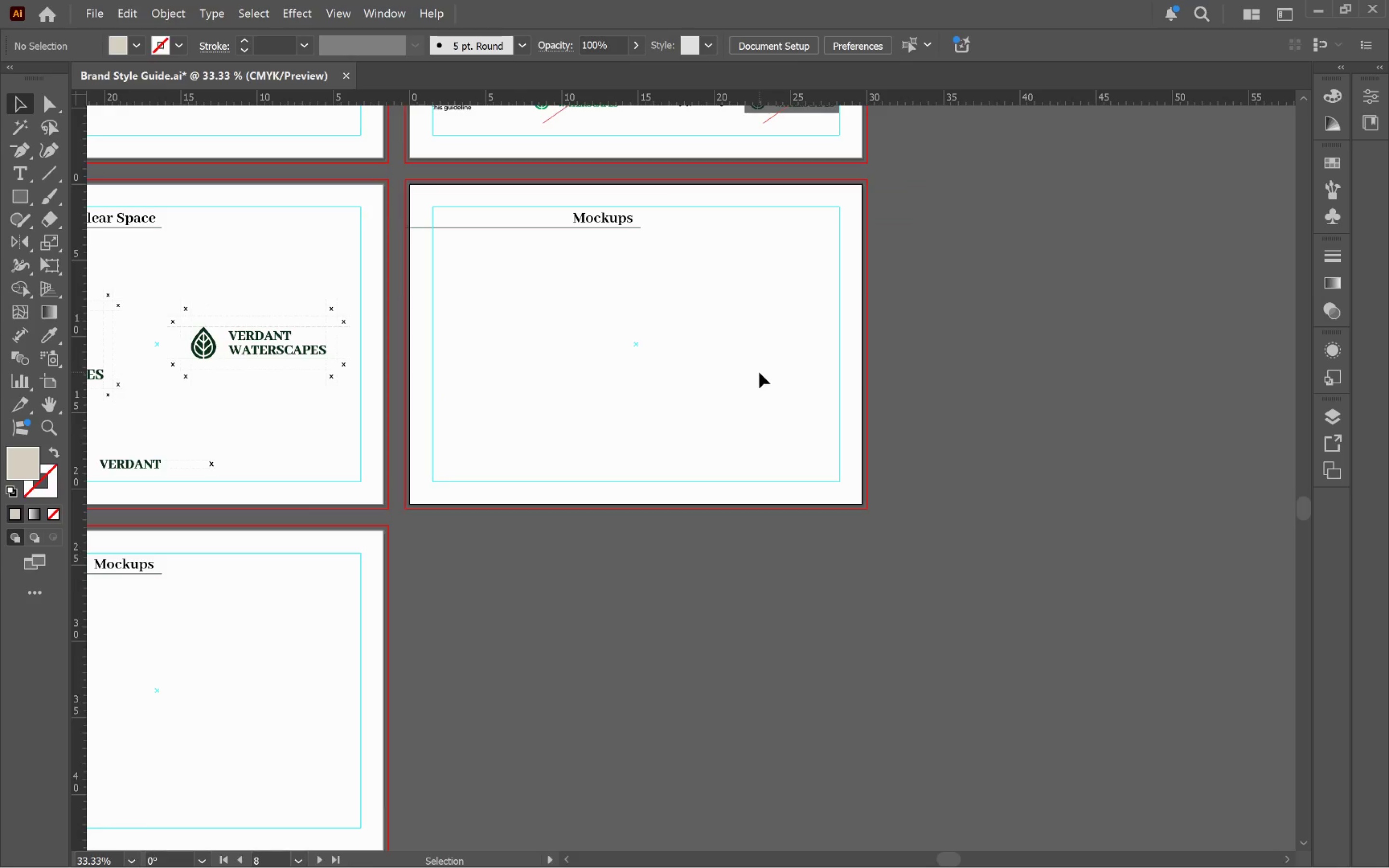 
scroll: coordinate [735, 390], scroll_direction: up, amount: 2.0
 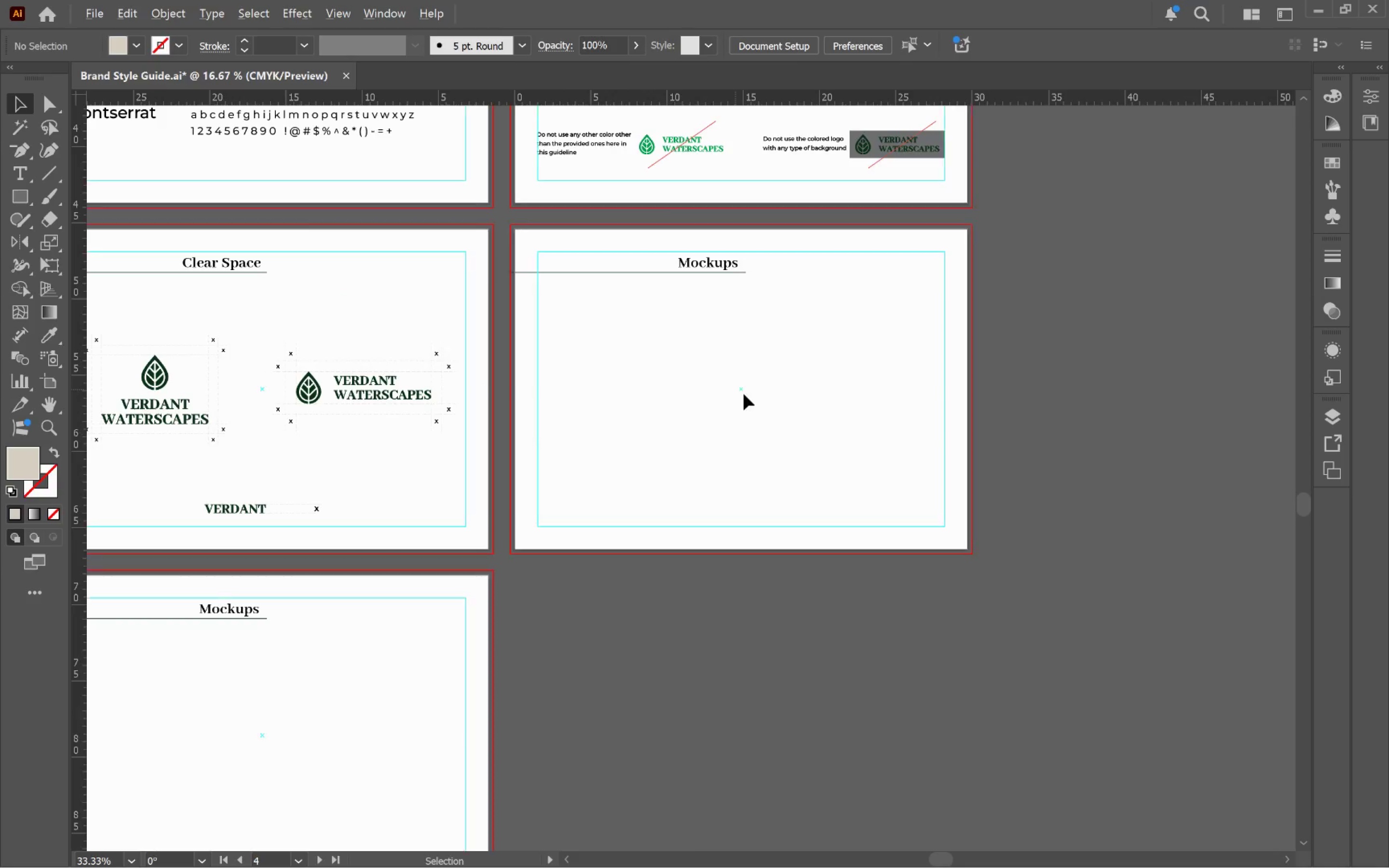 
left_click_drag(start_coordinate=[875, 426], to_coordinate=[770, 381])
 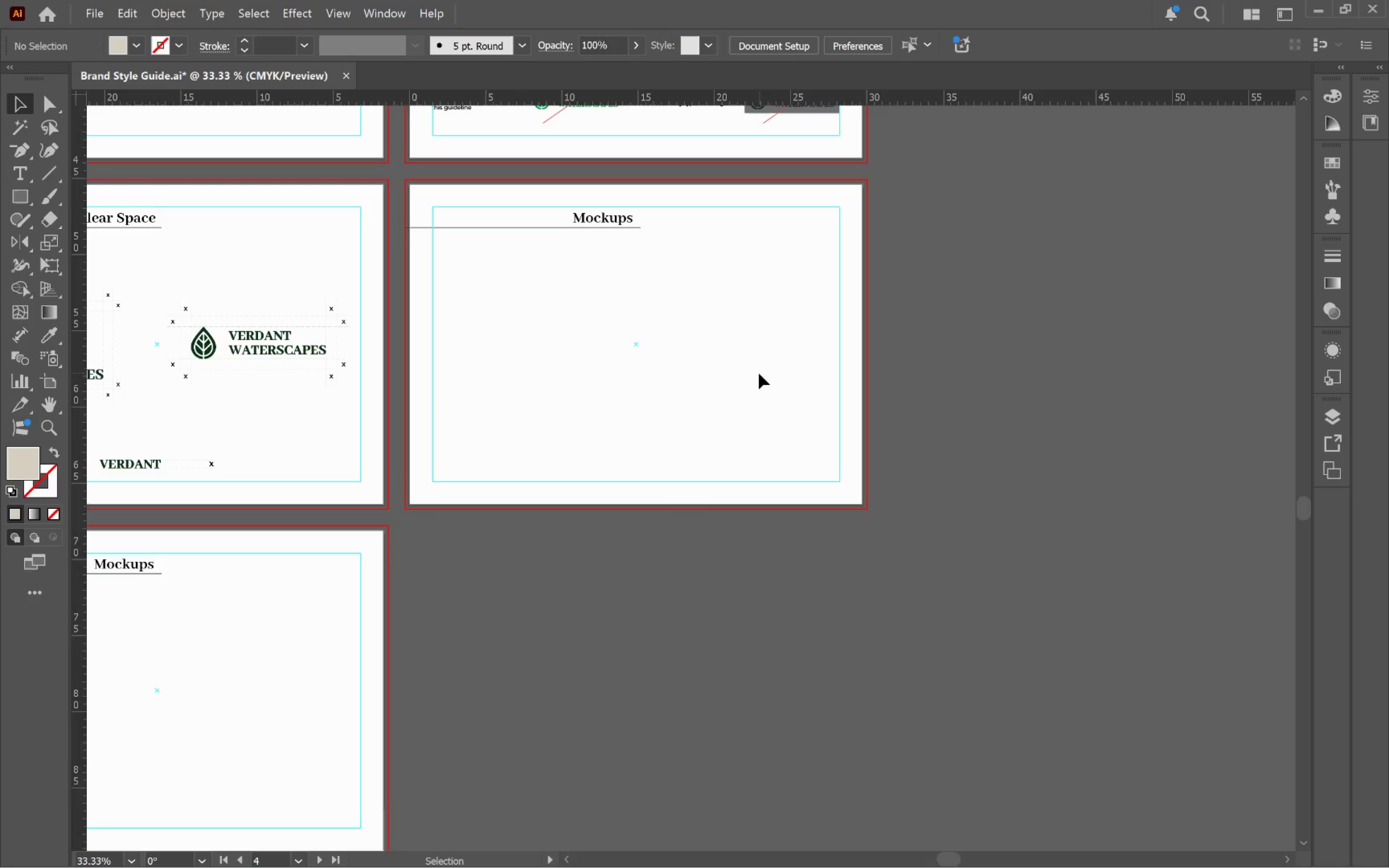 
left_click([759, 373])
 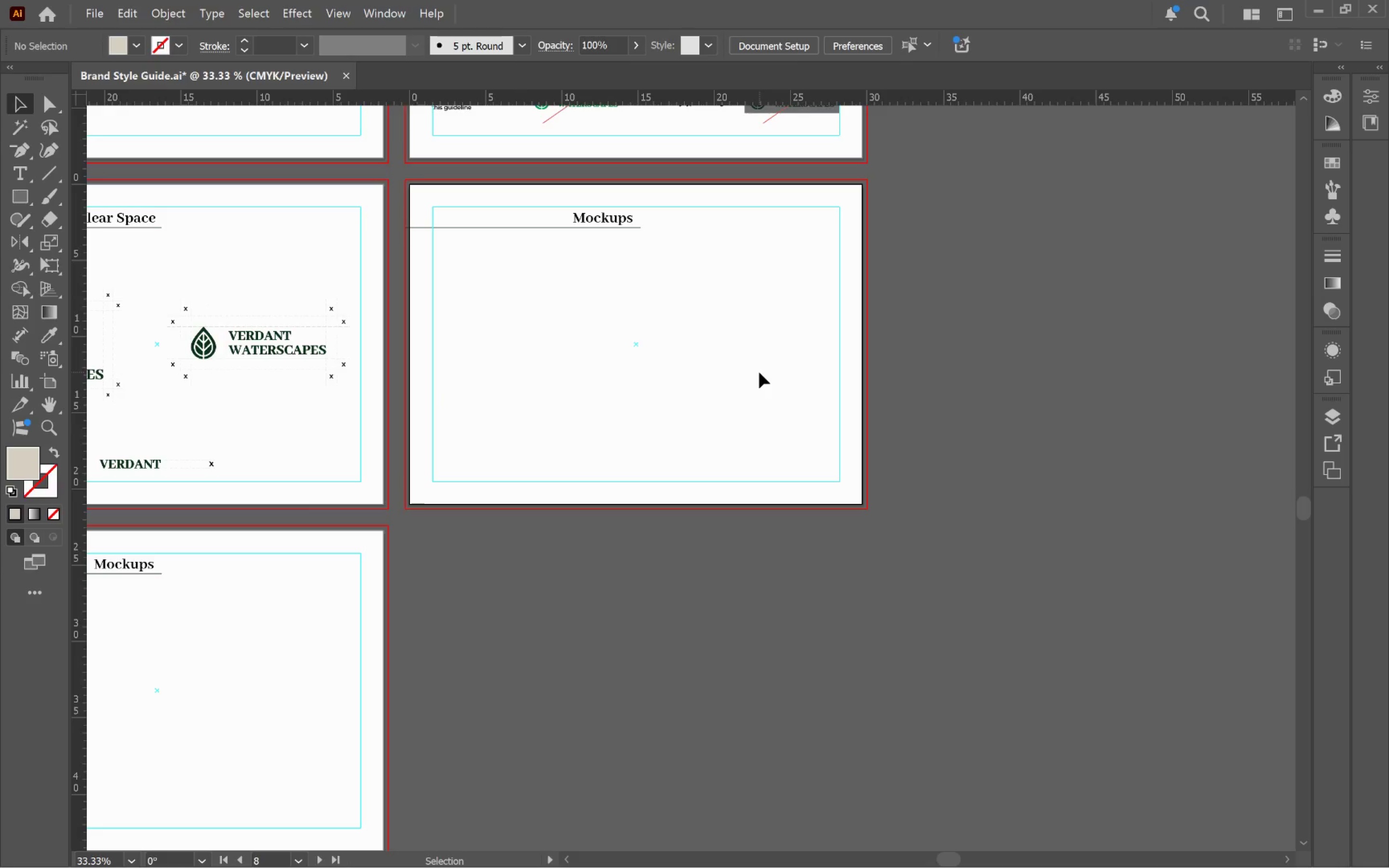 
key(Alt+Tab)
 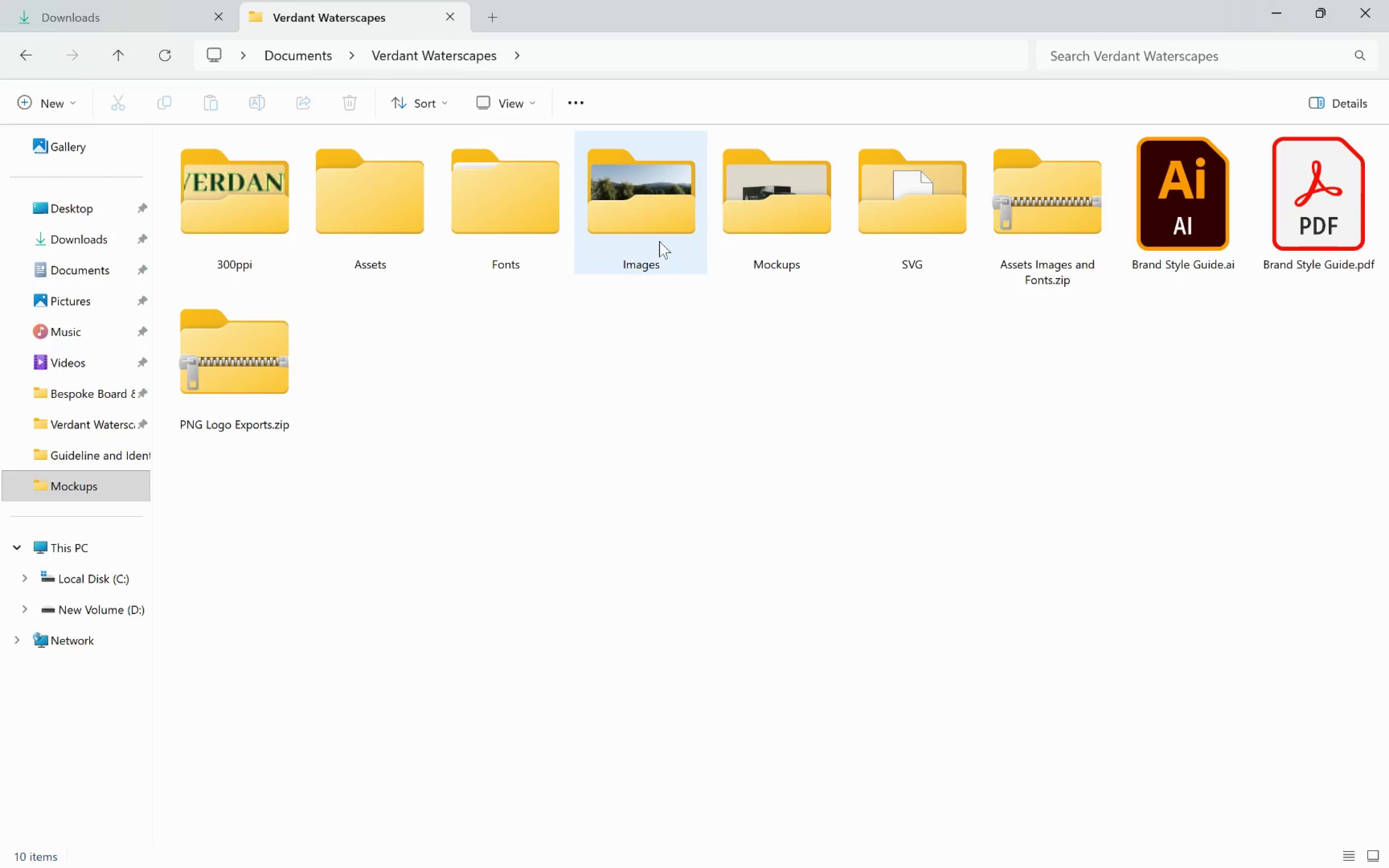 
double_click([781, 208])
 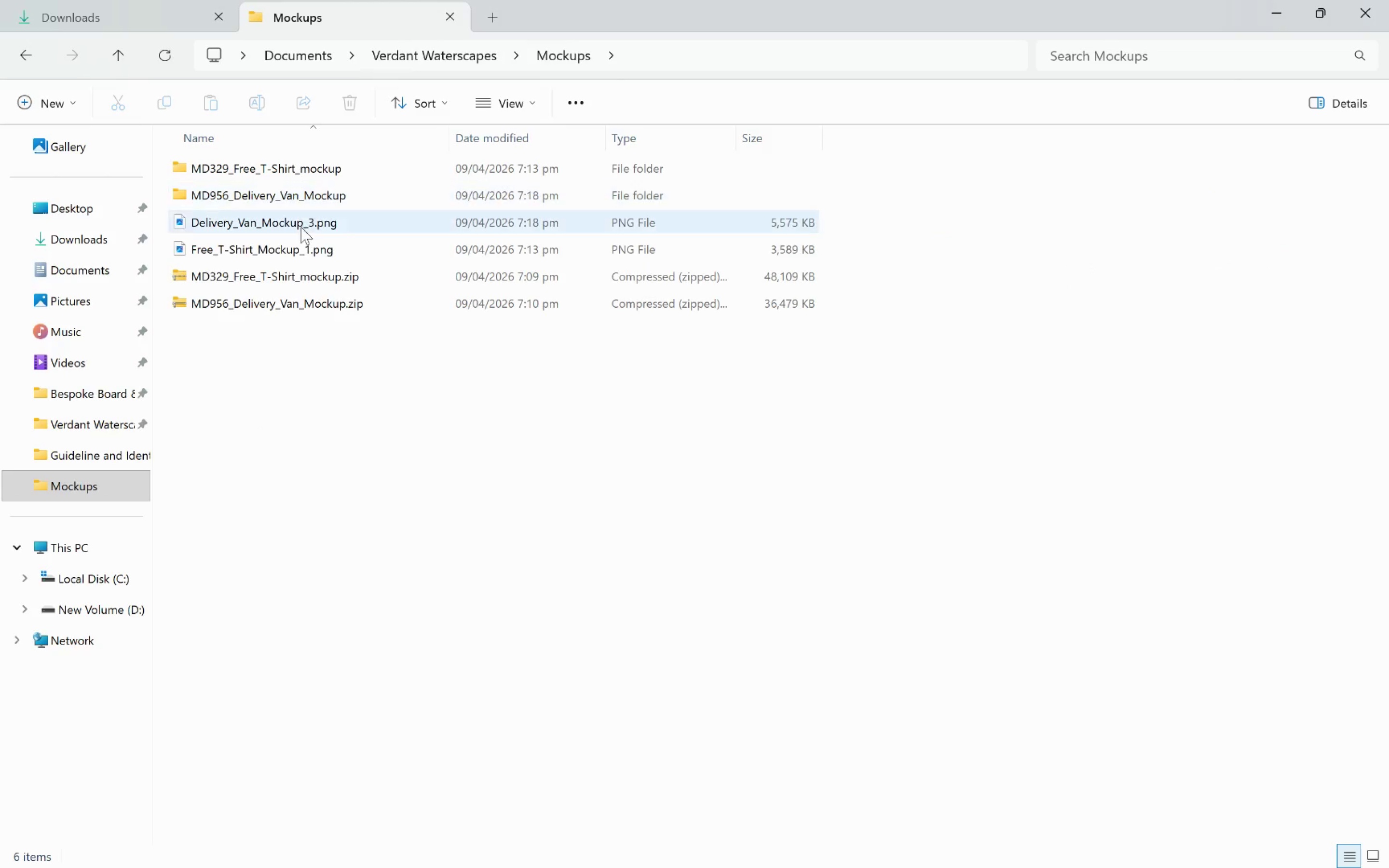 
left_click_drag(start_coordinate=[262, 226], to_coordinate=[637, 385])
 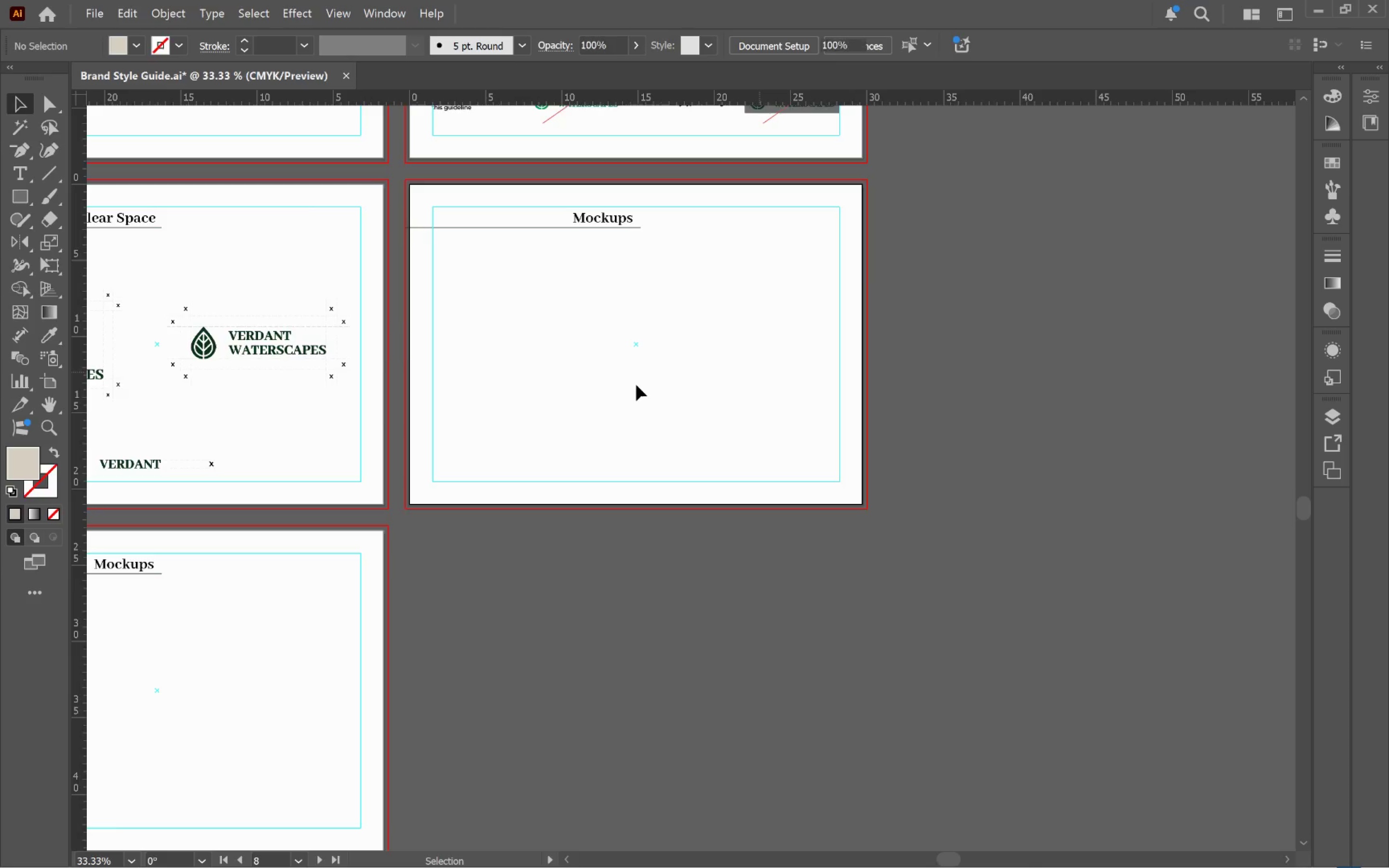 
key(Alt+AltLeft)
 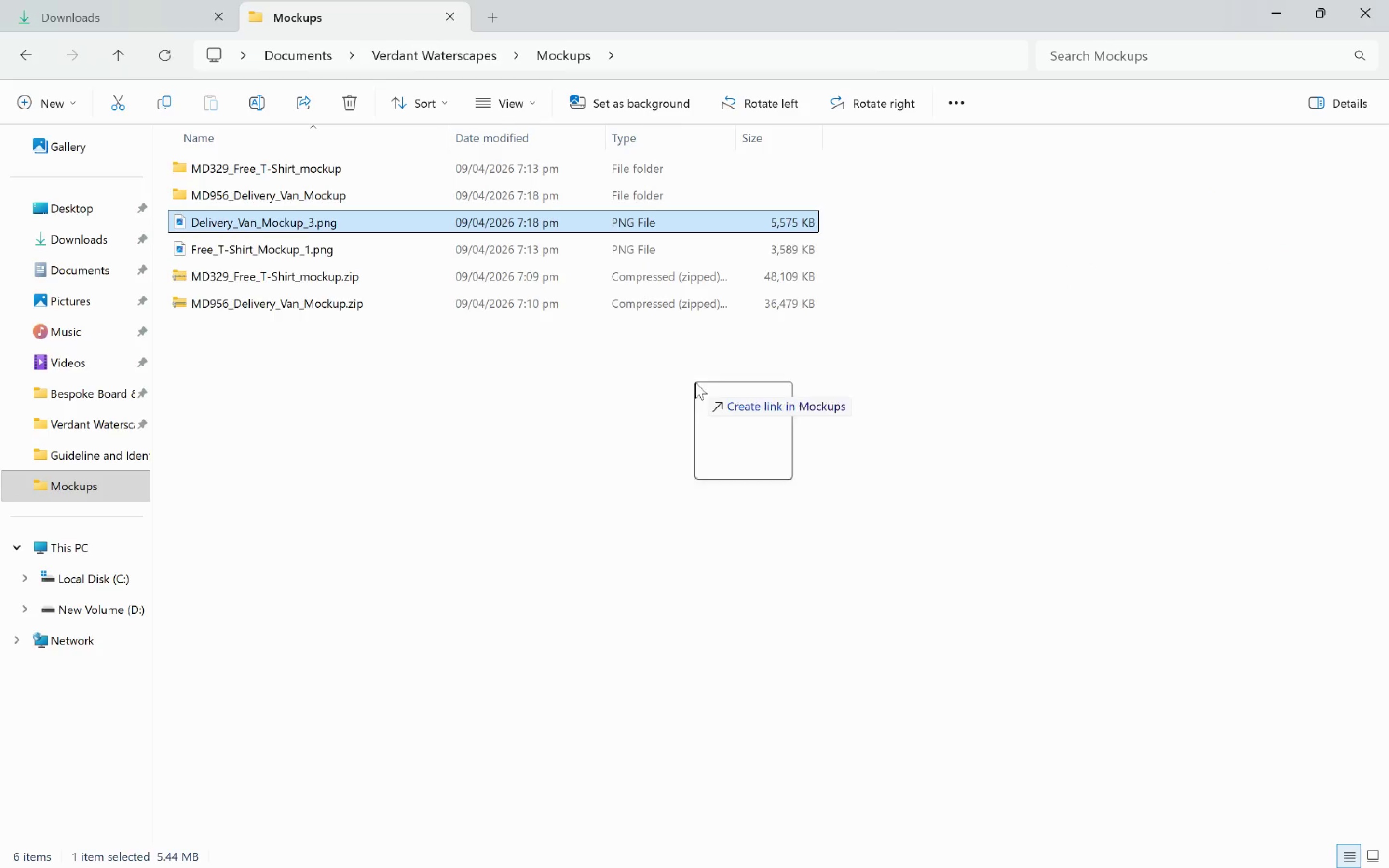 
key(Alt+Tab)
 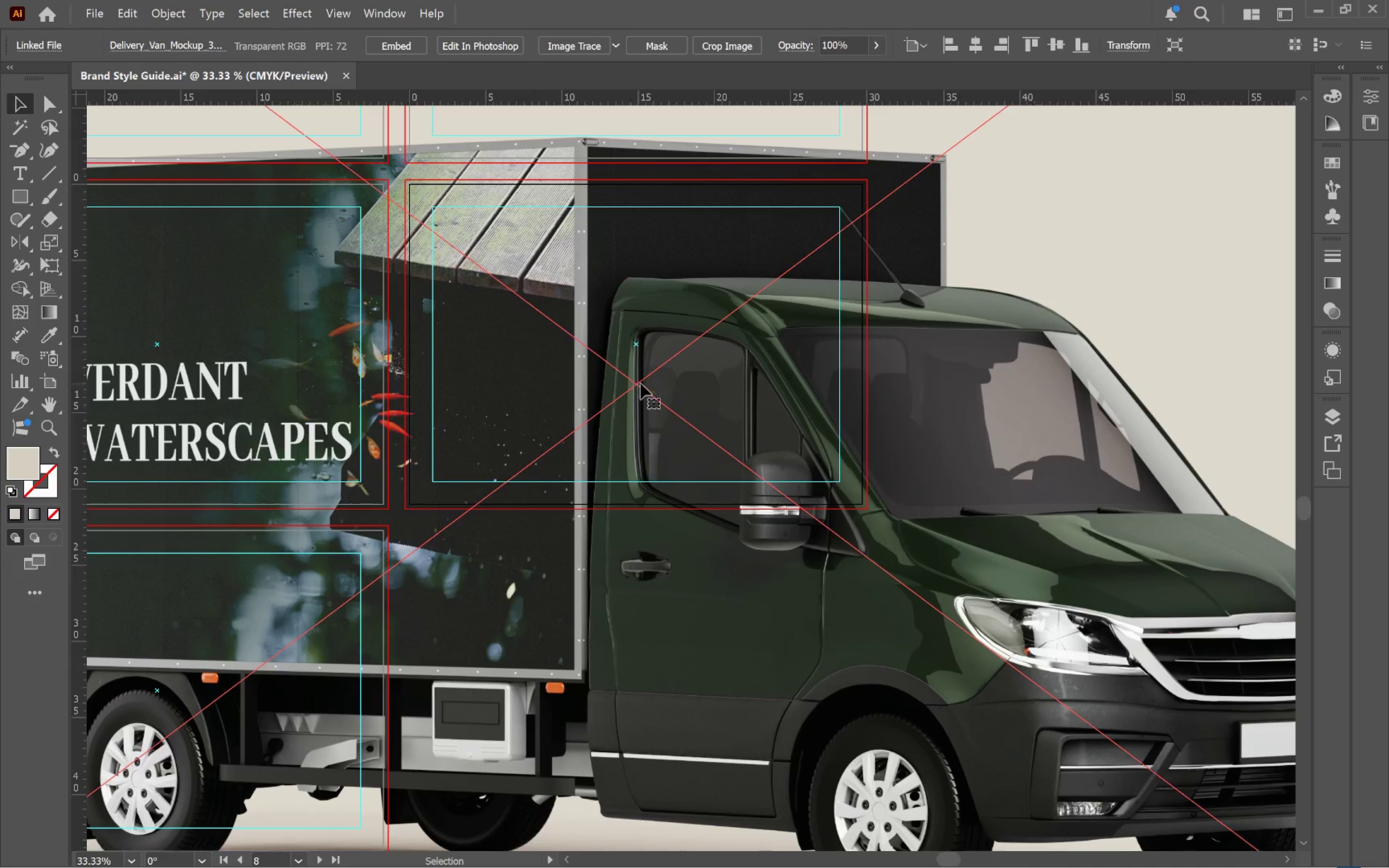 
hold_key(key=AltLeft, duration=0.57)
scroll: coordinate [856, 505], scroll_direction: down, amount: 2.0
 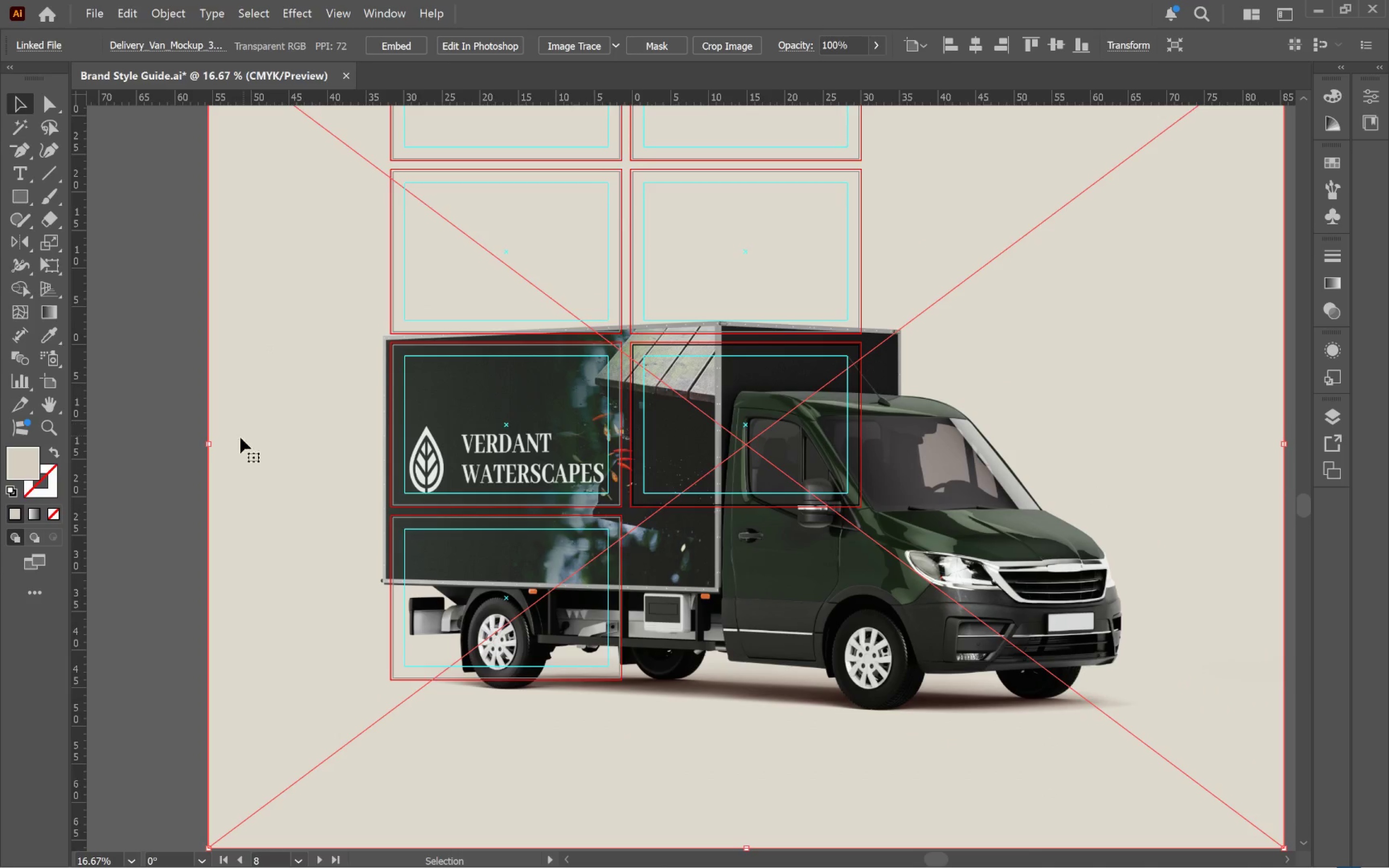 
left_click_drag(start_coordinate=[208, 443], to_coordinate=[675, 444])
 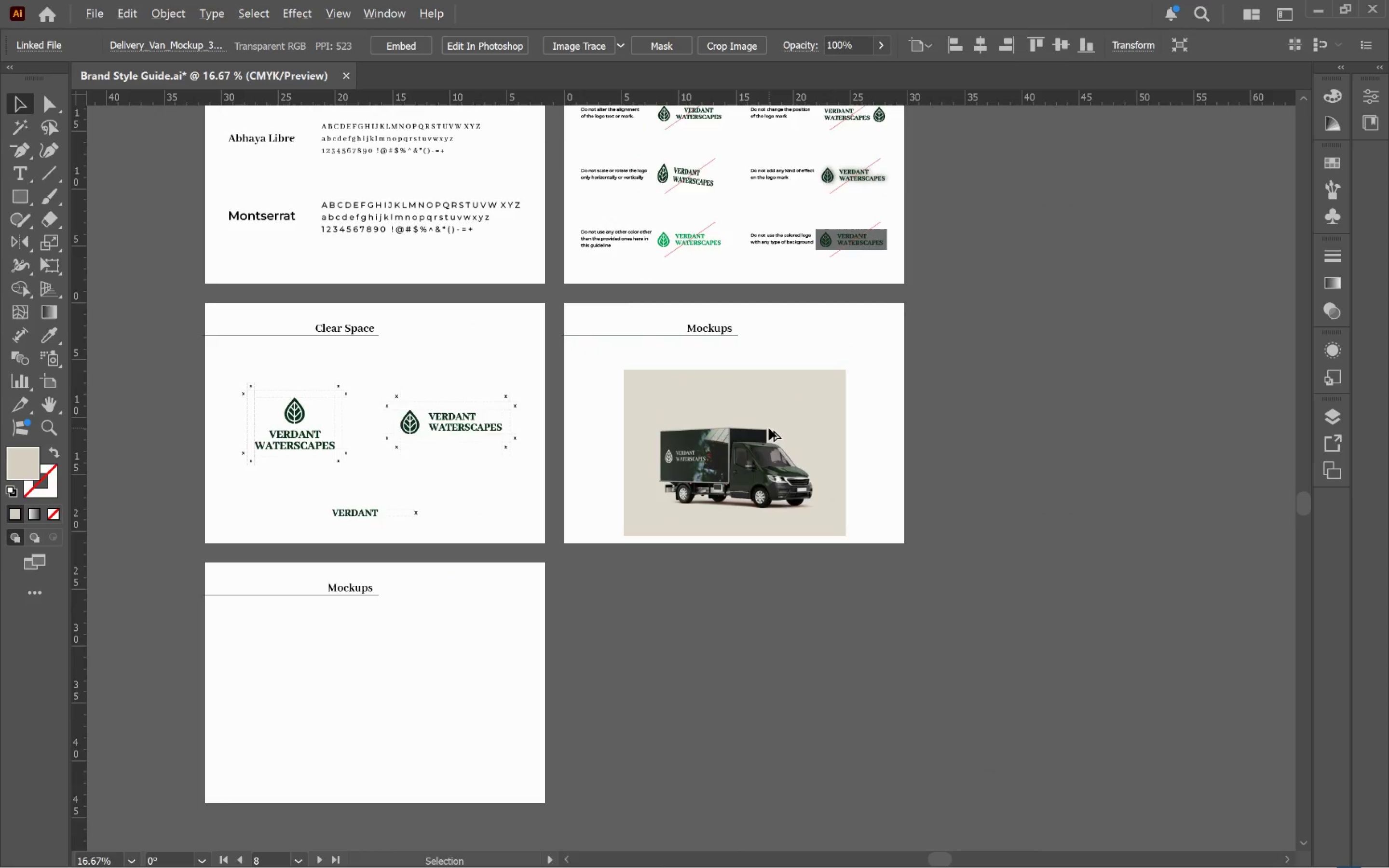 
hold_key(key=AltLeft, duration=1.06)
 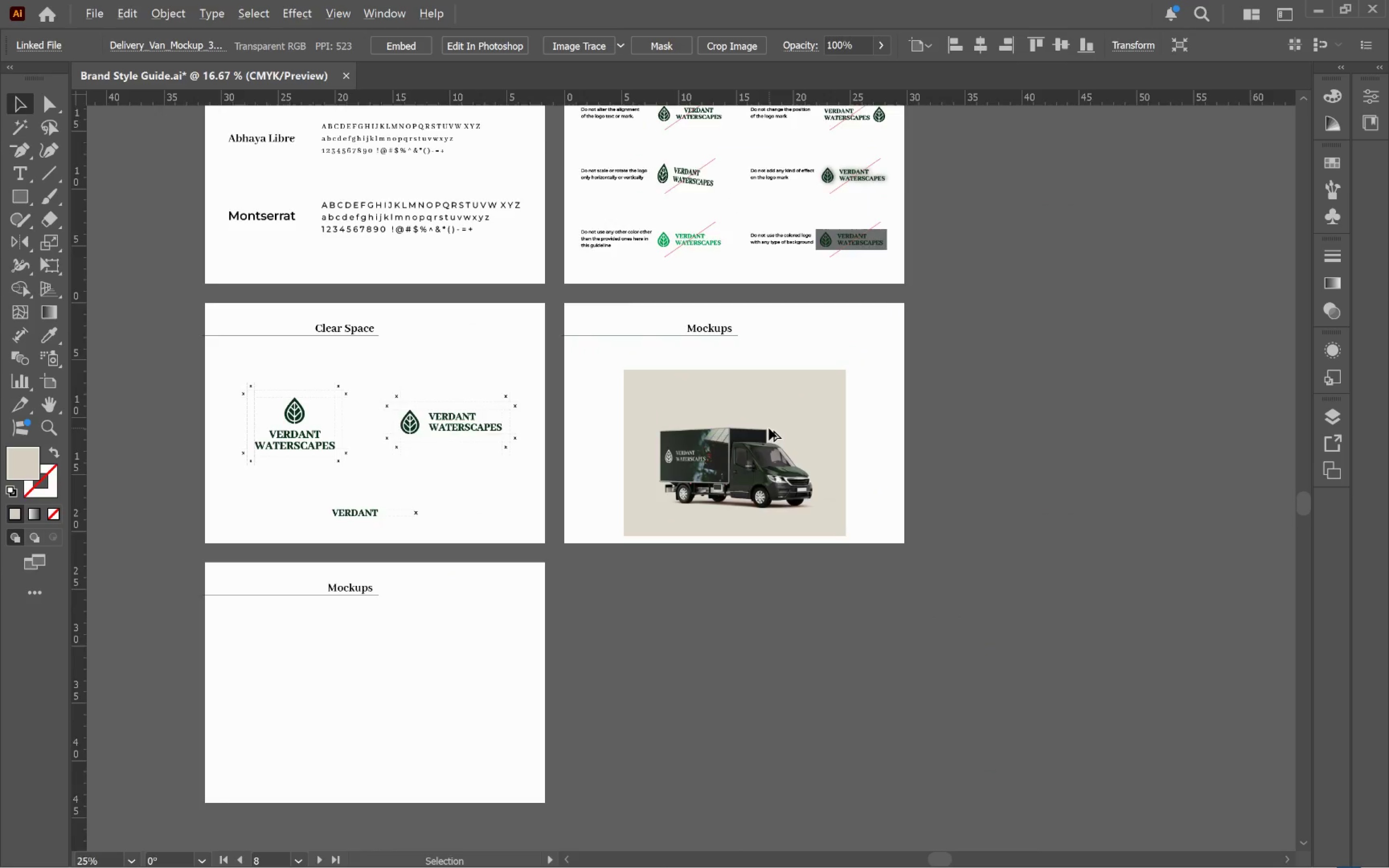 
hold_key(key=ShiftLeft, duration=0.96)
 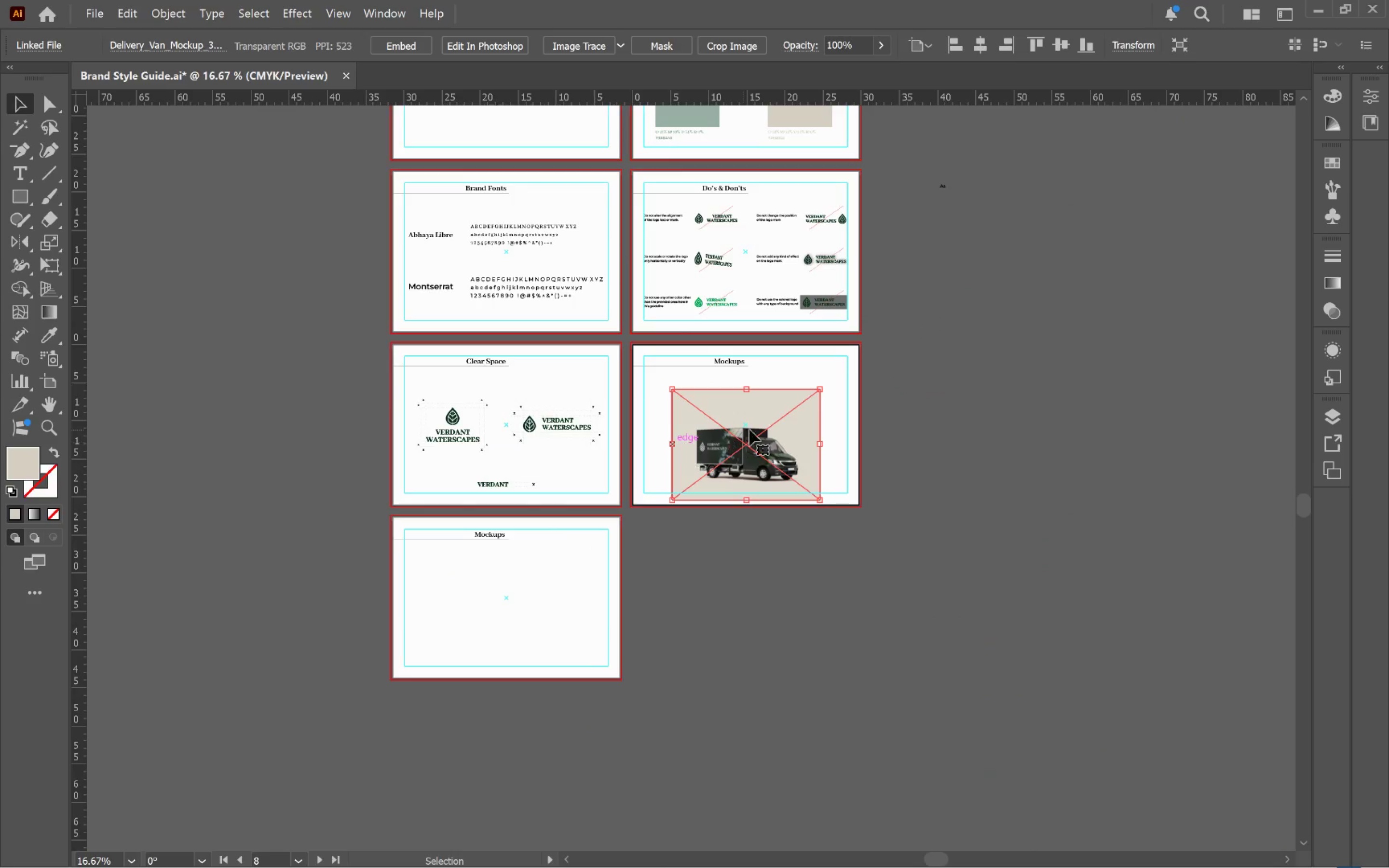 
hold_key(key=AltLeft, duration=0.79)
scroll: coordinate [769, 428], scroll_direction: up, amount: 3.0
 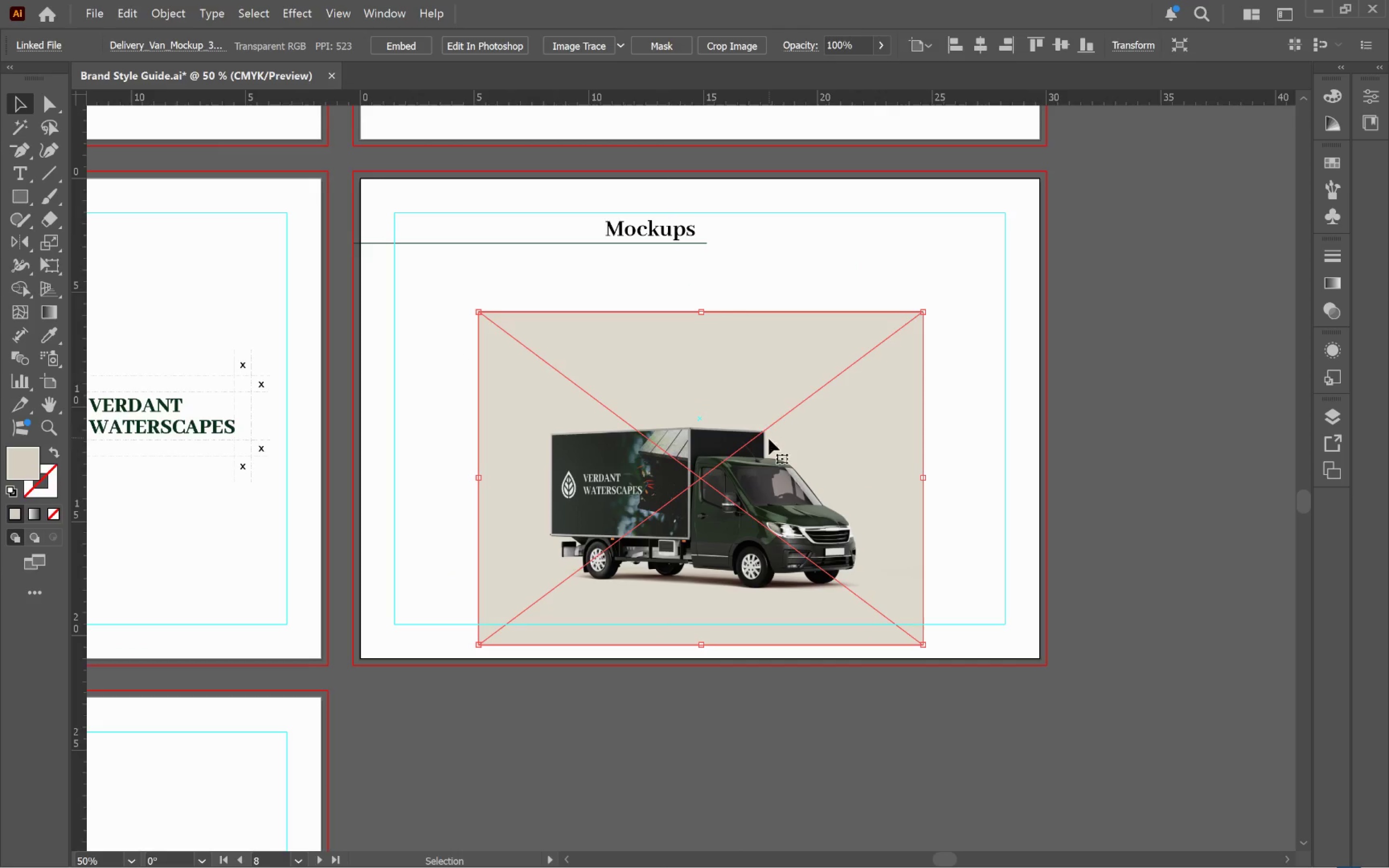 
hold_key(key=Space, duration=0.56)
 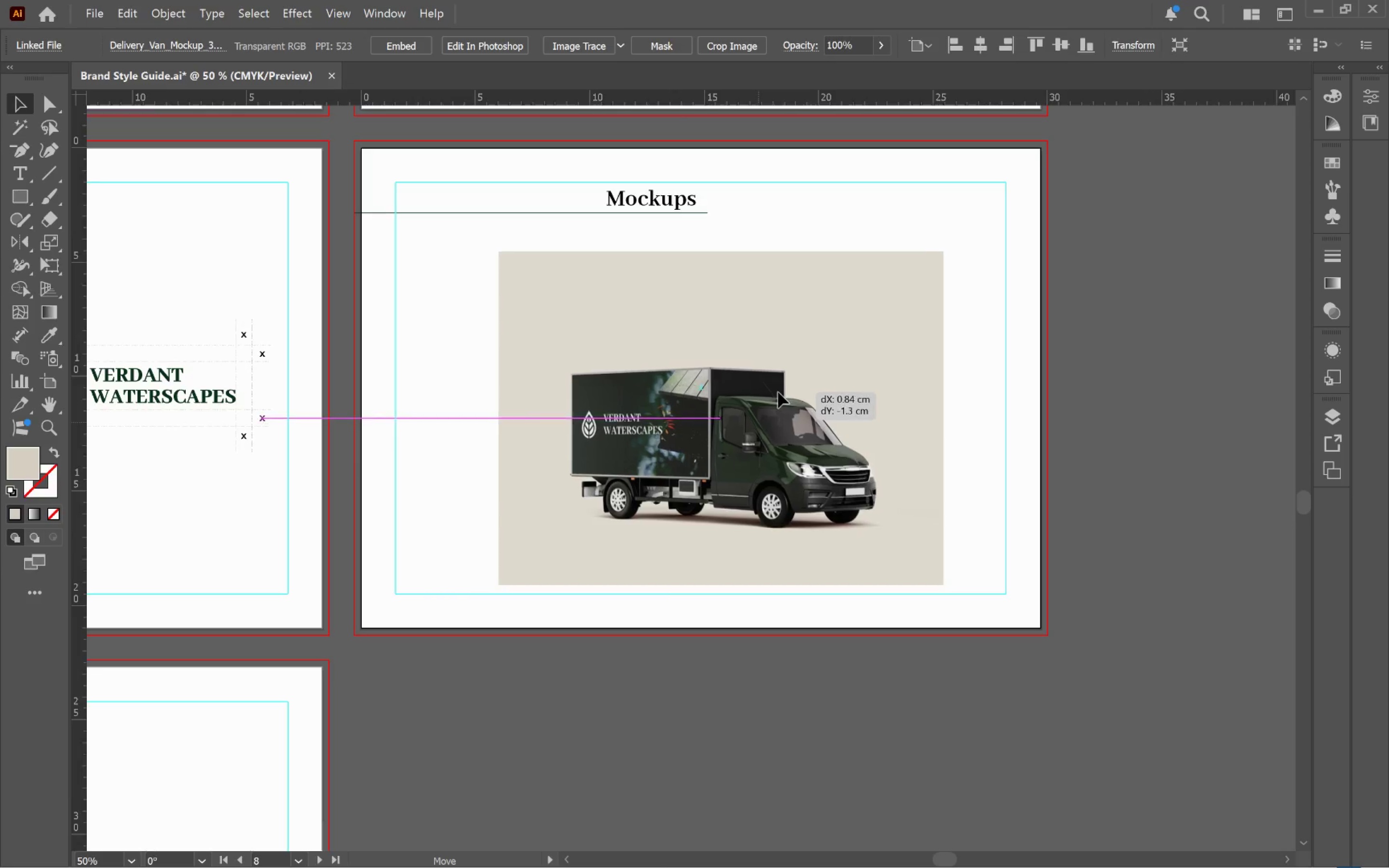 
left_click_drag(start_coordinate=[755, 457], to_coordinate=[756, 426])
 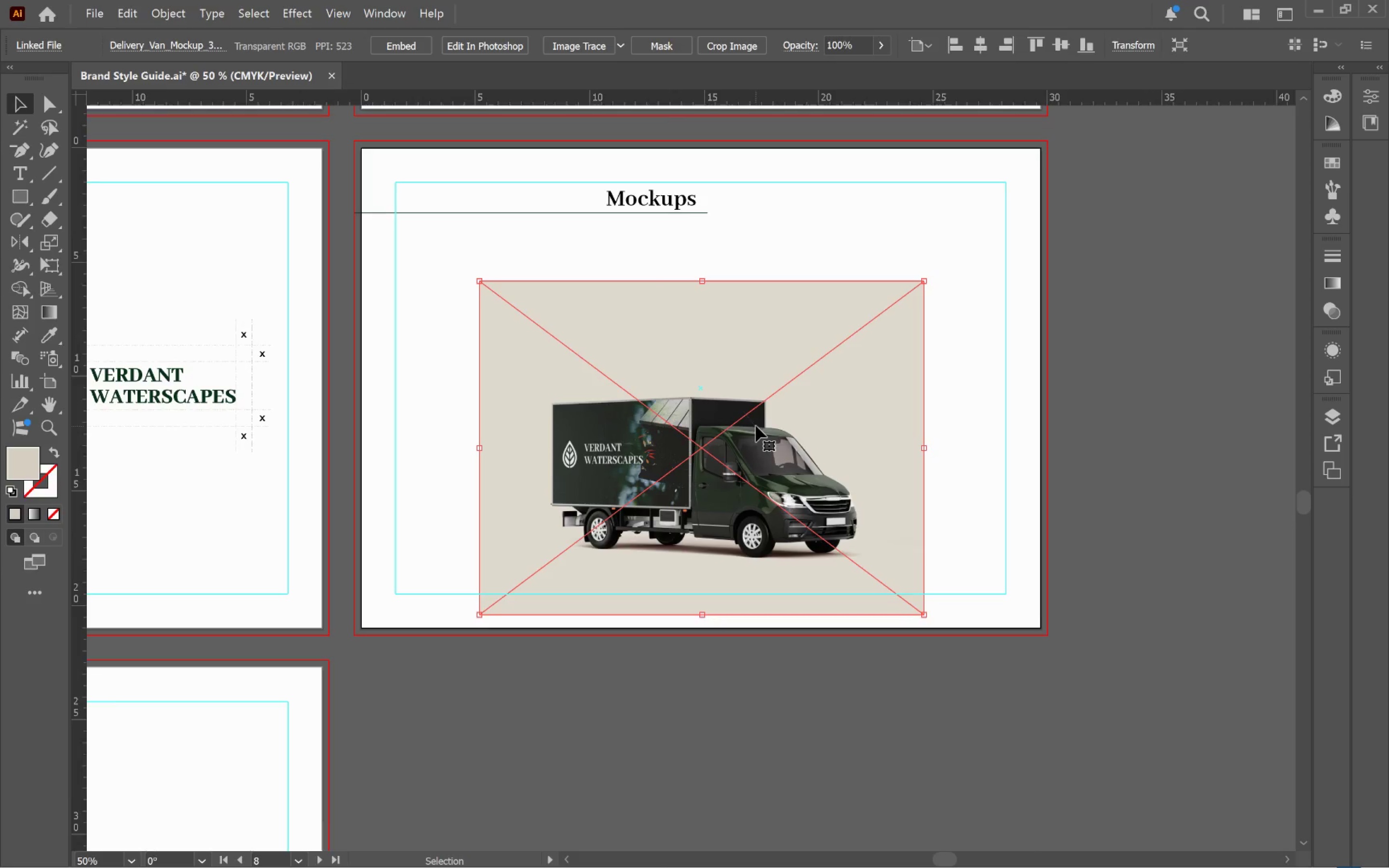 
left_click_drag(start_coordinate=[758, 422], to_coordinate=[777, 392])
 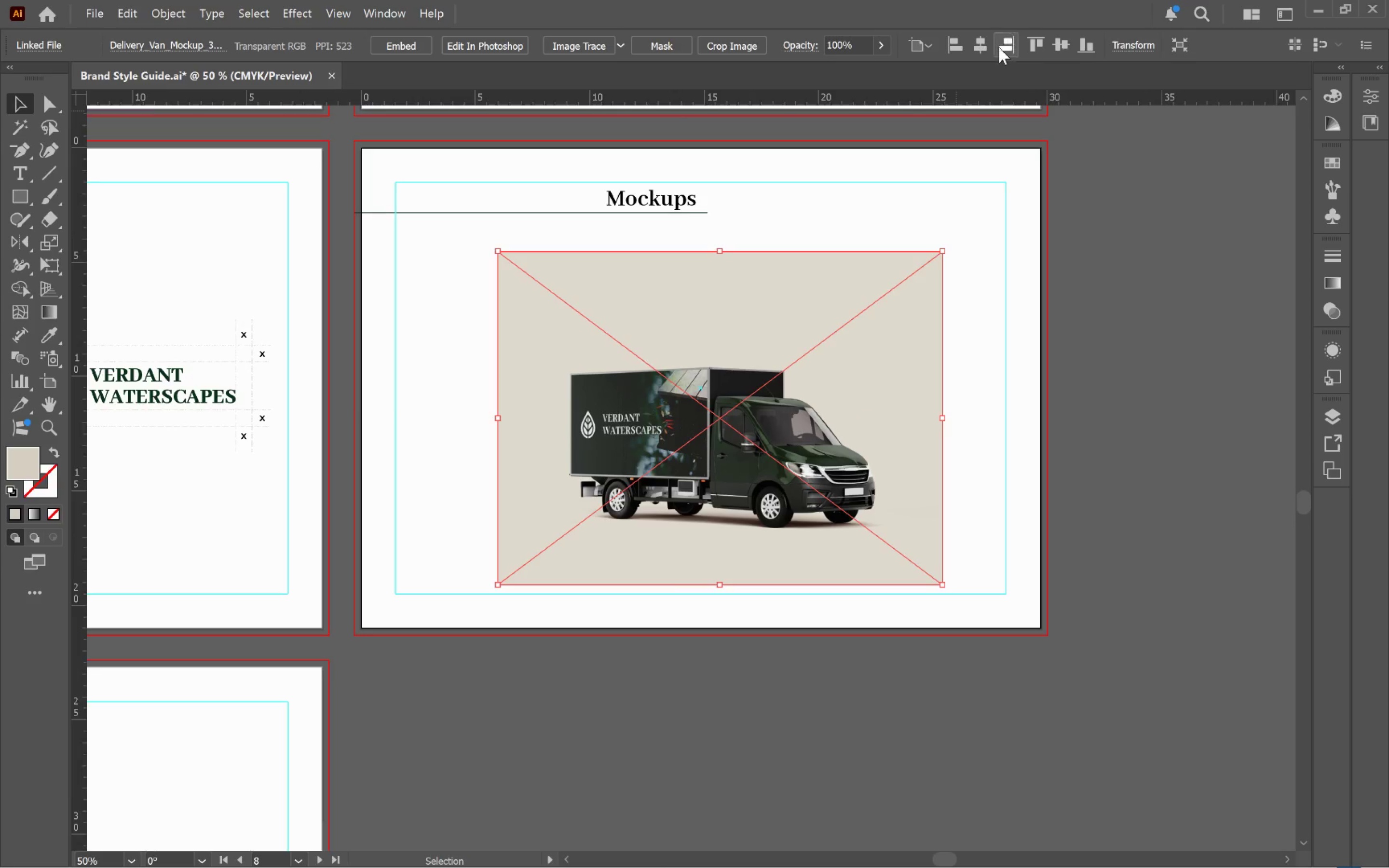 
left_click([975, 46])
 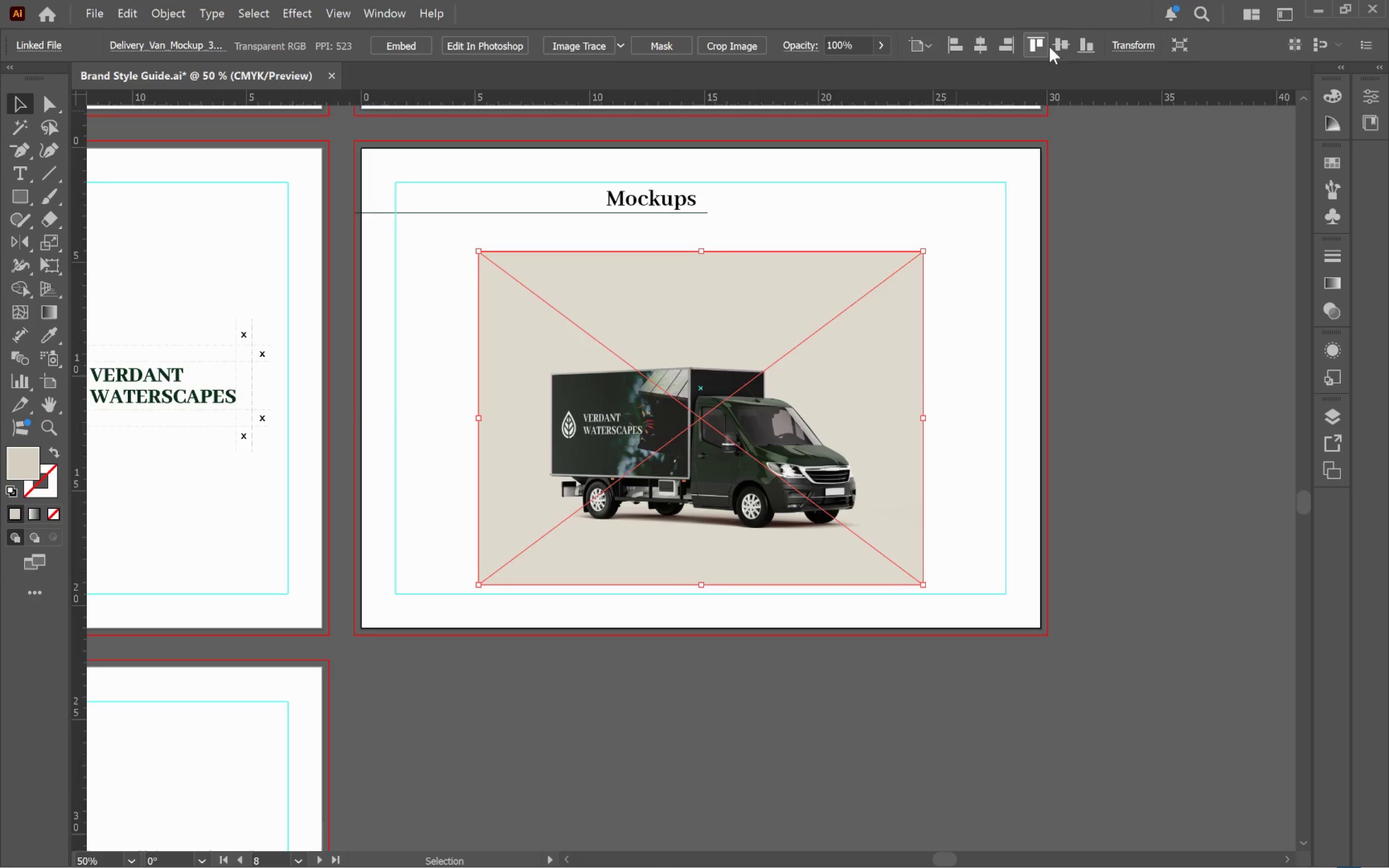 
left_click([1055, 47])
 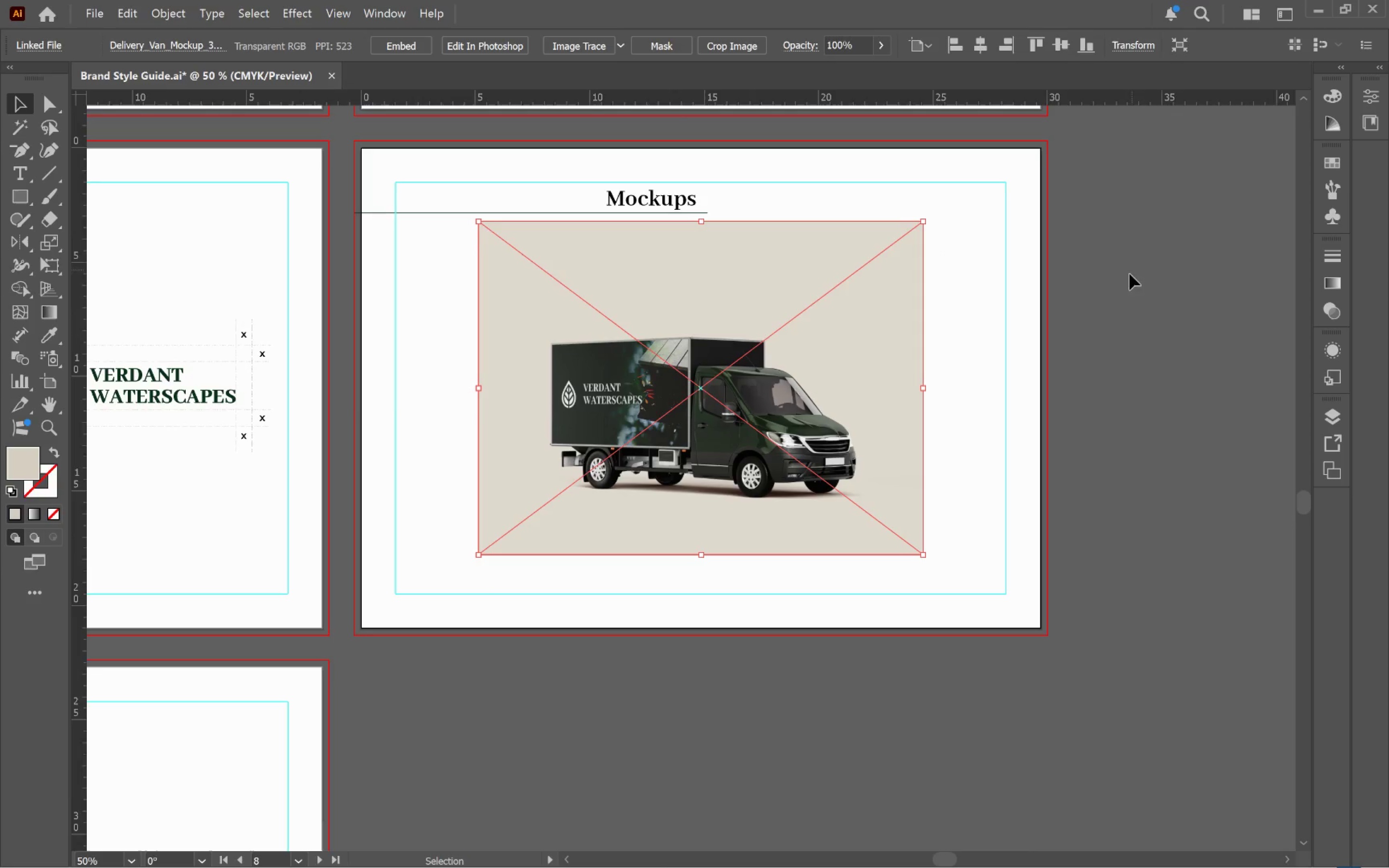 
left_click([1120, 306])
 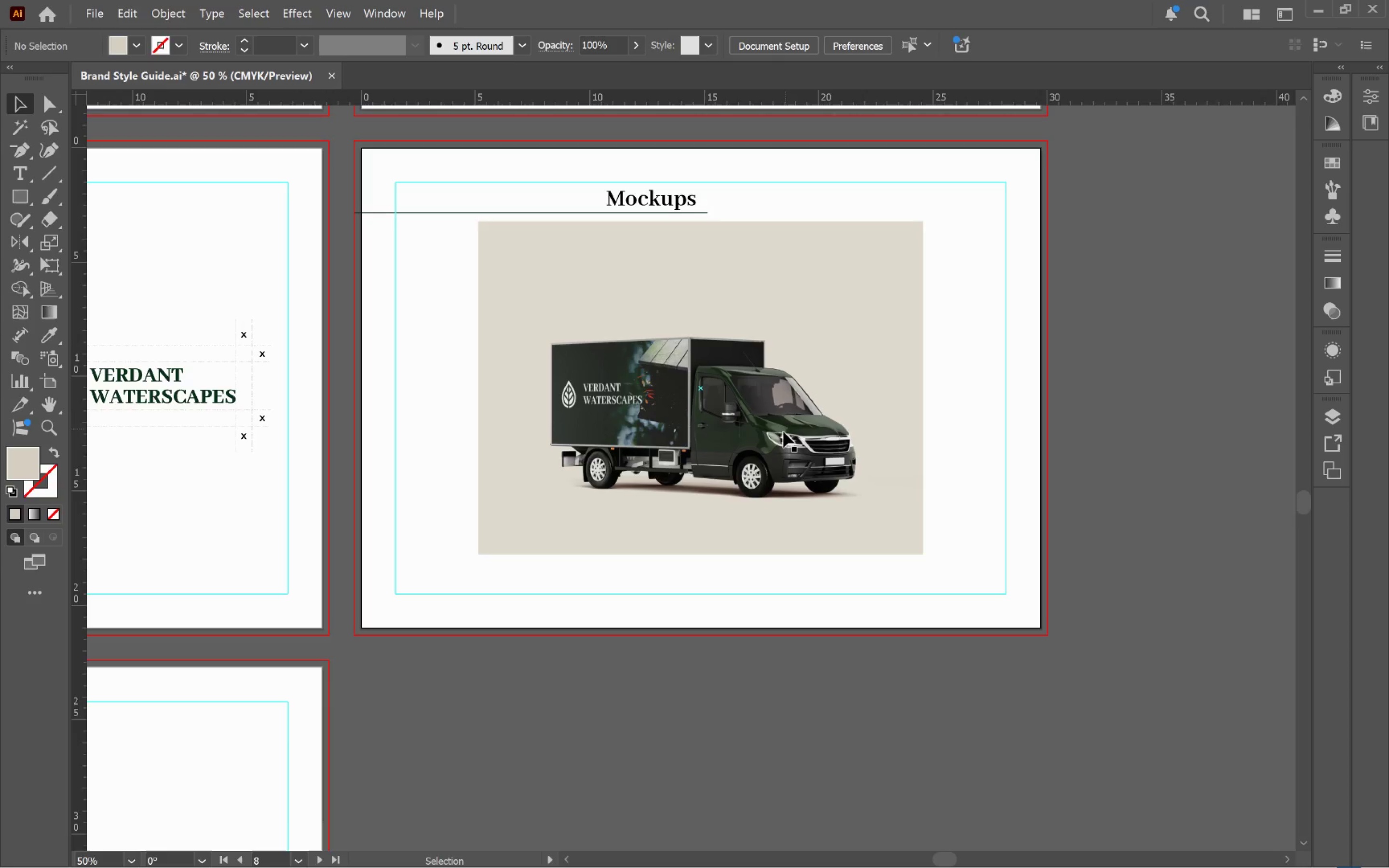 
left_click([782, 432])
 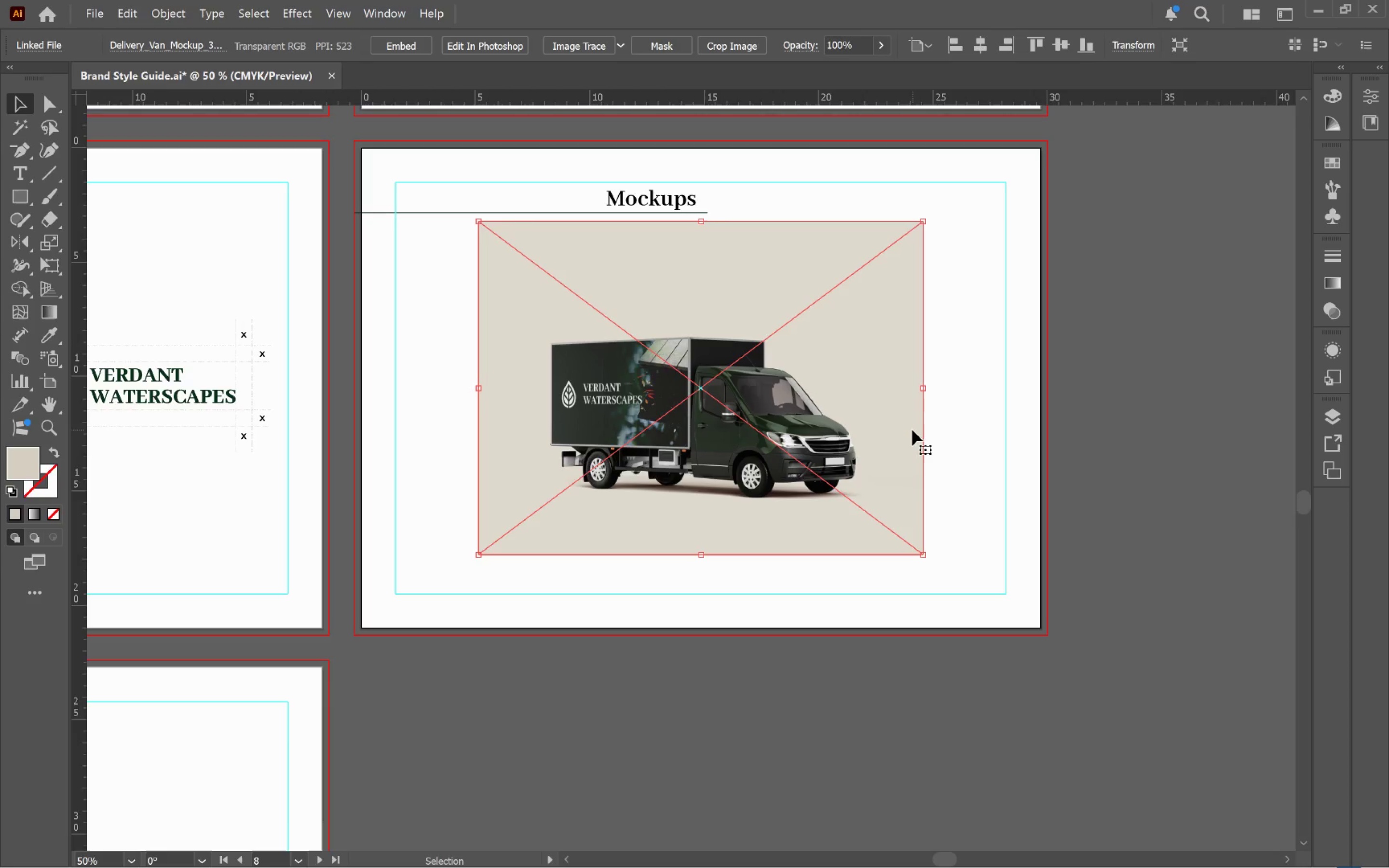 
wait(6.25)
 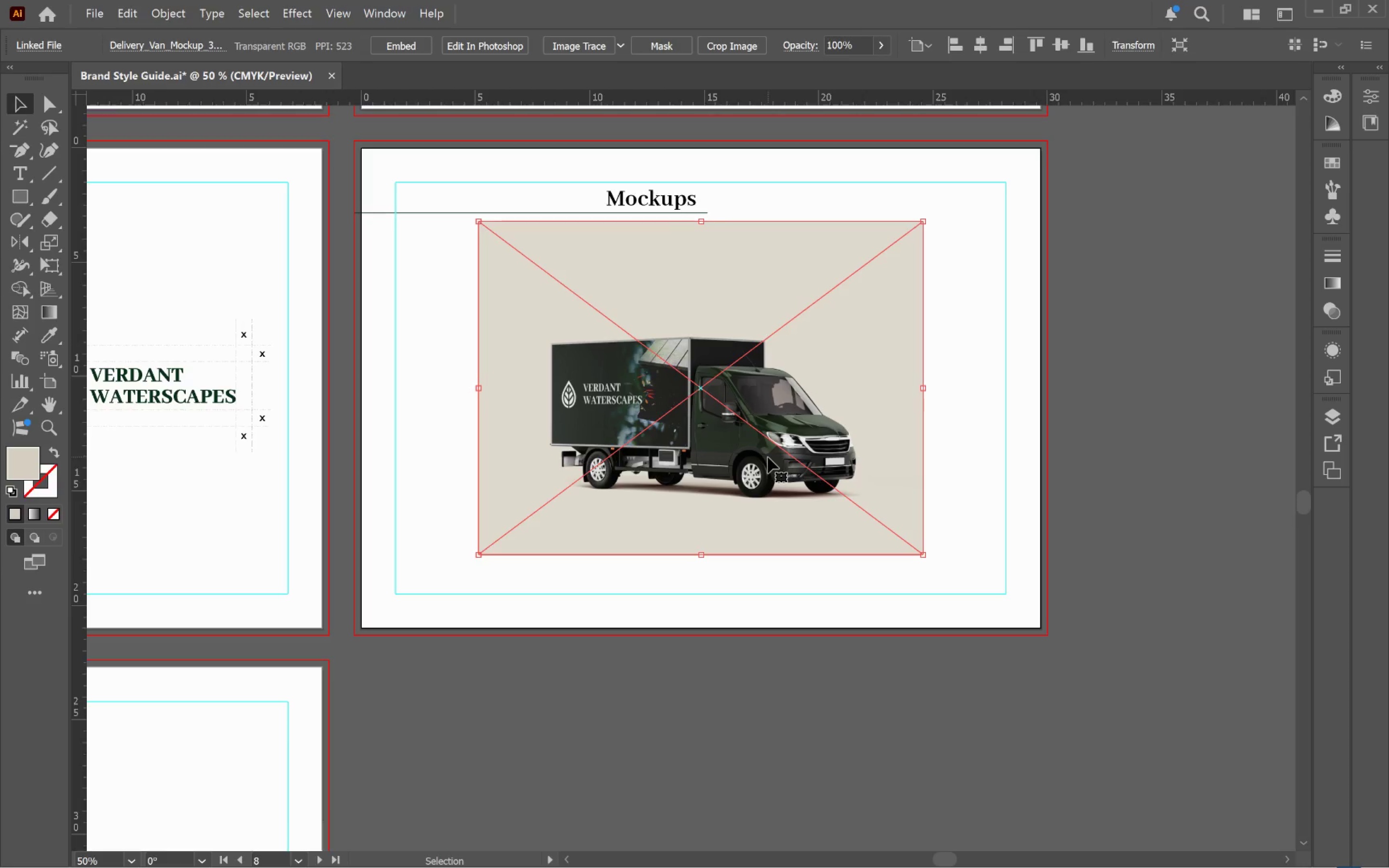 
left_click([998, 434])
 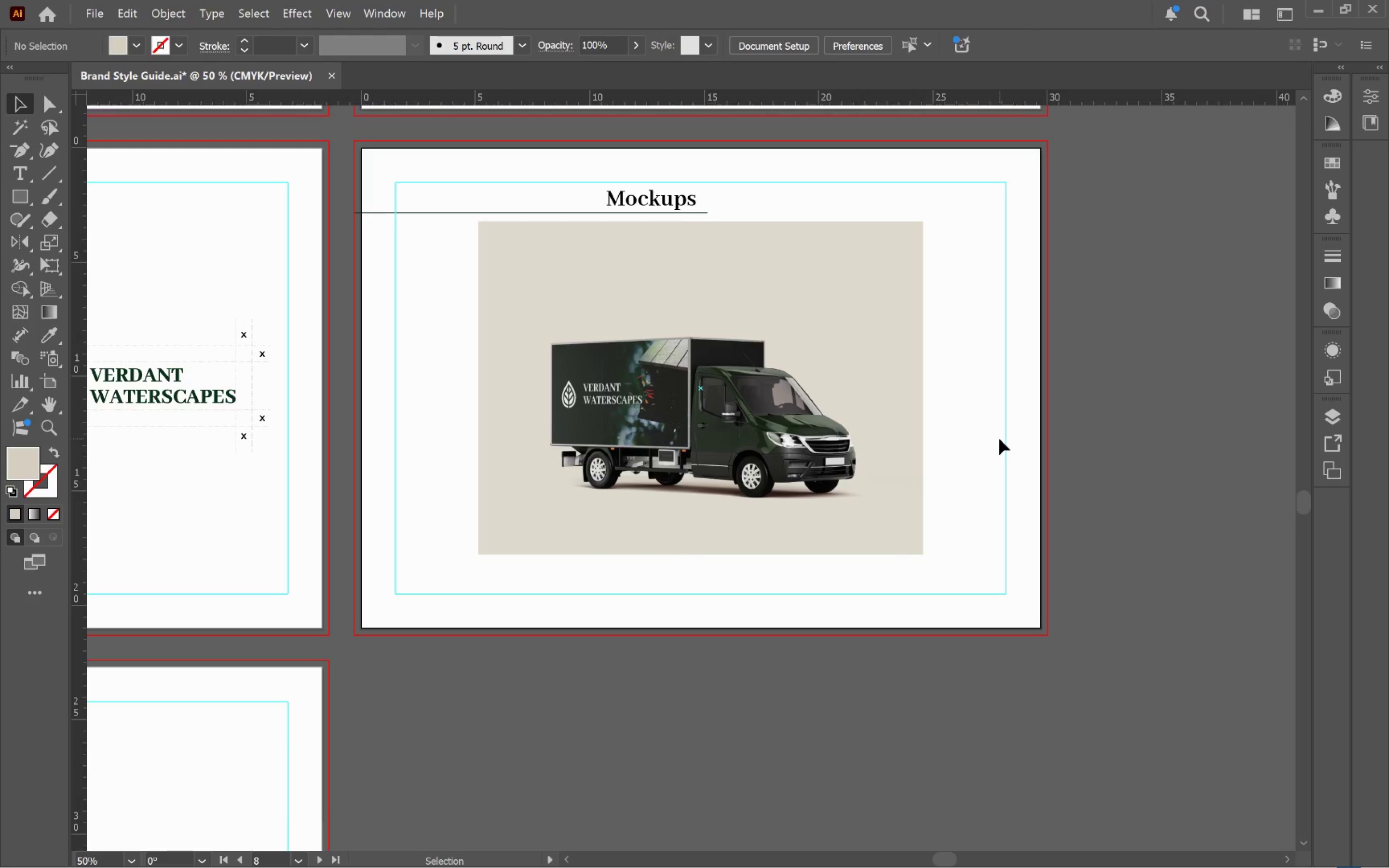 
type(wv)
 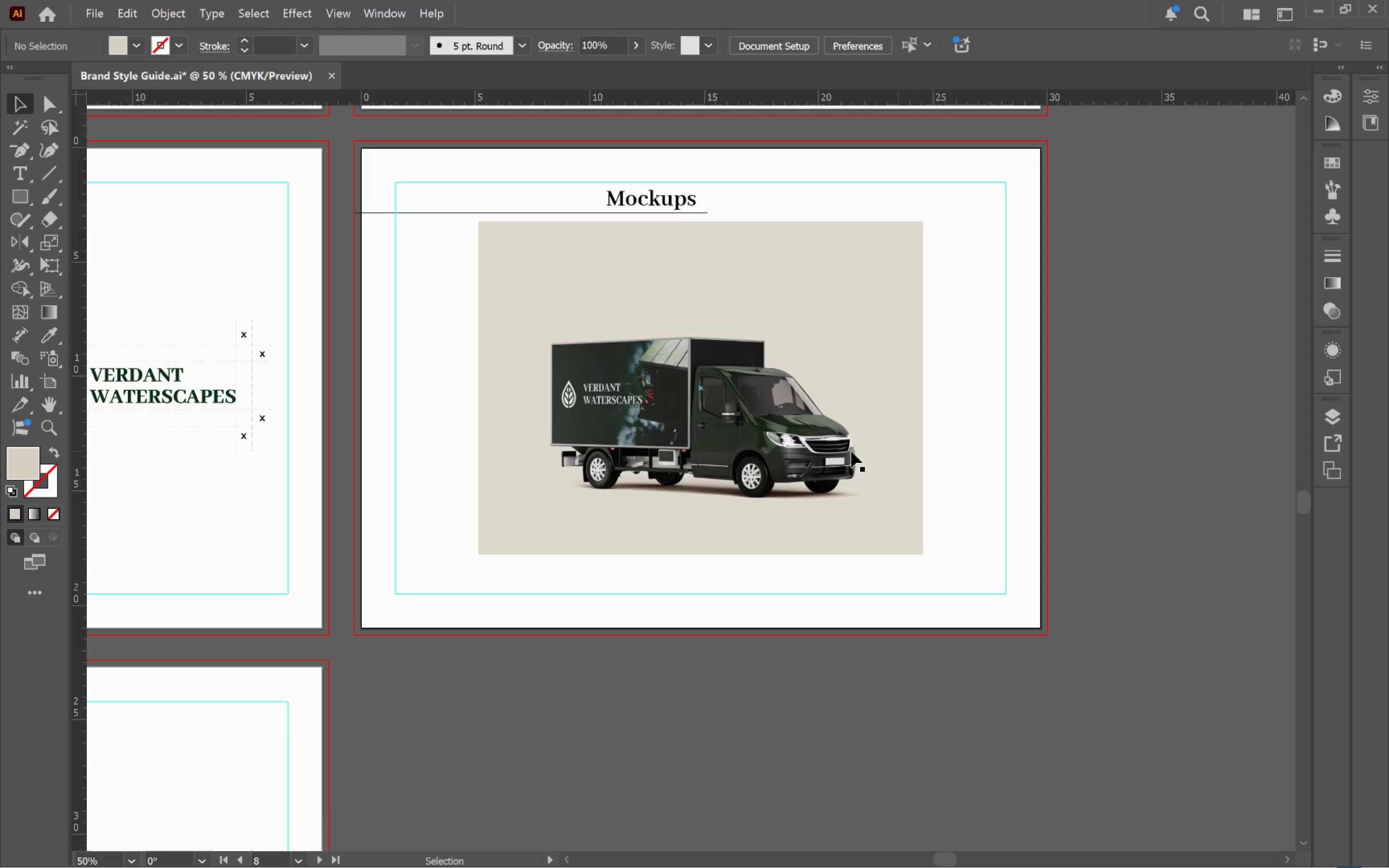 
double_click([790, 451])
 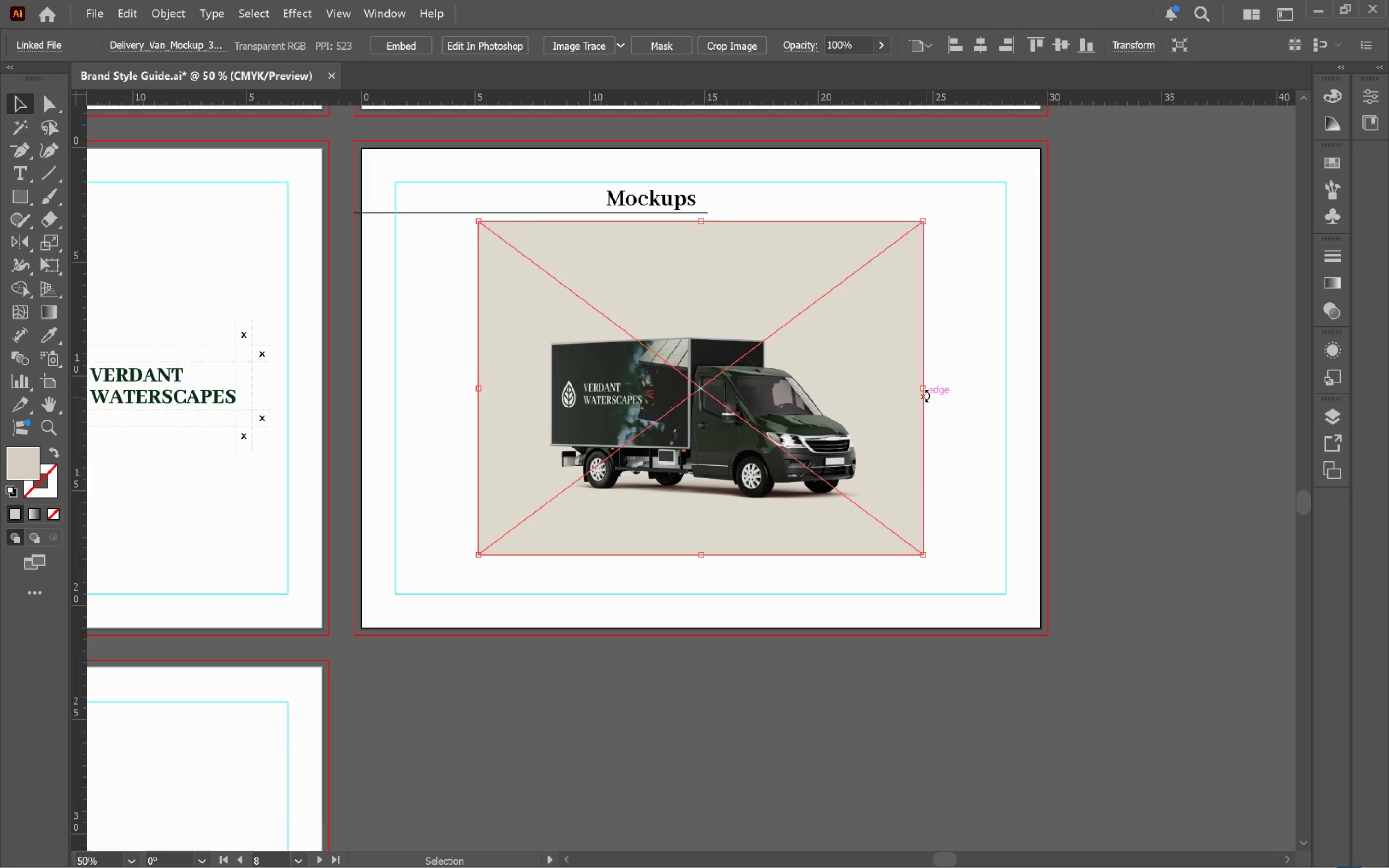 
left_click_drag(start_coordinate=[926, 394], to_coordinate=[945, 393])
 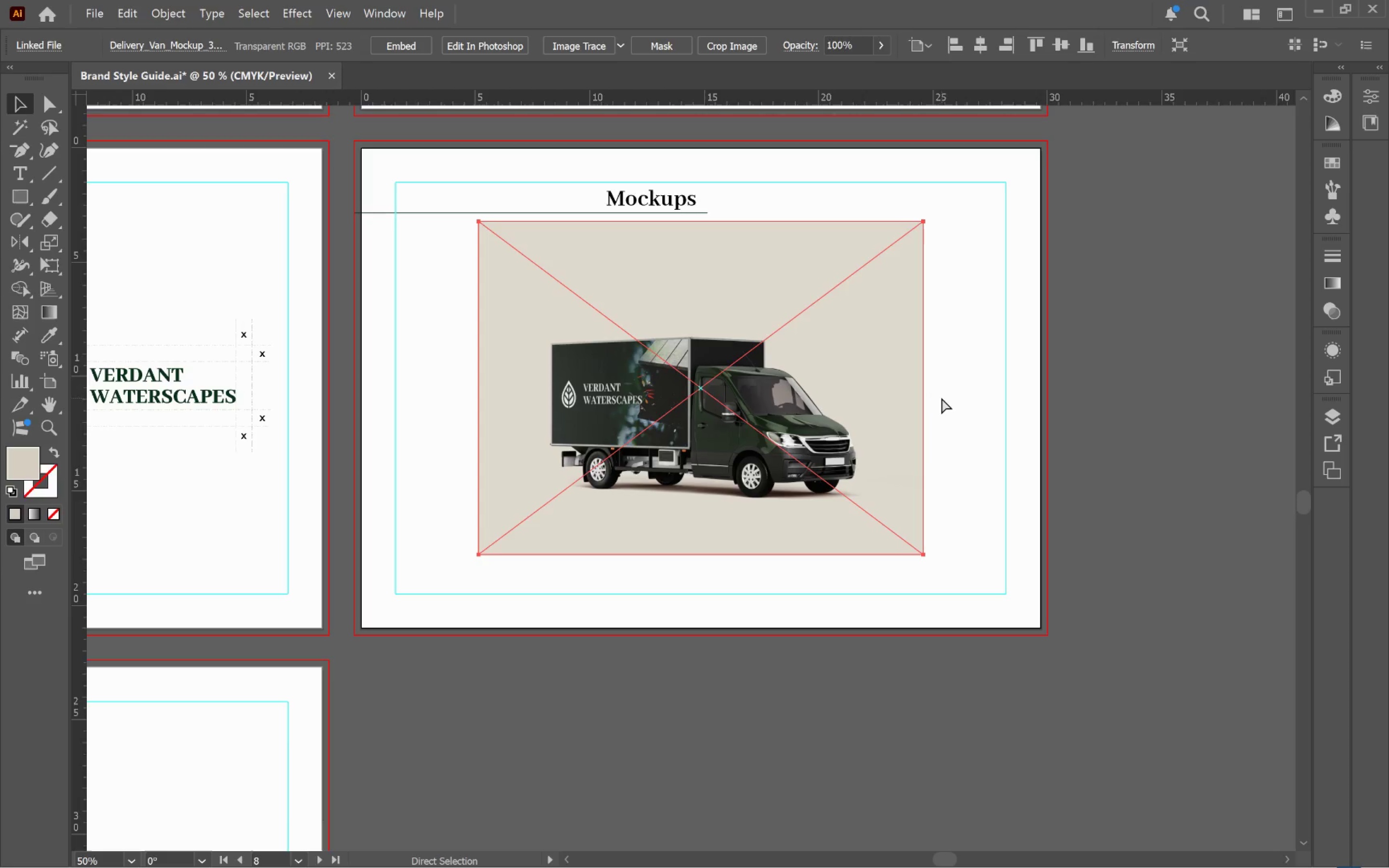 
hold_key(key=AltLeft, duration=0.51)
 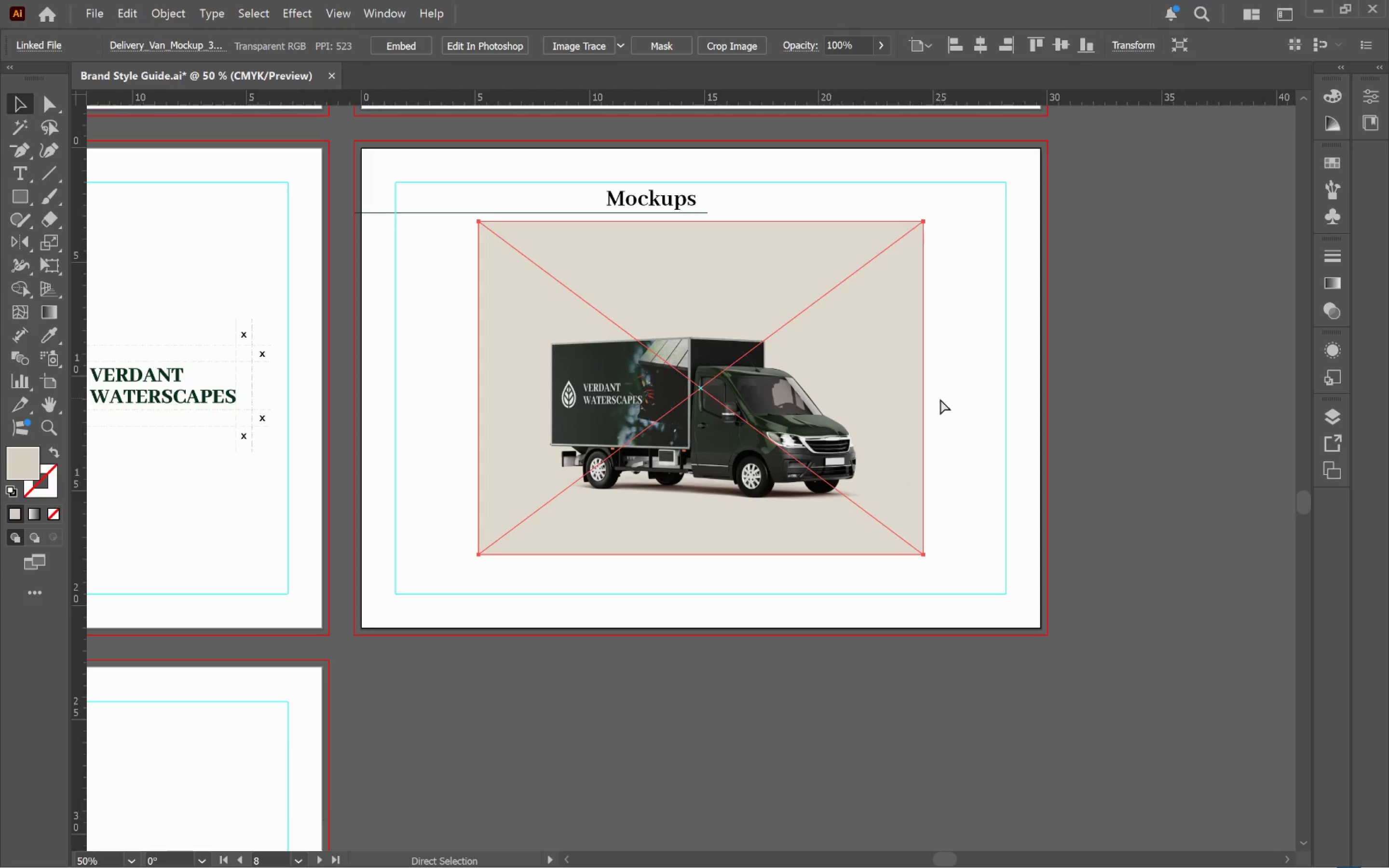 
hold_key(key=ShiftLeft, duration=0.39)
 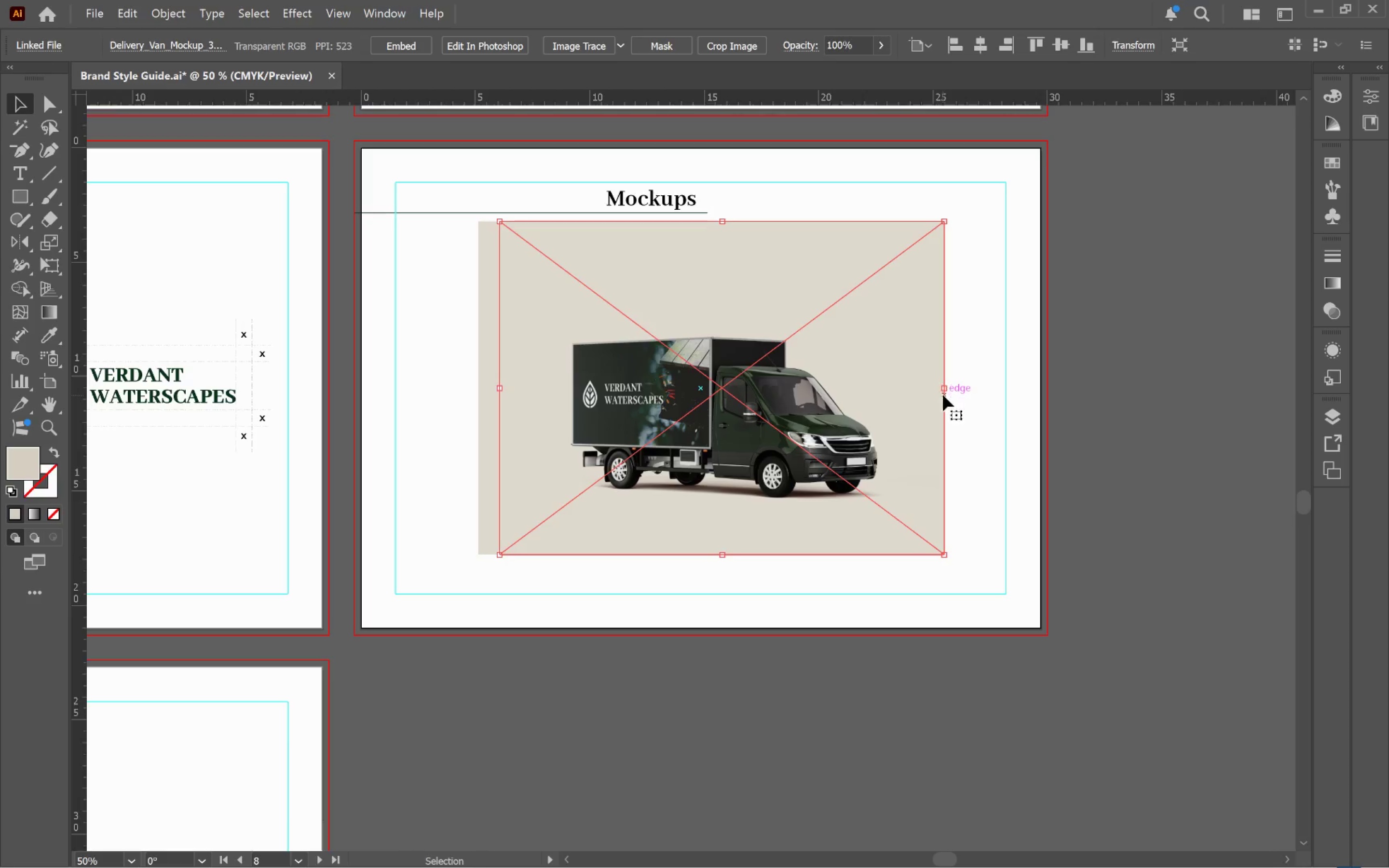 
key(Control+Z)
 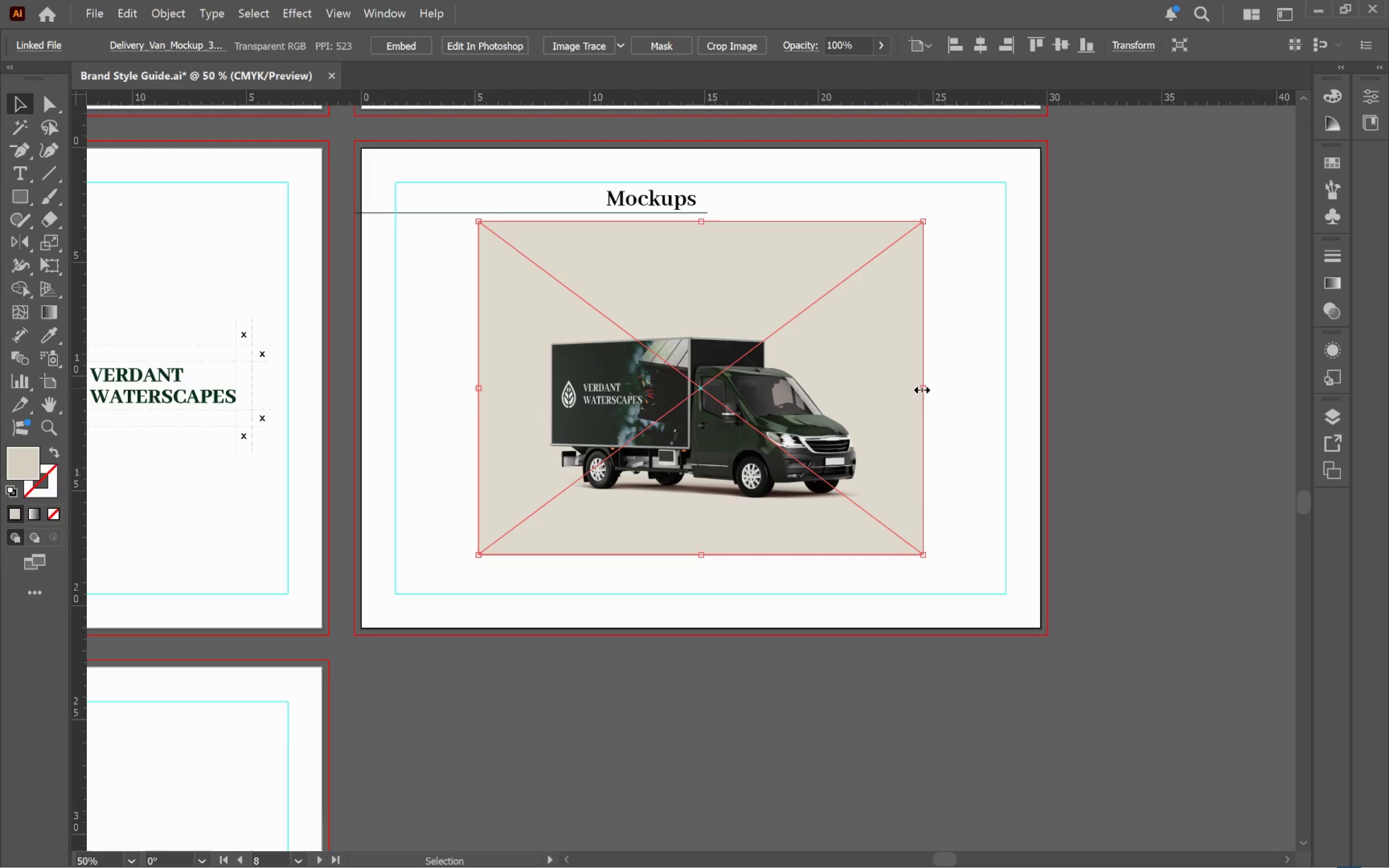 
left_click_drag(start_coordinate=[920, 388], to_coordinate=[1050, 400])
 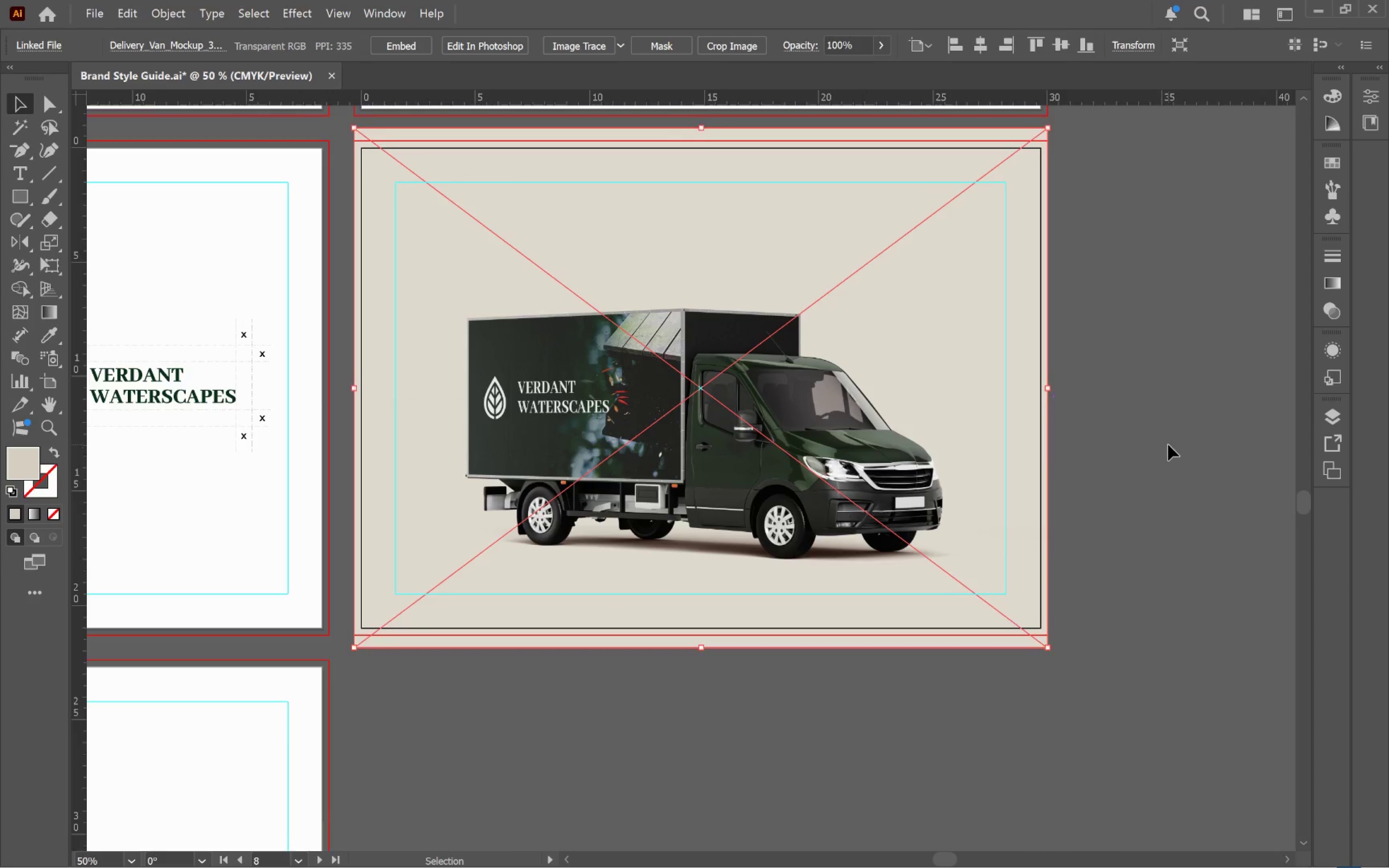 
hold_key(key=AltLeft, duration=3.52)
 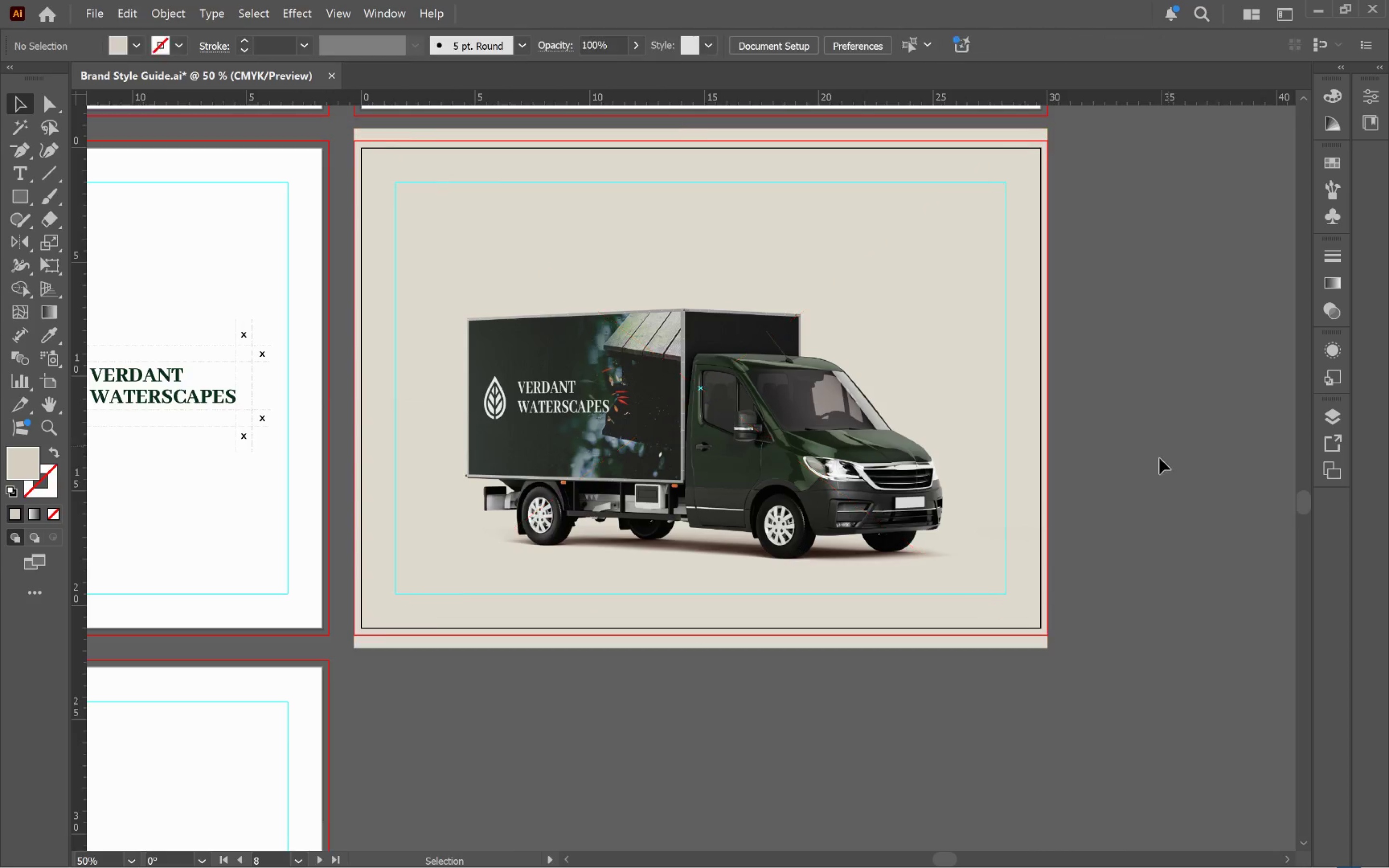 
hold_key(key=ShiftLeft, duration=3.36)
 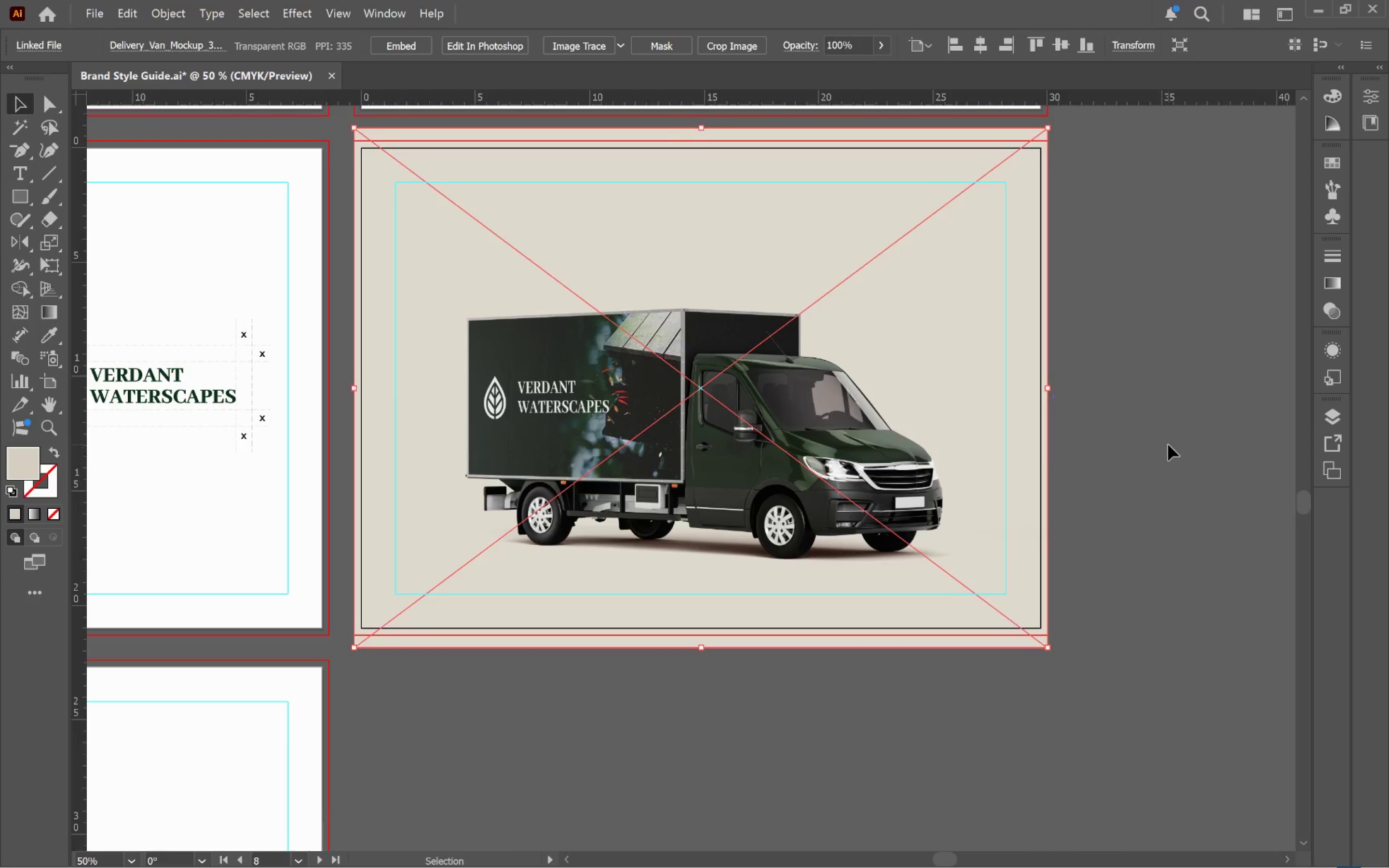 
left_click([1168, 445])
 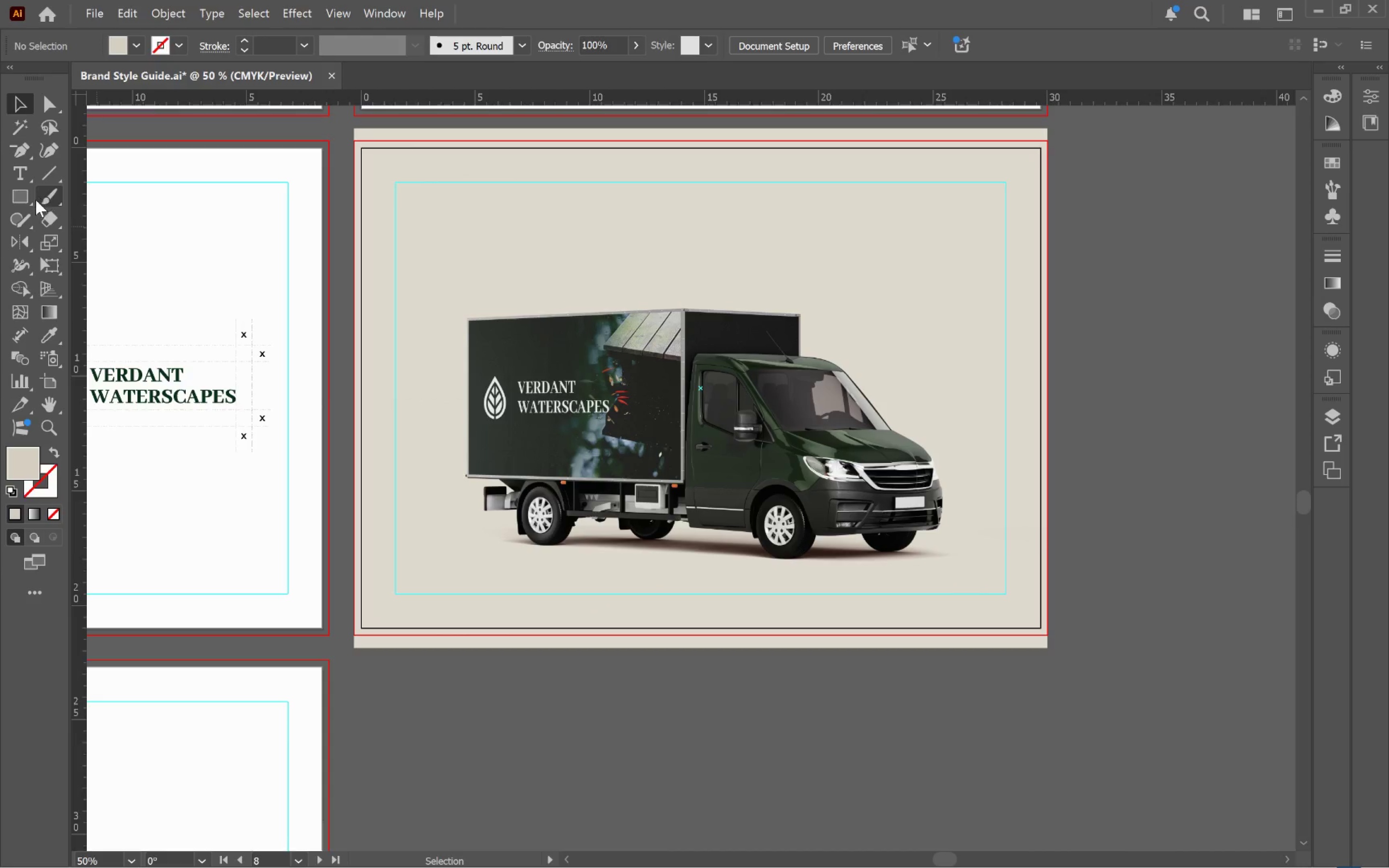 
left_click([27, 198])
 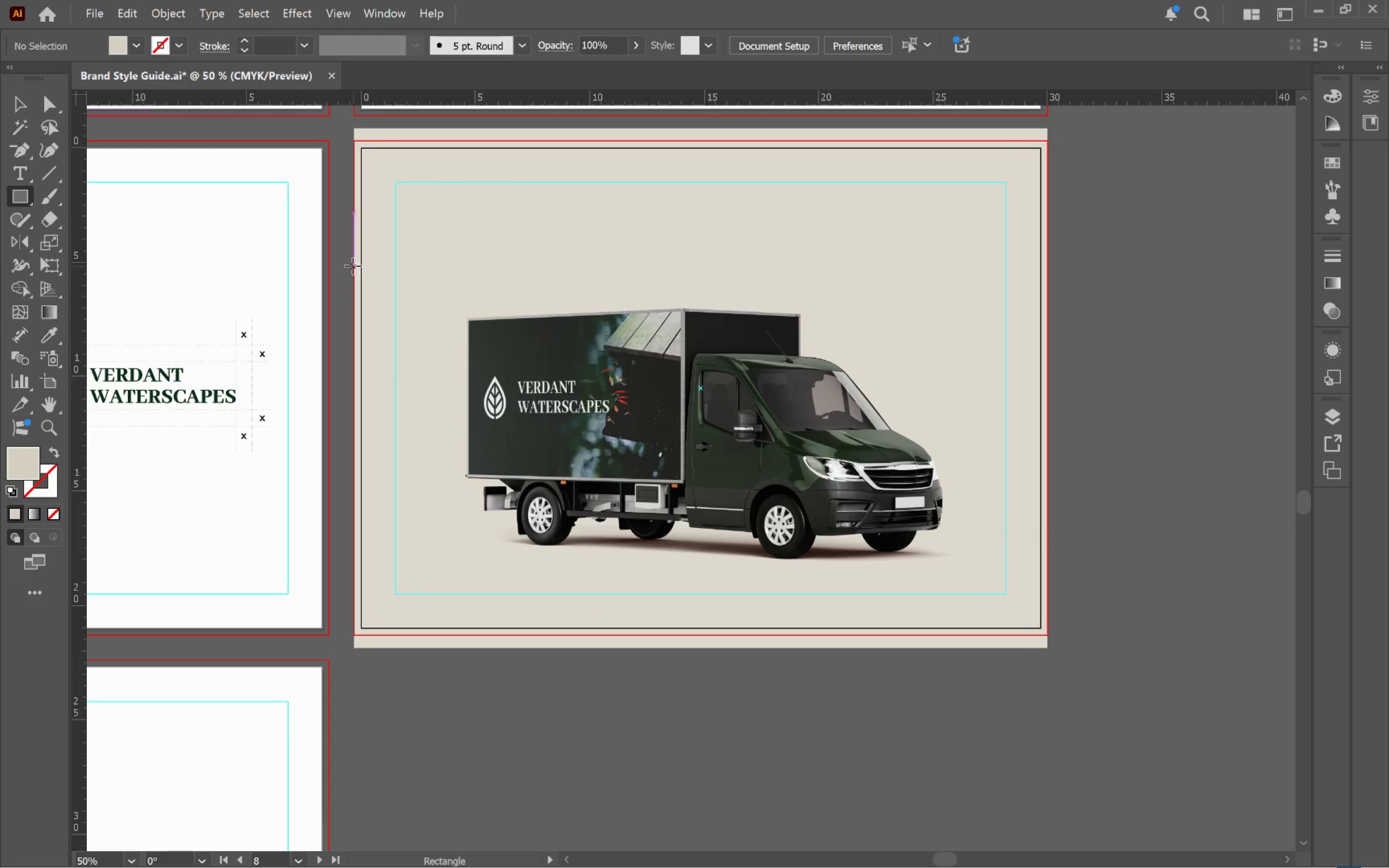 
left_click_drag(start_coordinate=[352, 265], to_coordinate=[1047, 636])
 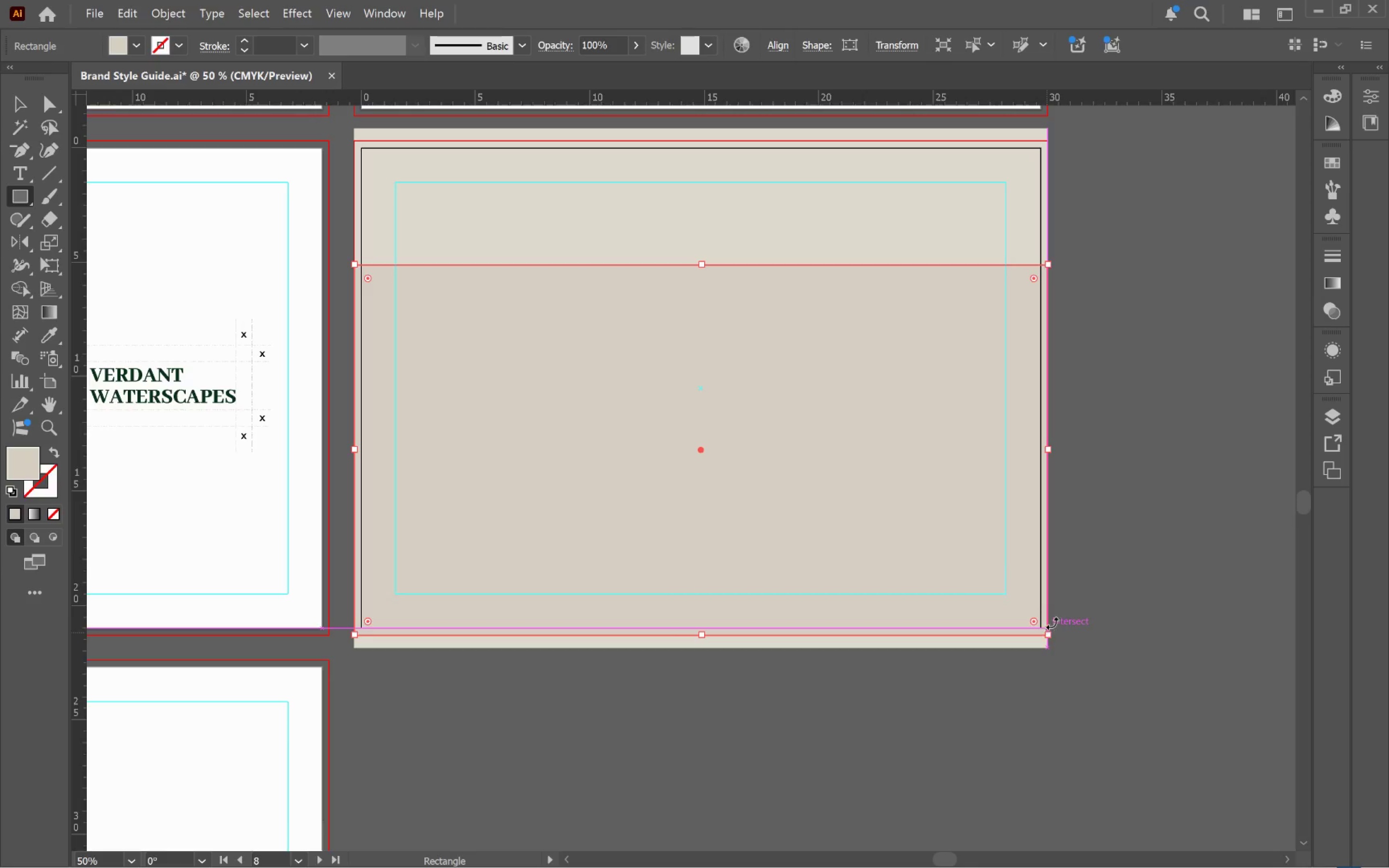 
key(V)
 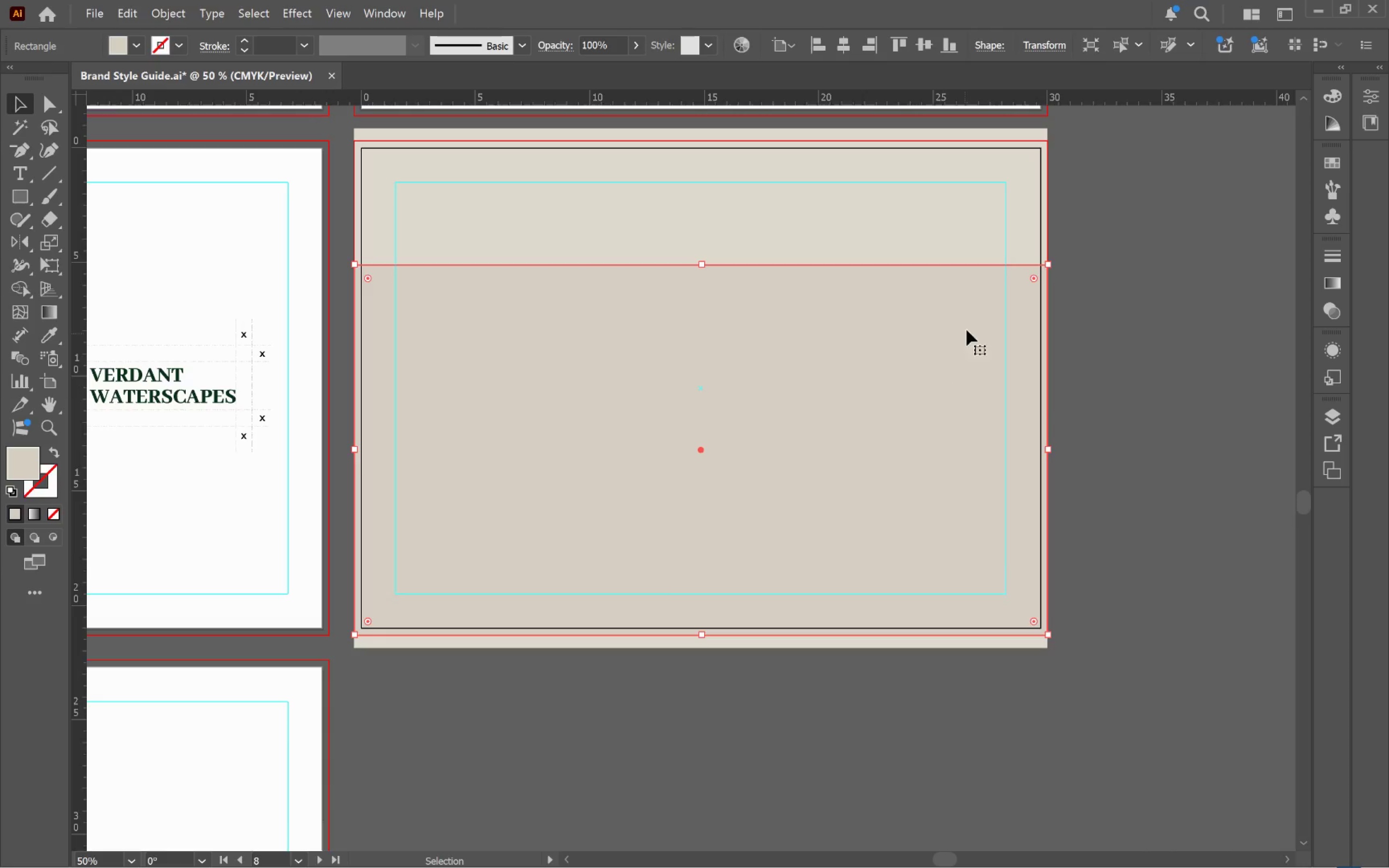 
hold_key(key=ShiftLeft, duration=0.56)
left_click([971, 245])
 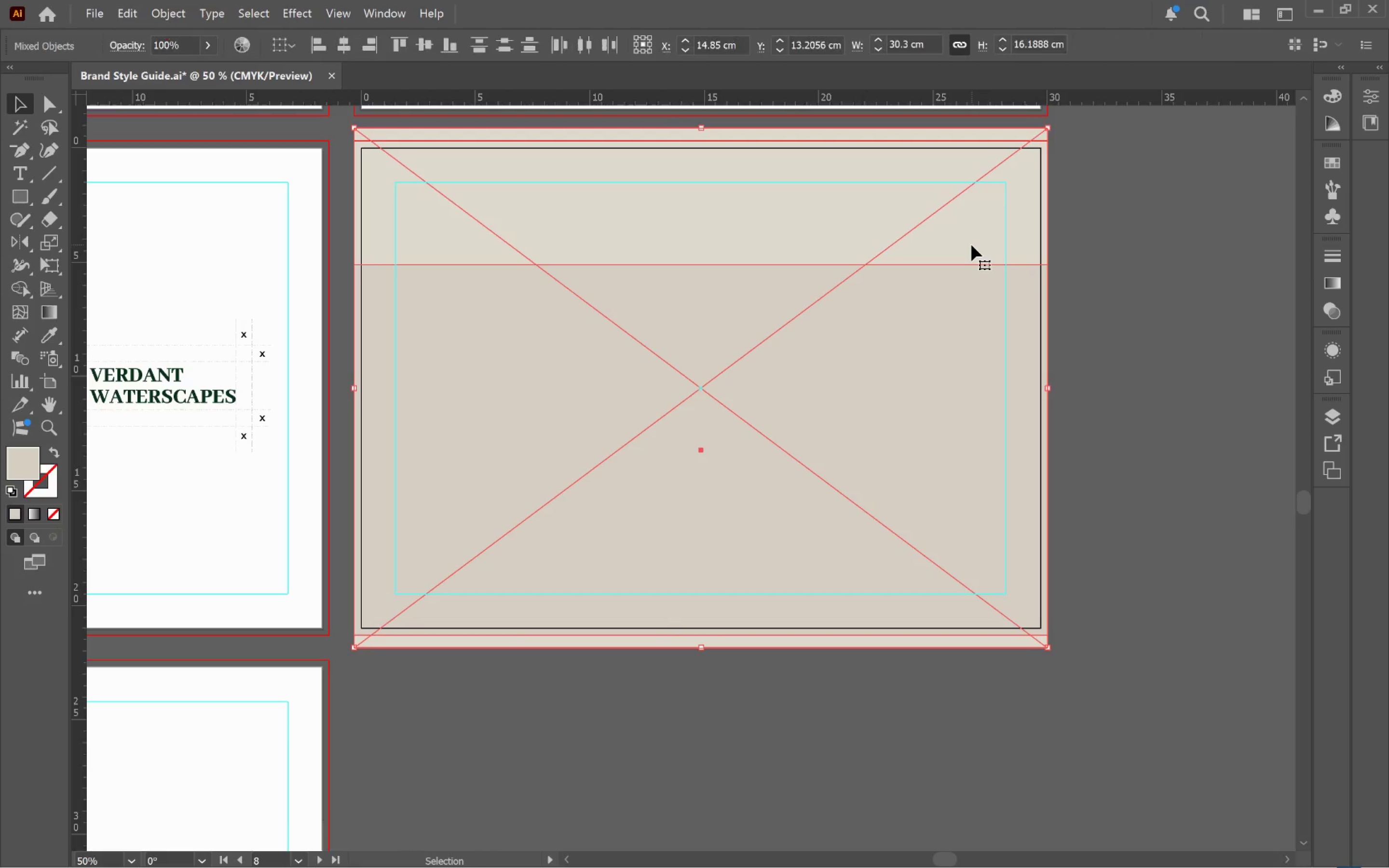 
right_click([971, 245])
 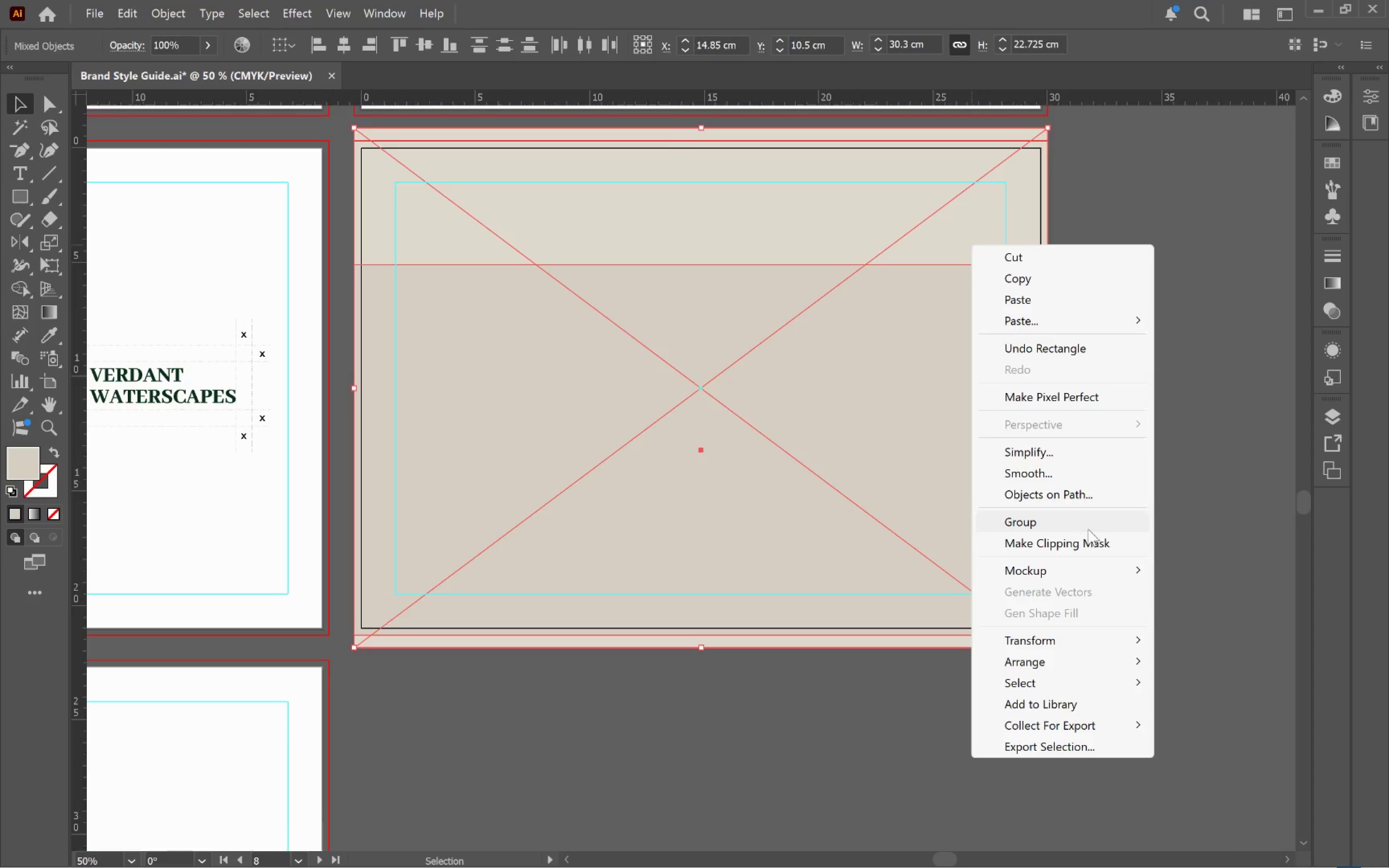 
left_click([1094, 548])
 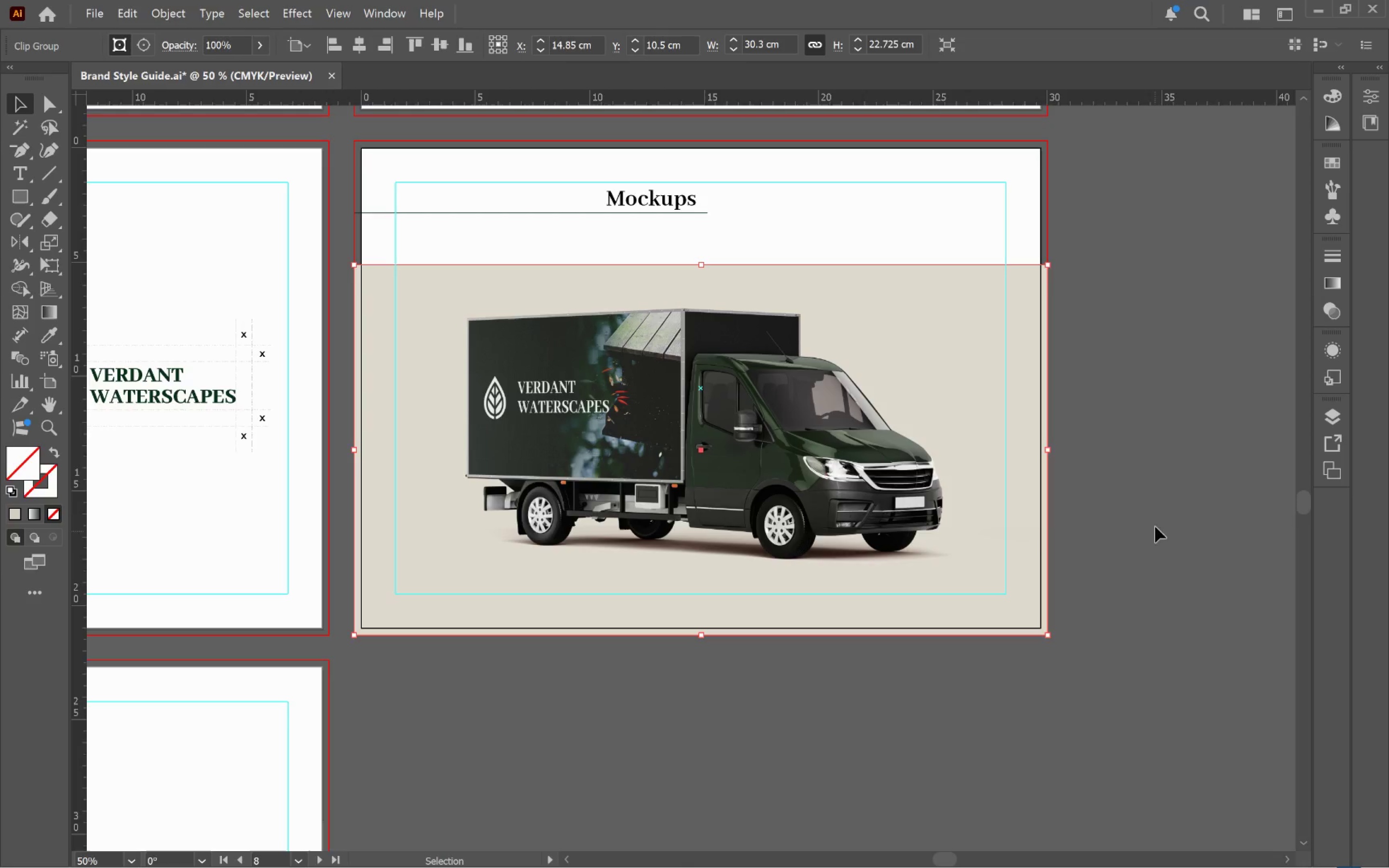 
left_click([1161, 506])
 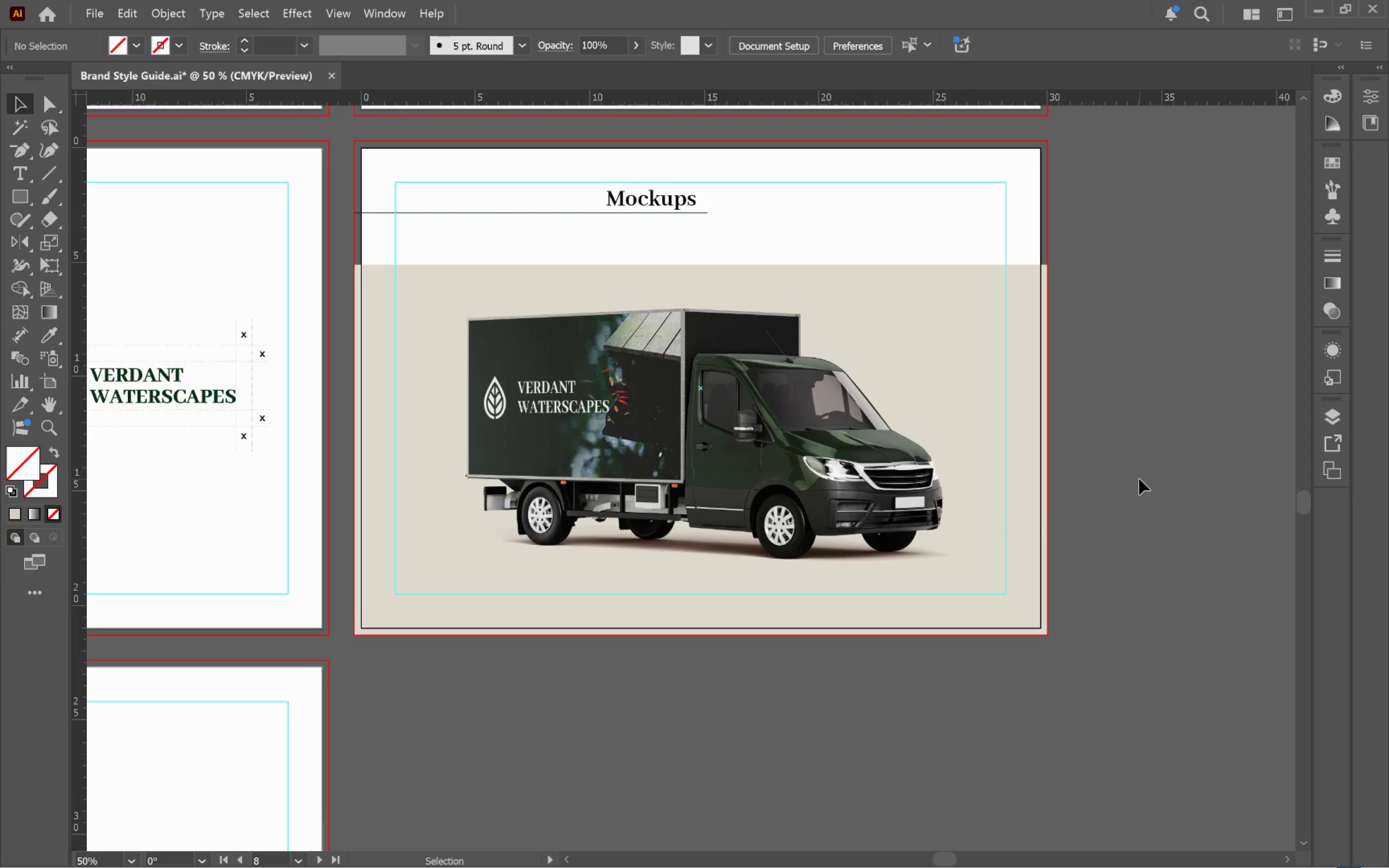 
key(W)
 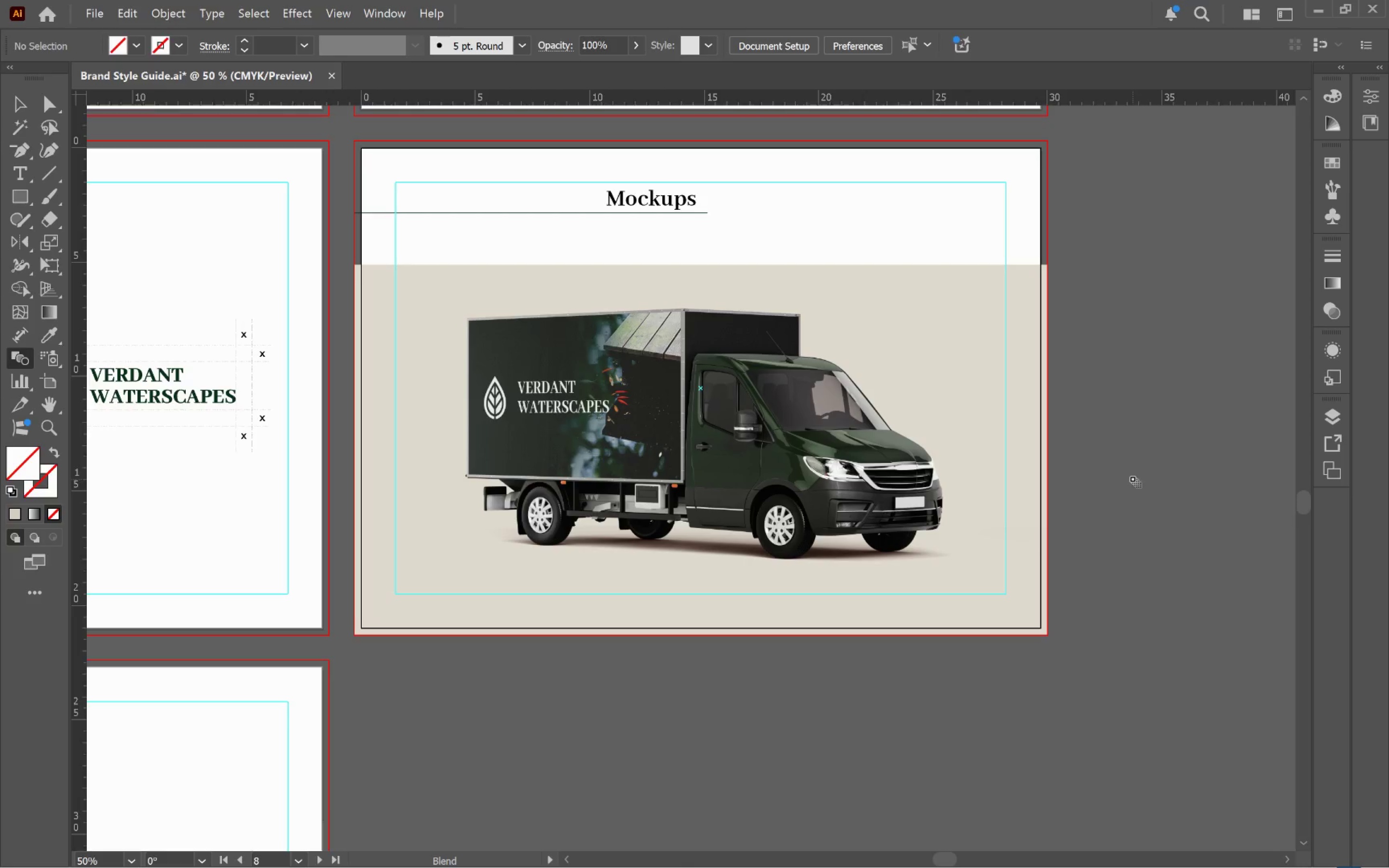 
key(V)
 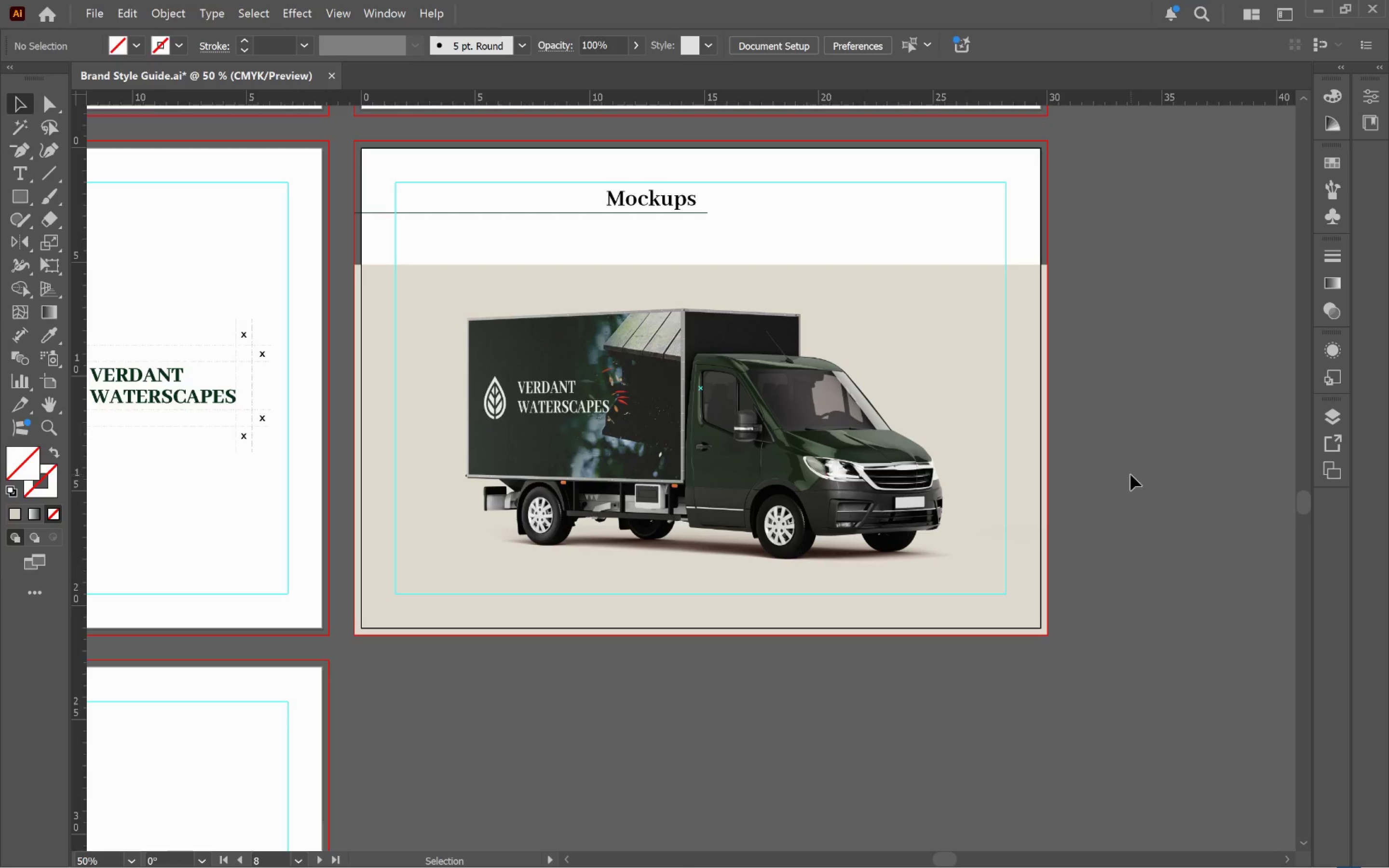 
left_click([1130, 474])
 